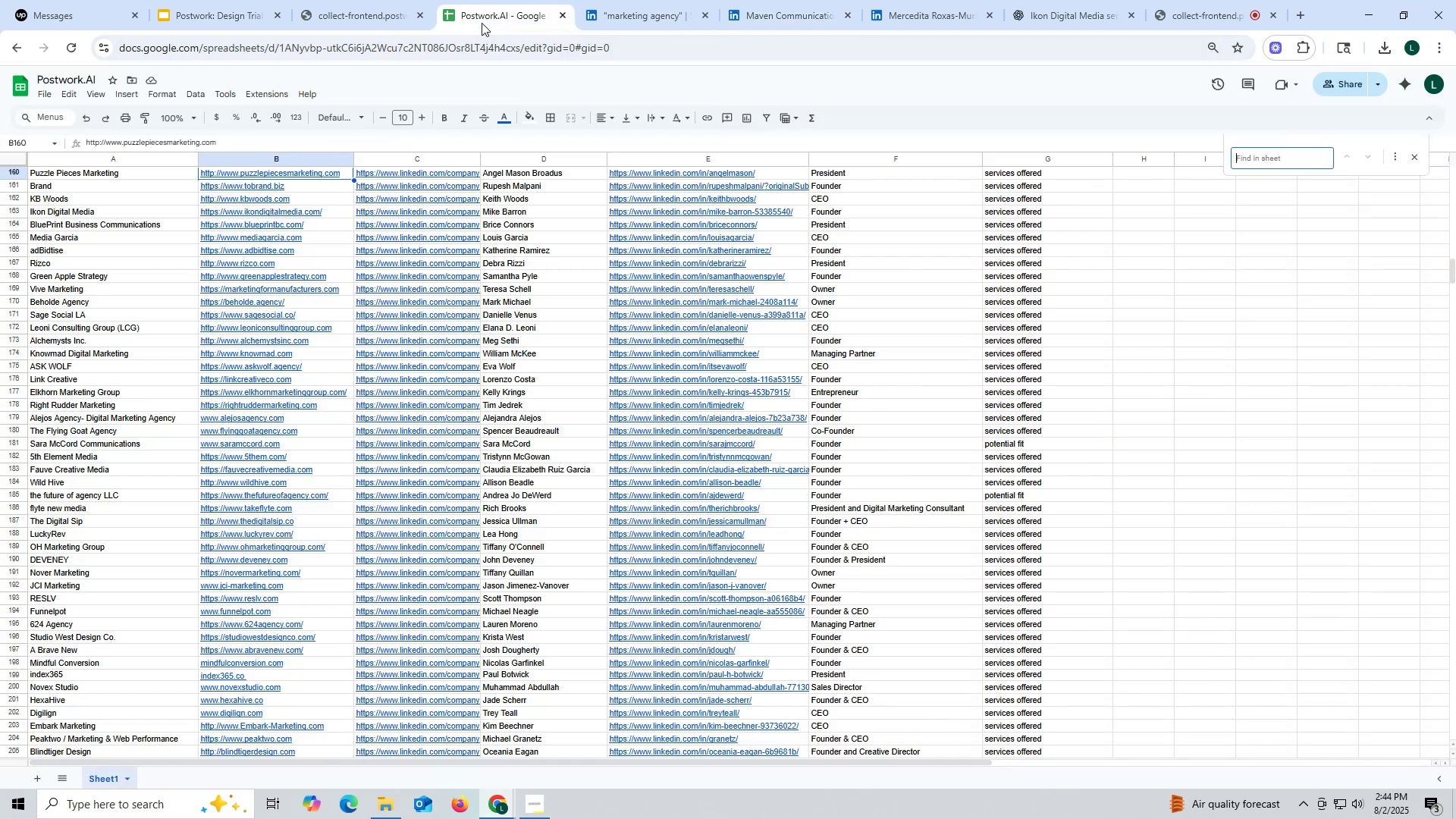 
key(Control+V)
 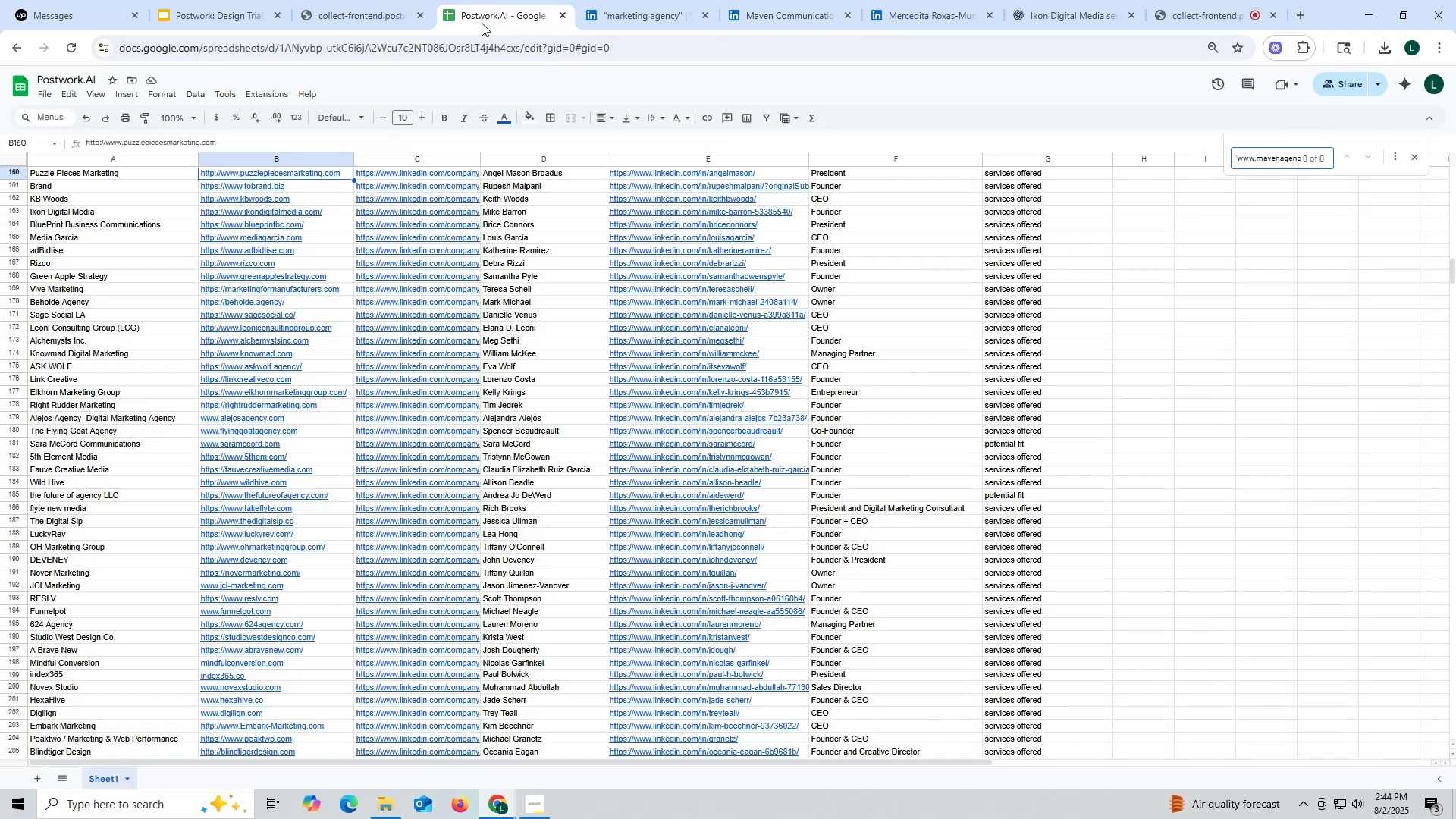 
key(Enter)
 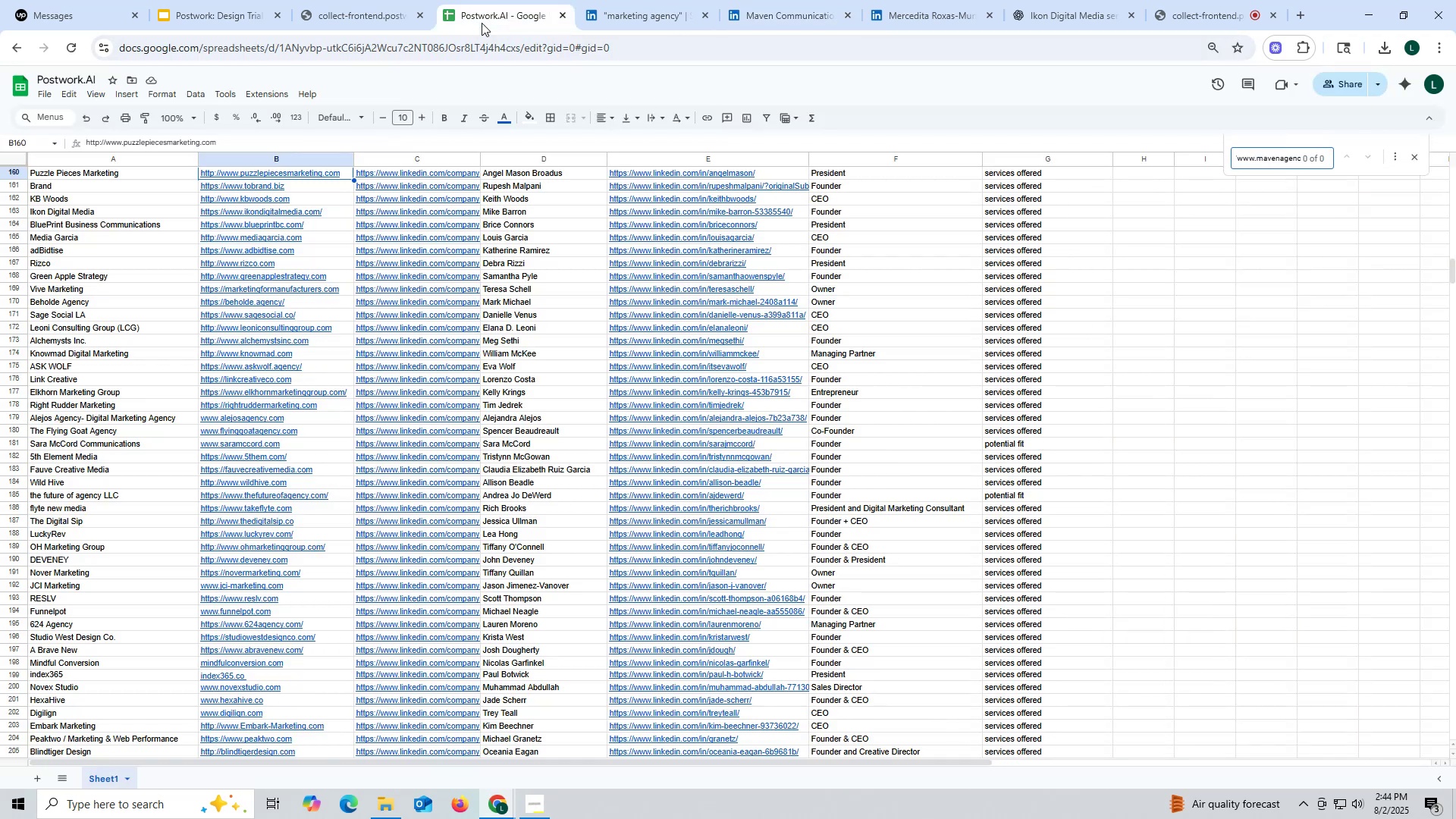 
key(Enter)
 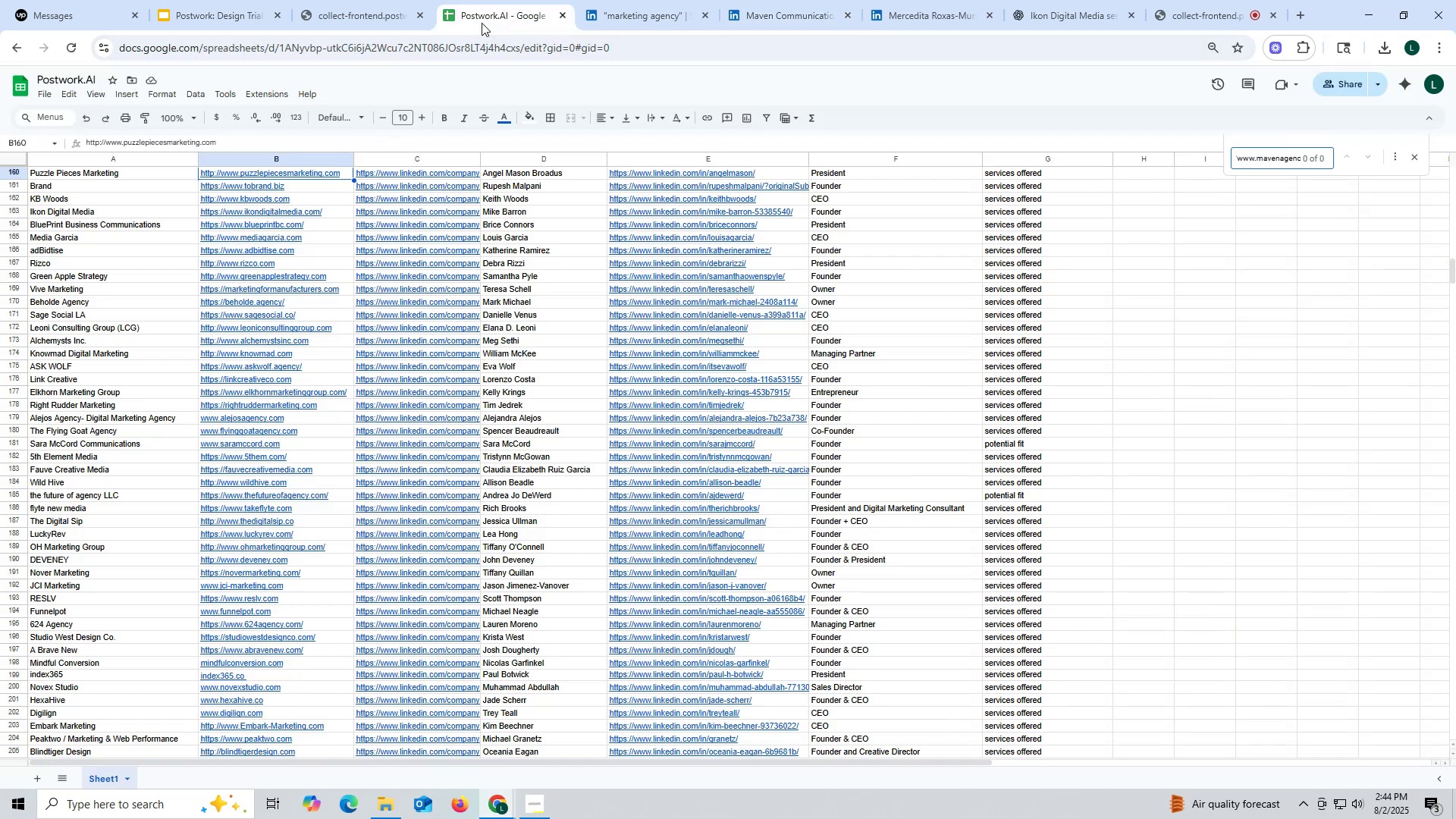 
key(Enter)
 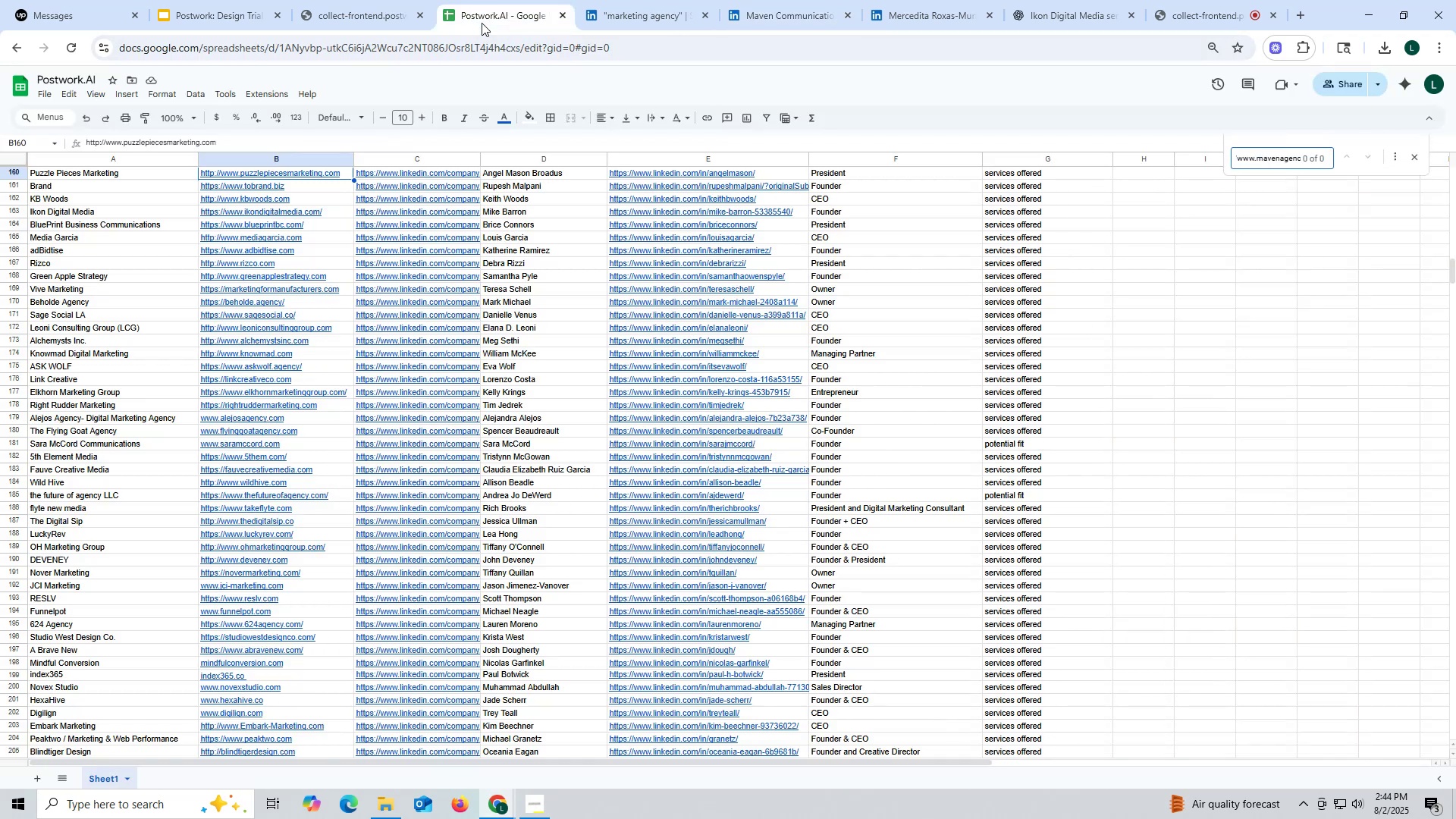 
key(Escape)
 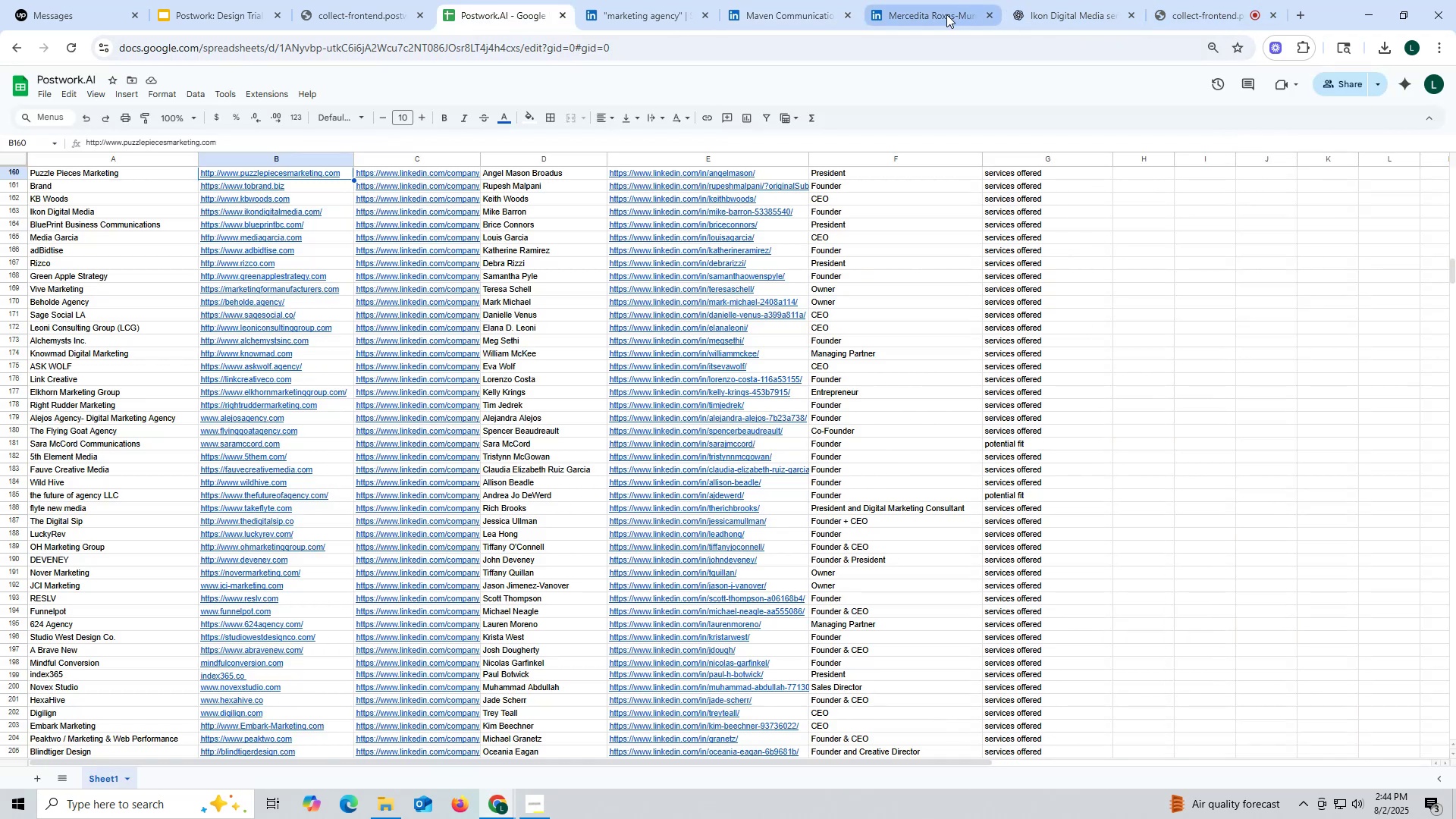 
left_click([949, 14])
 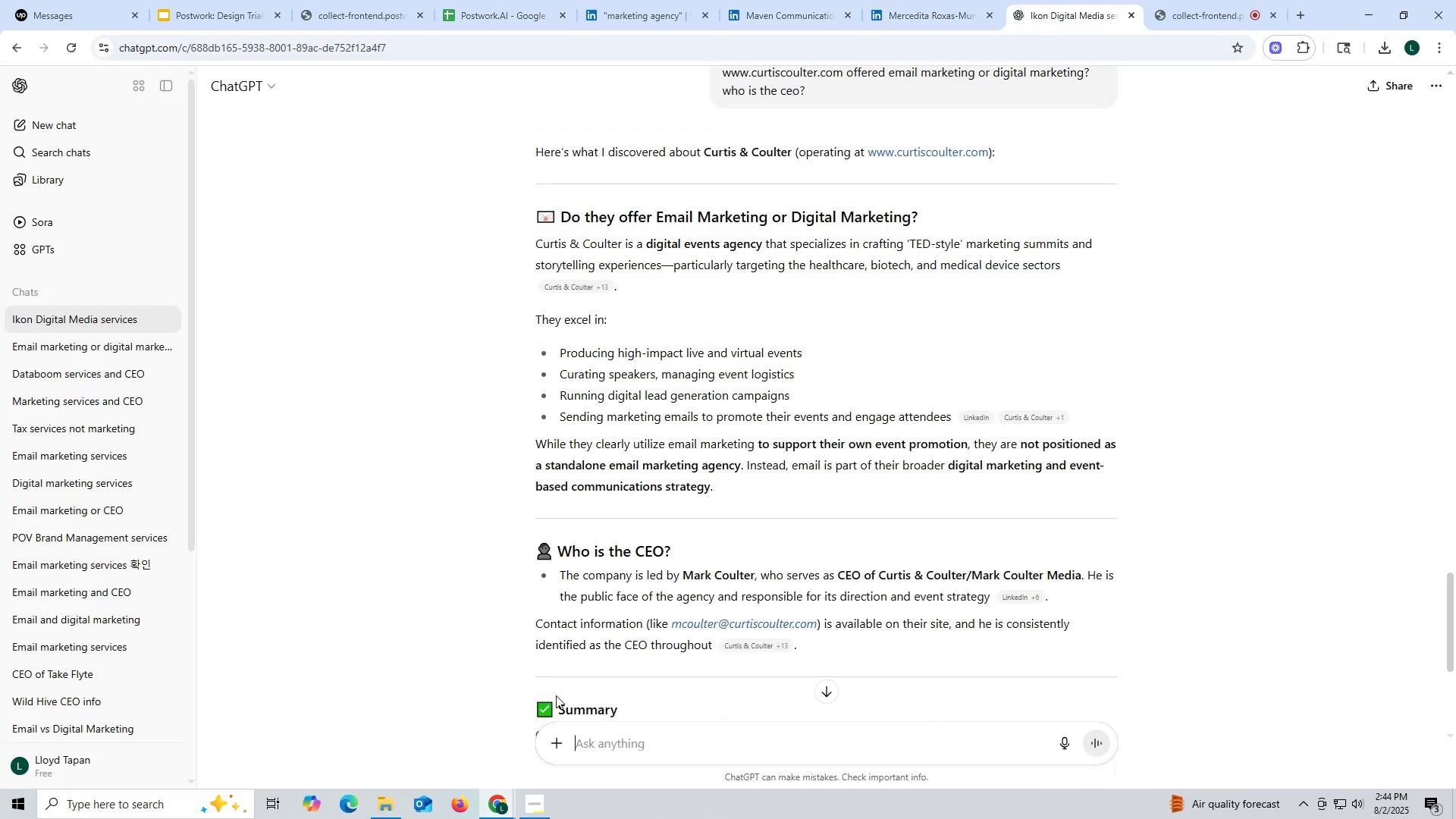 
left_click([643, 745])
 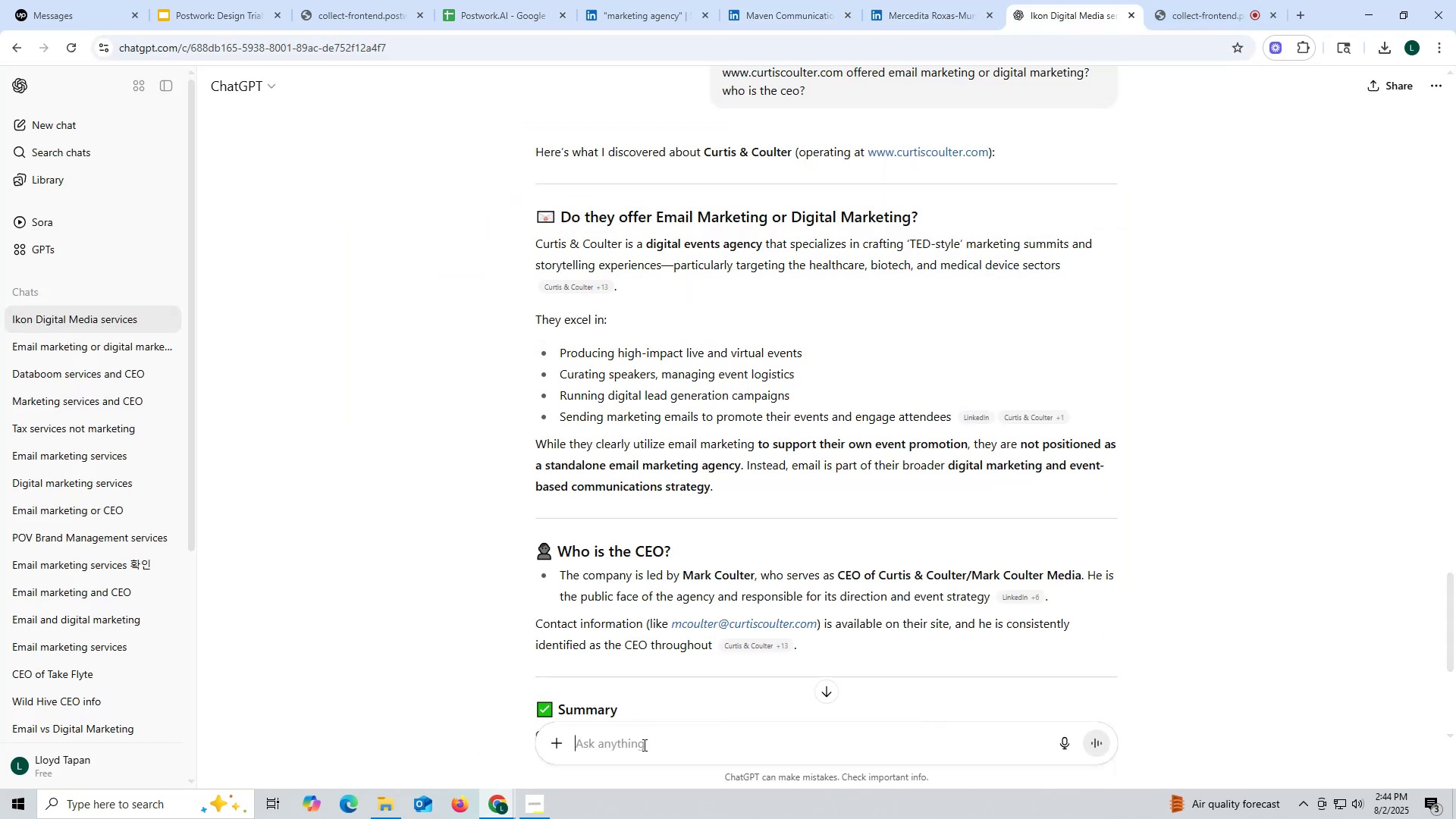 
key(Control+ControlLeft)
 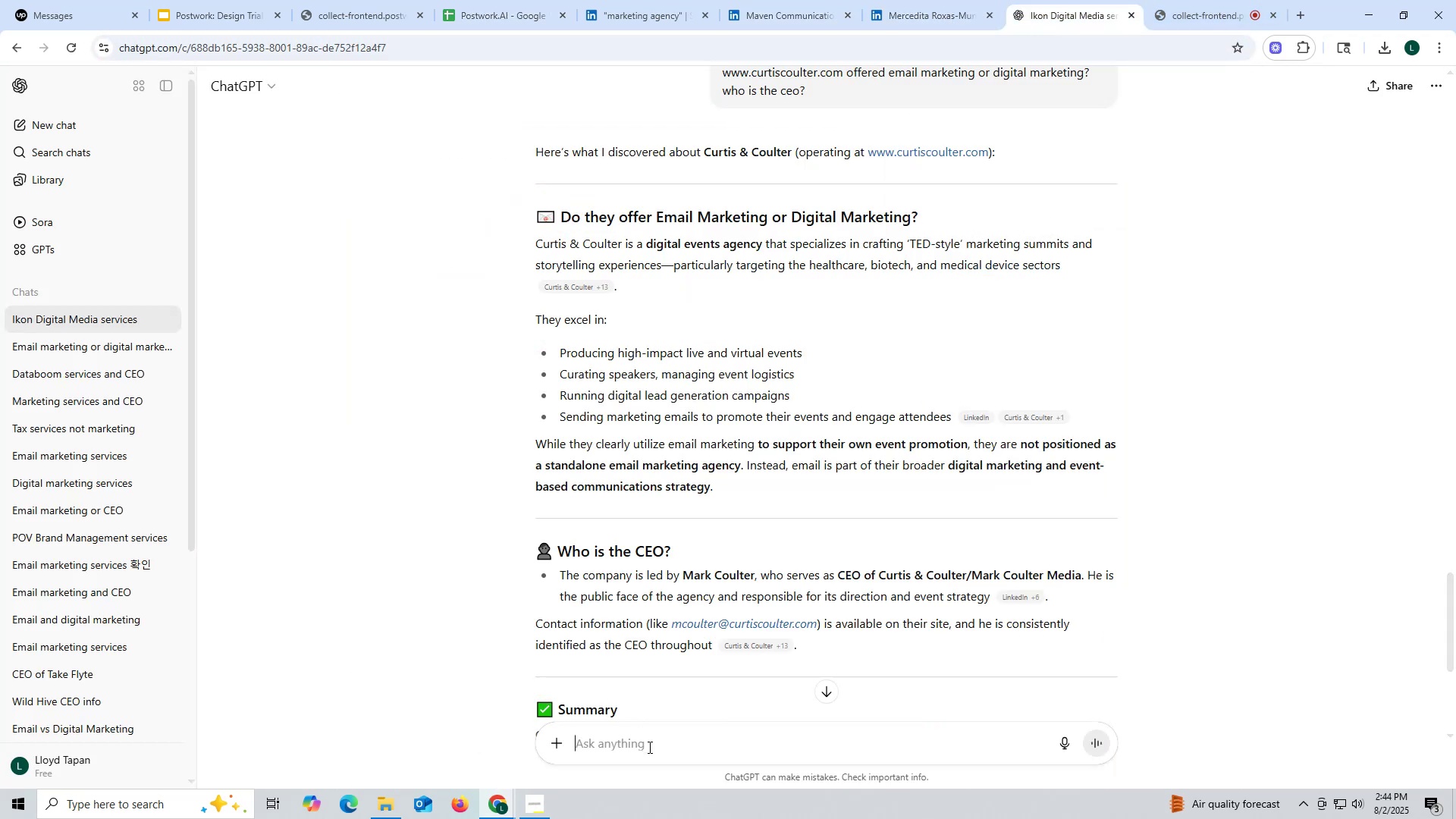 
key(Control+V)
 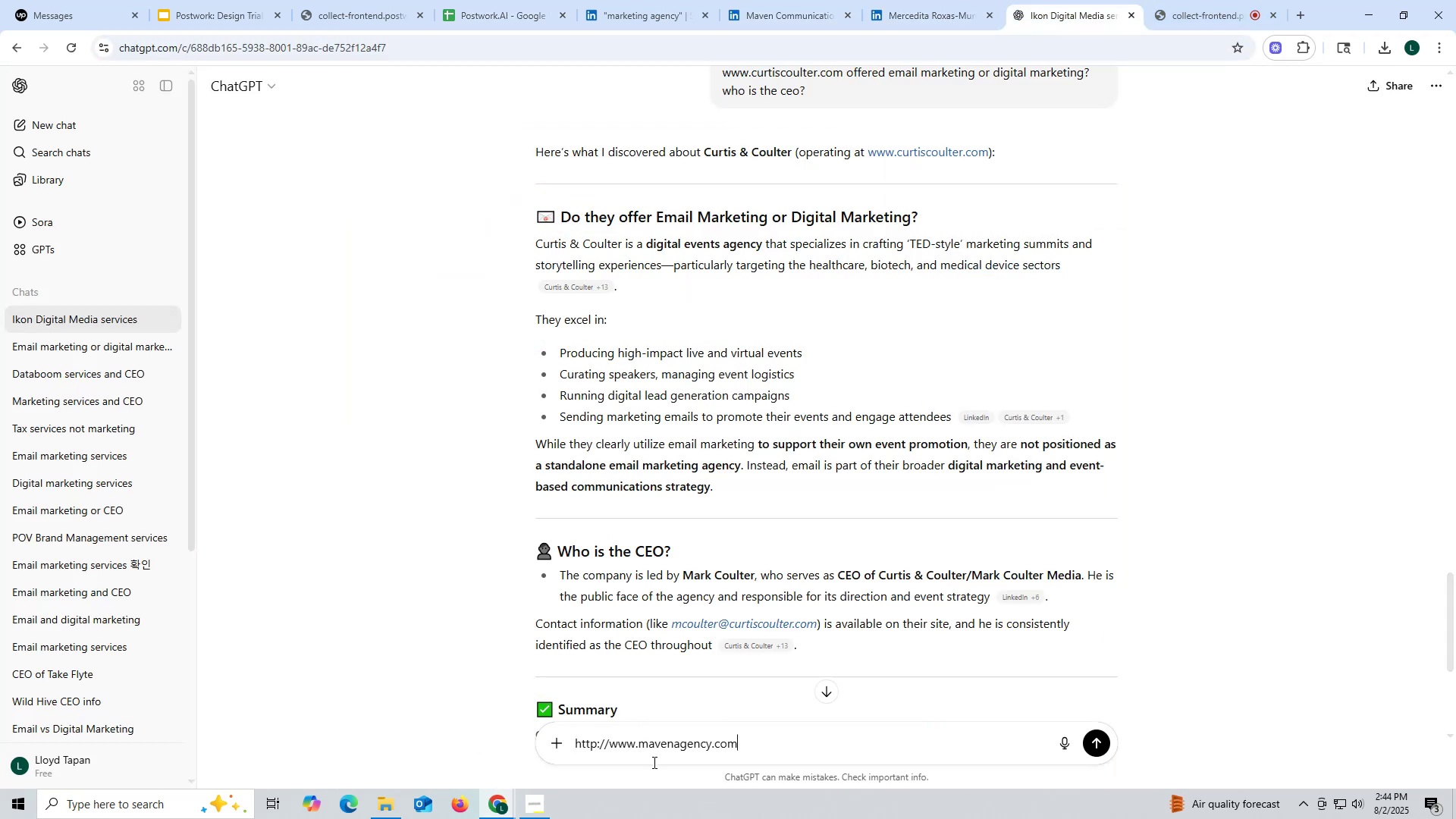 
key(Space)
 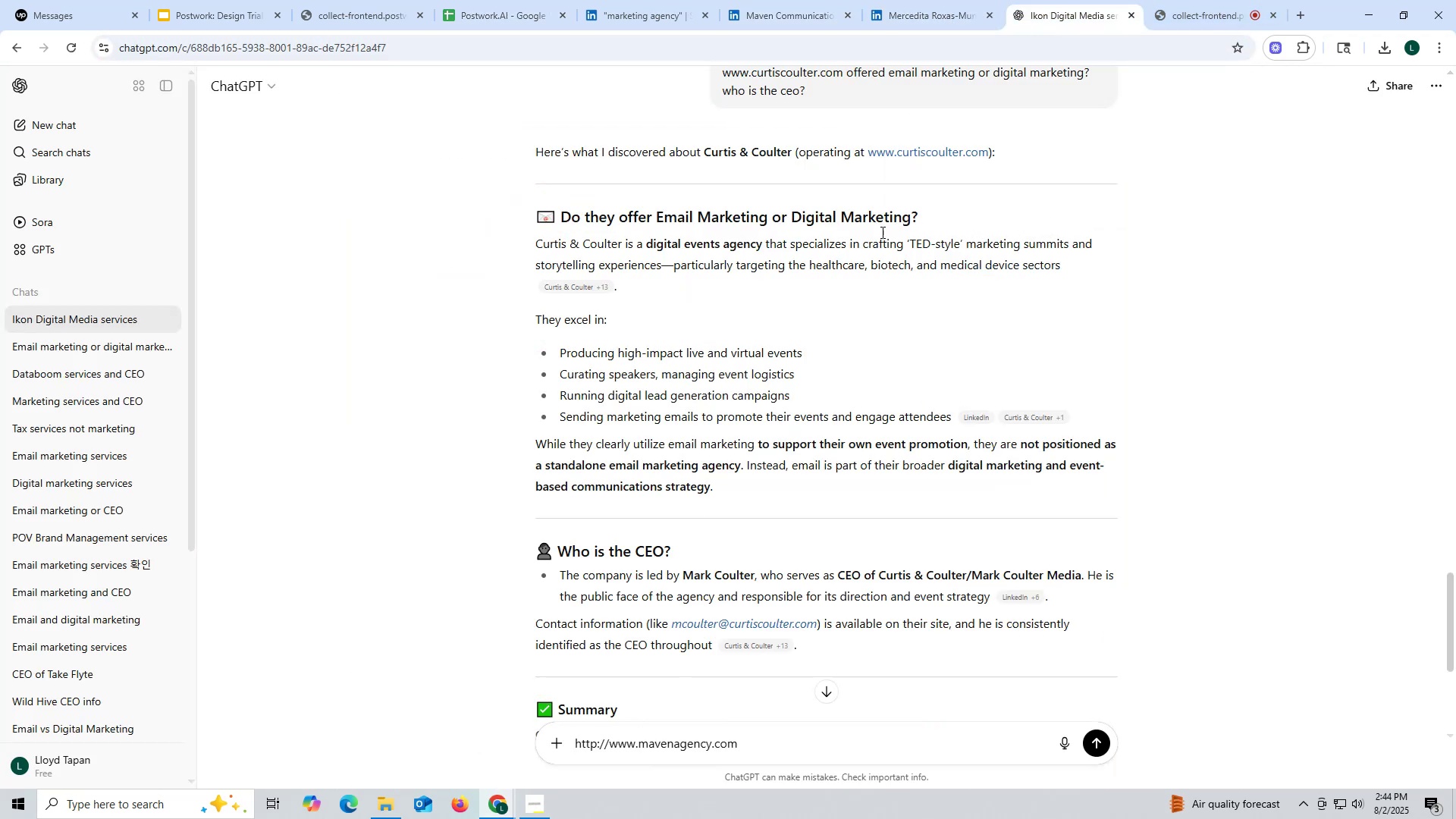 
scroll: coordinate [887, 204], scroll_direction: up, amount: 2.0
 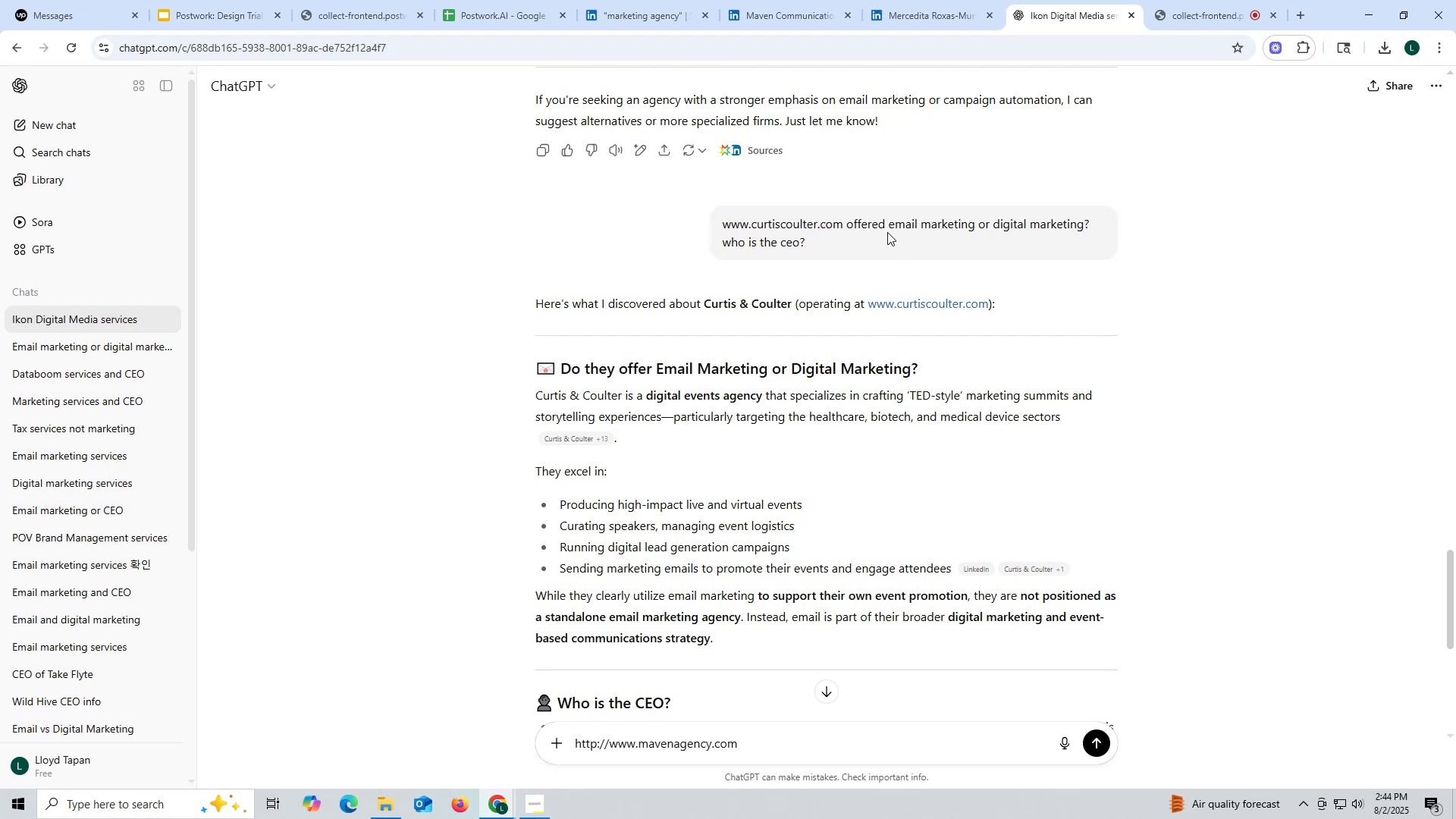 
left_click_drag(start_coordinate=[847, 222], to_coordinate=[892, 270])
 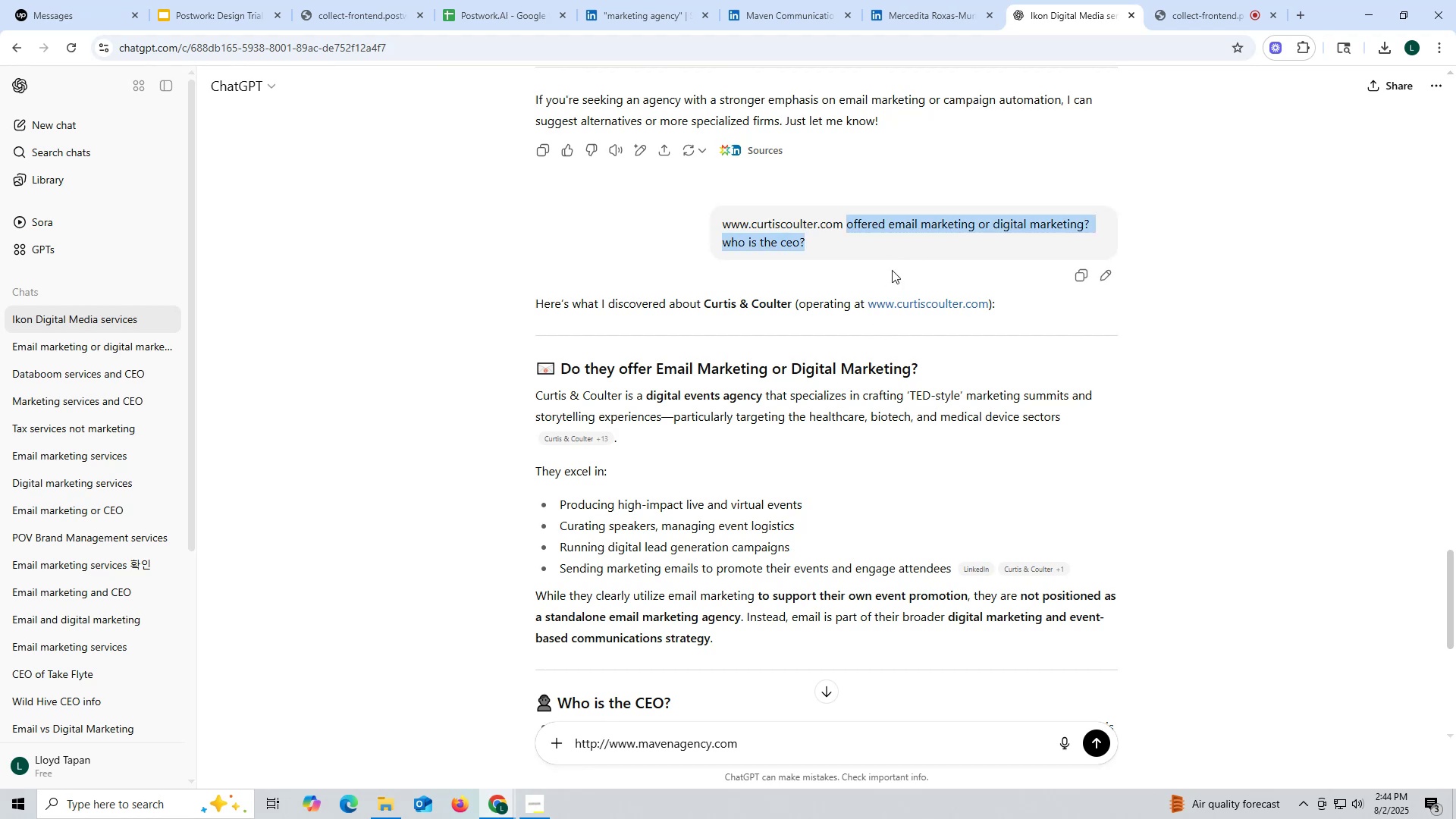 
key(Control+ControlLeft)
 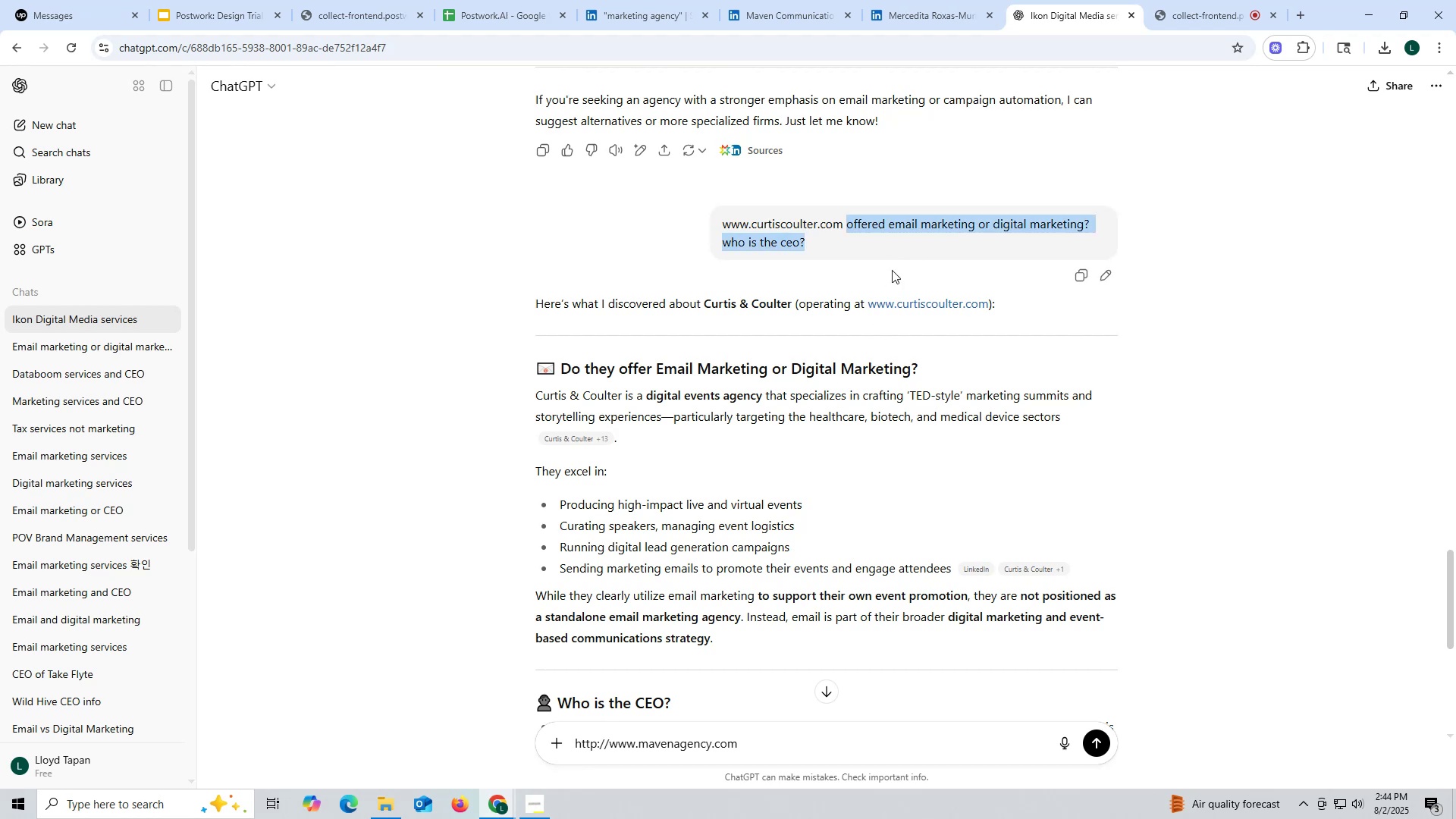 
key(Control+C)
 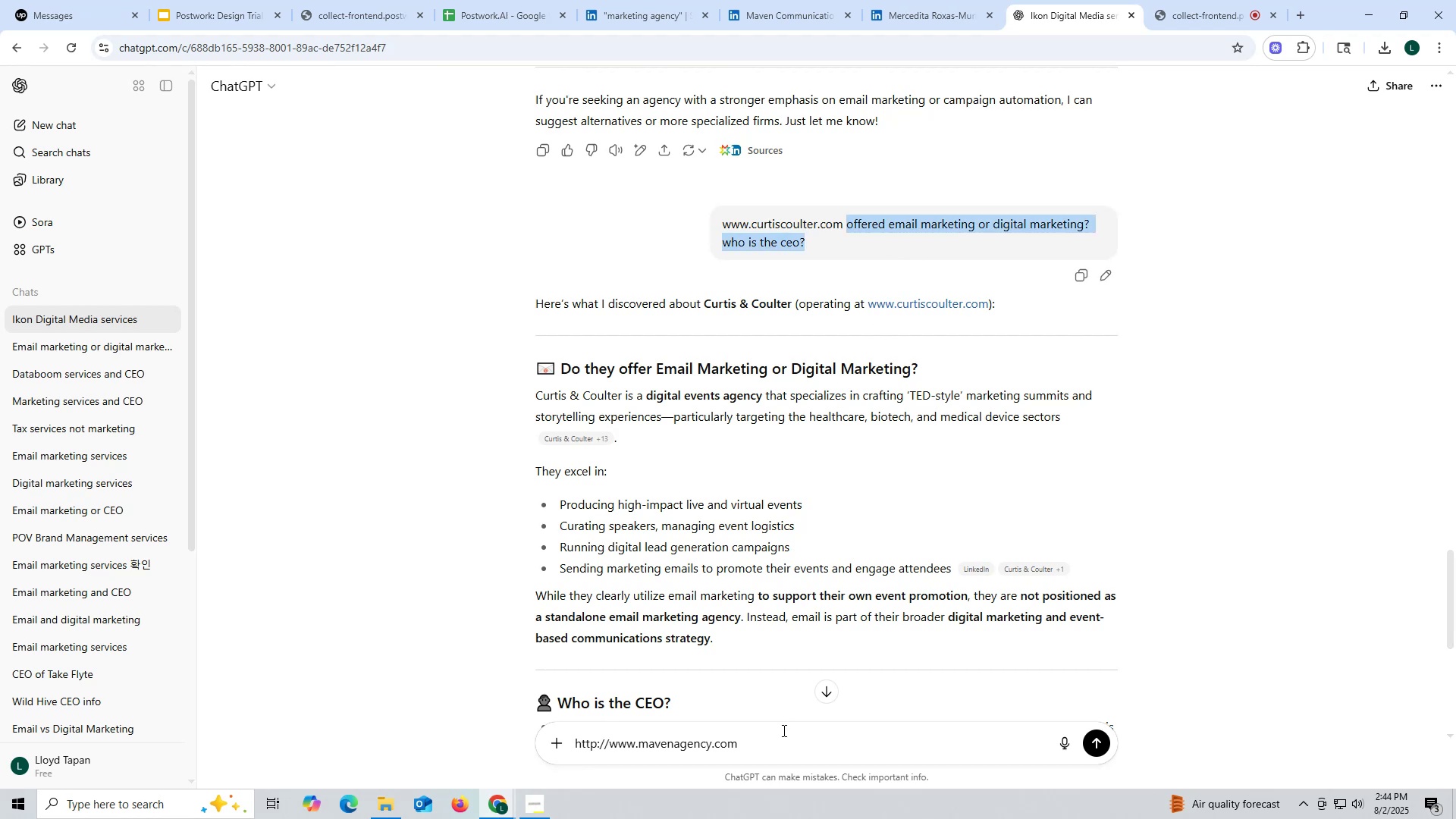 
key(Control+ControlLeft)
 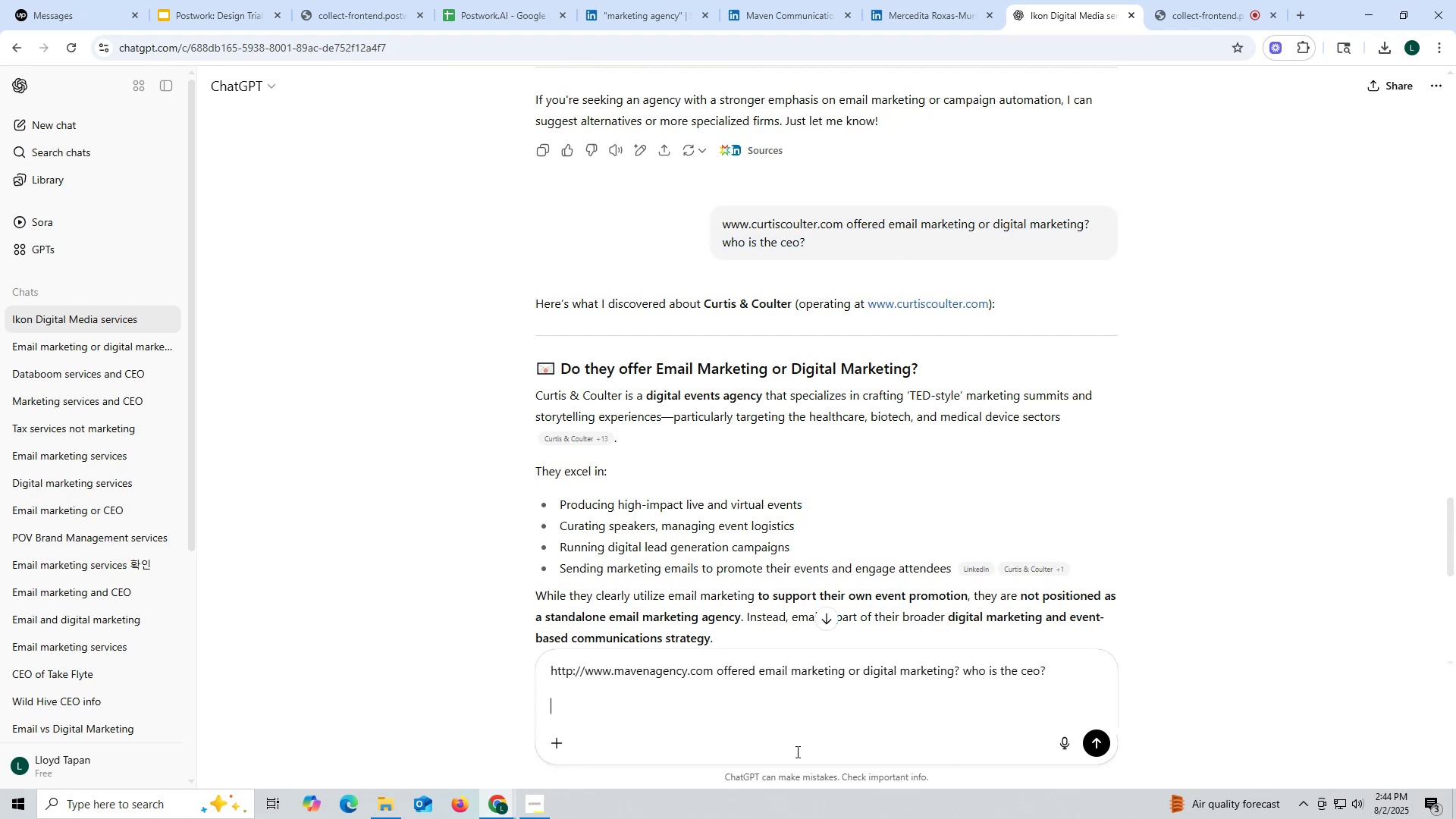 
left_click([789, 752])
 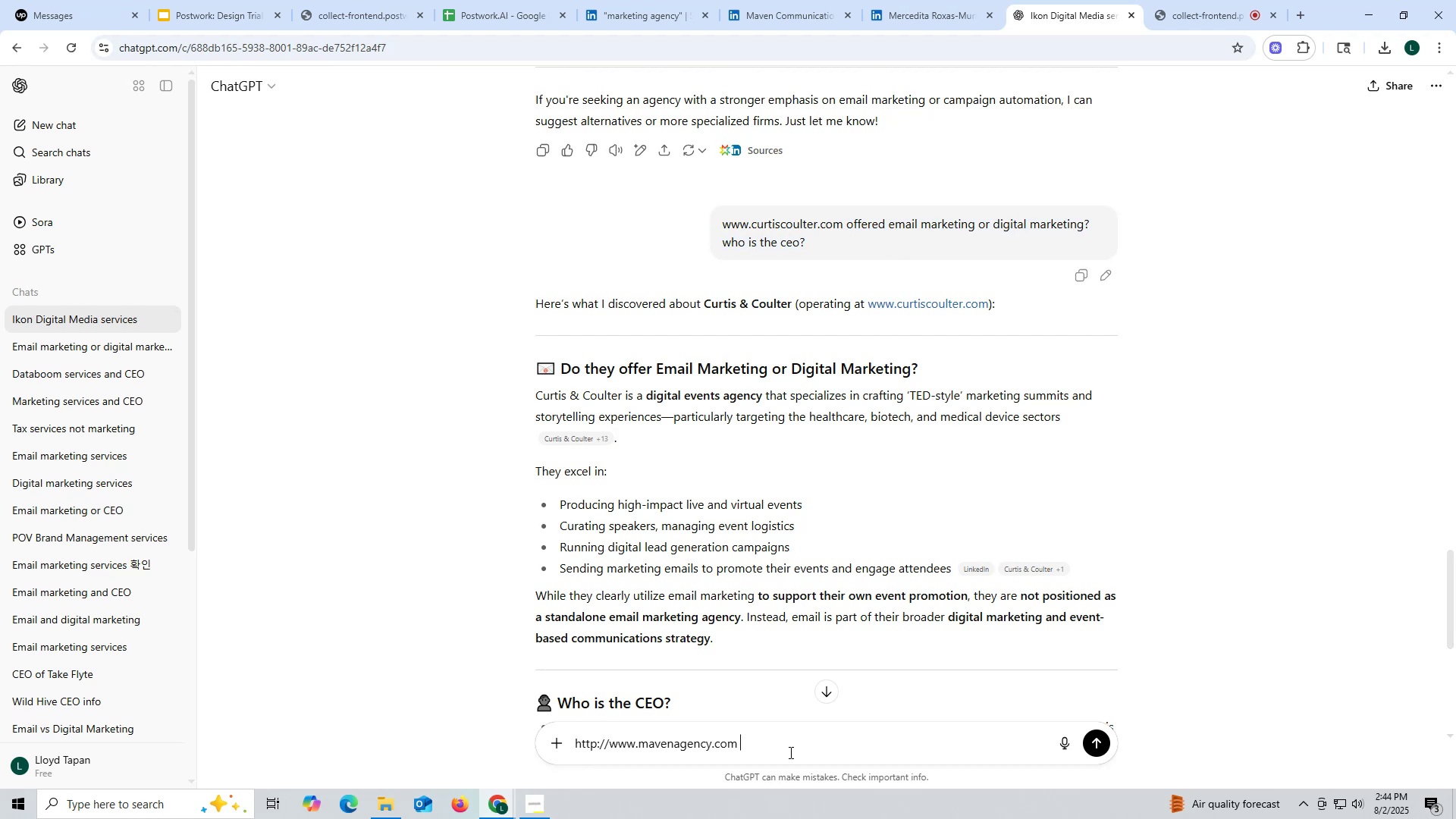 
key(Control+V)
 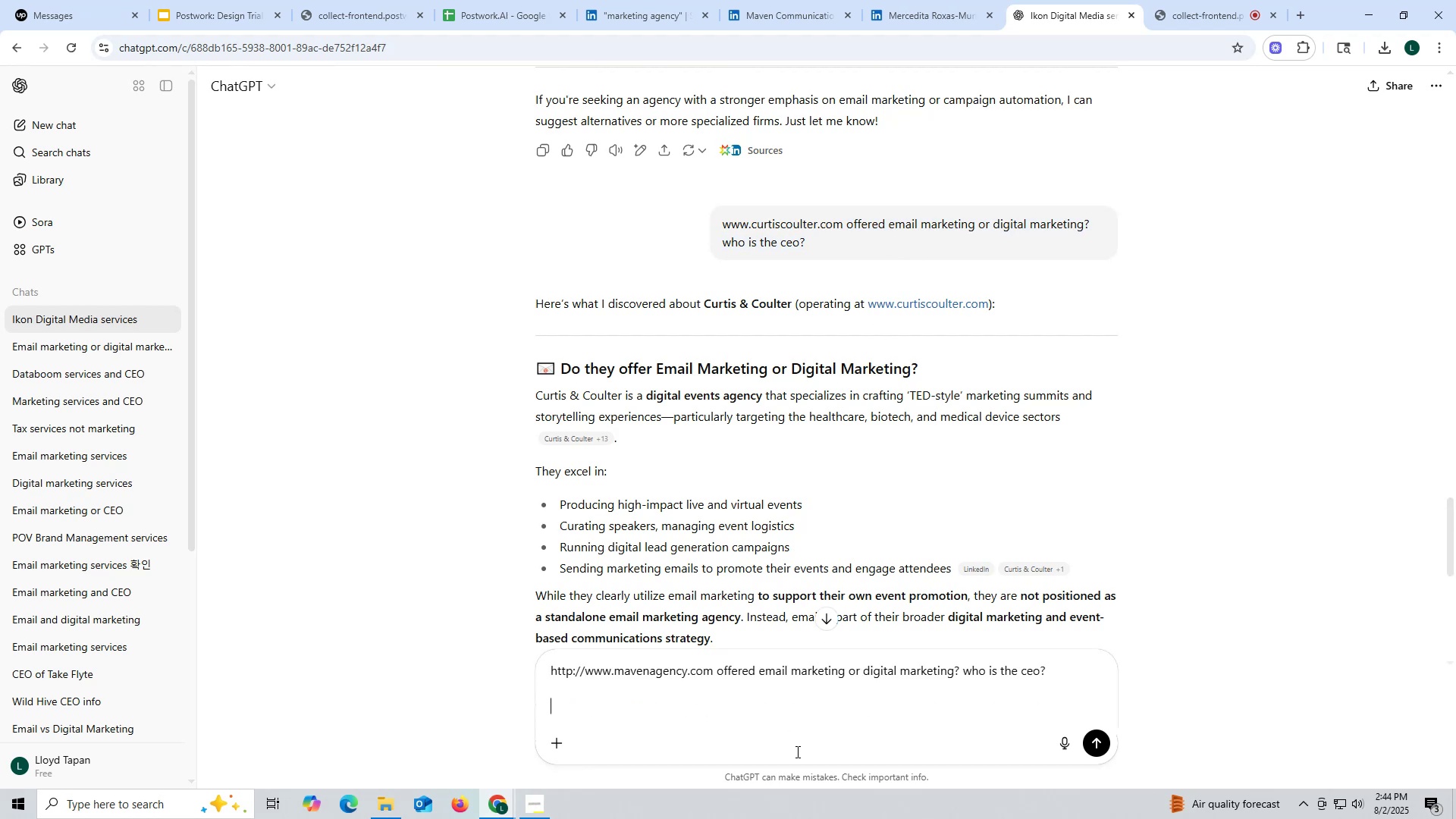 
key(Enter)
 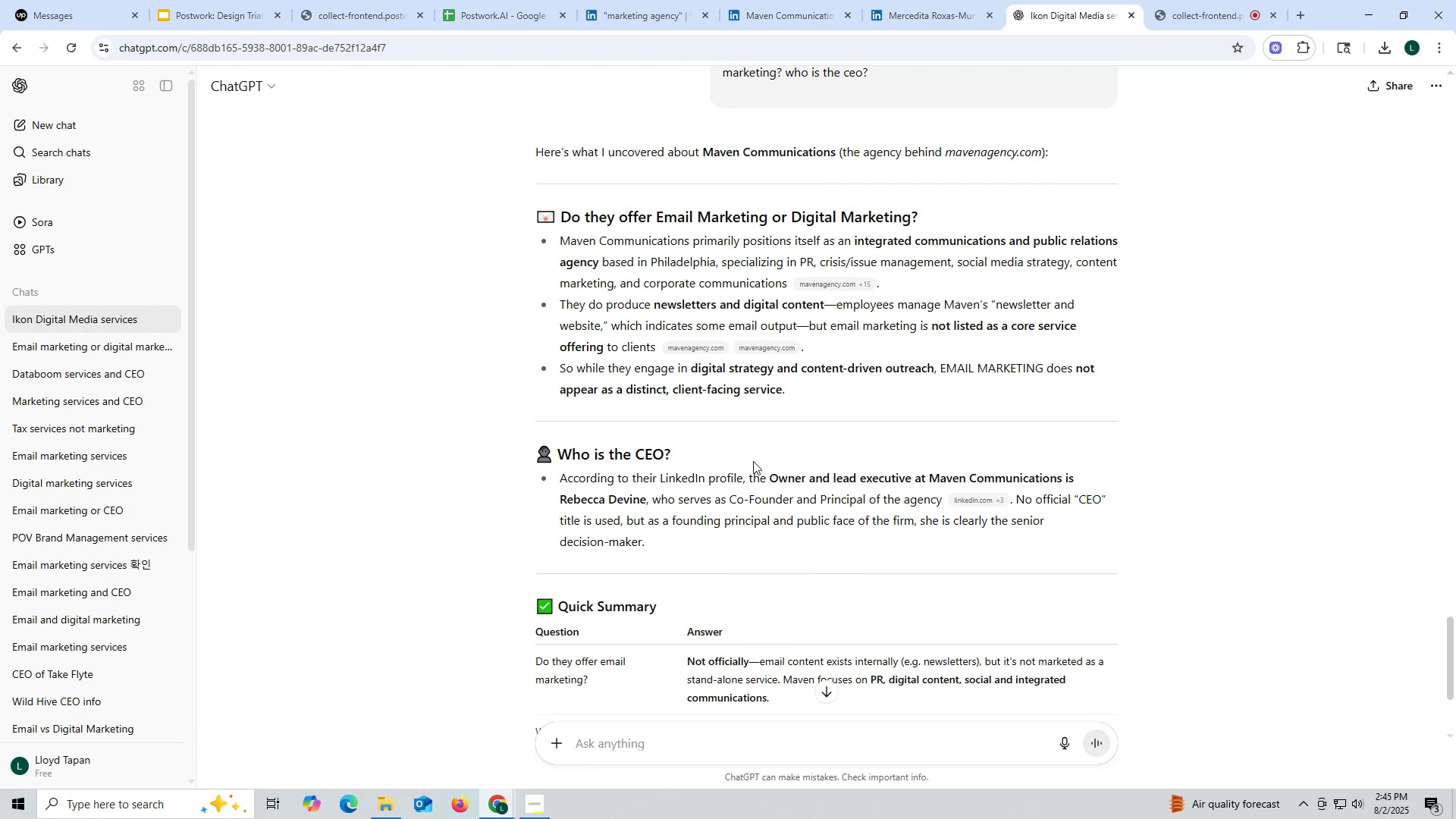 
wait(19.71)
 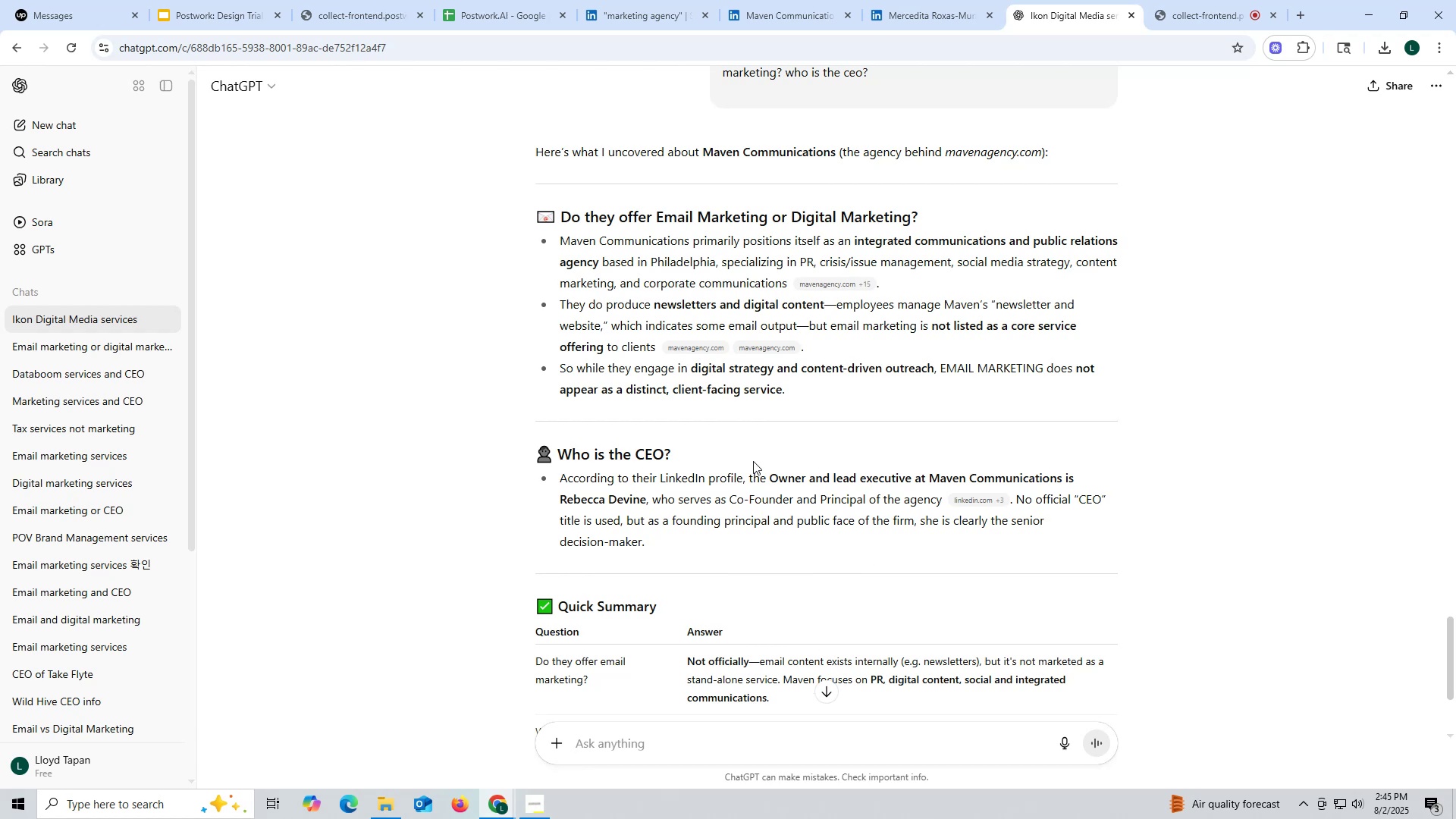 
scroll: coordinate [910, 471], scroll_direction: up, amount: 1.0
 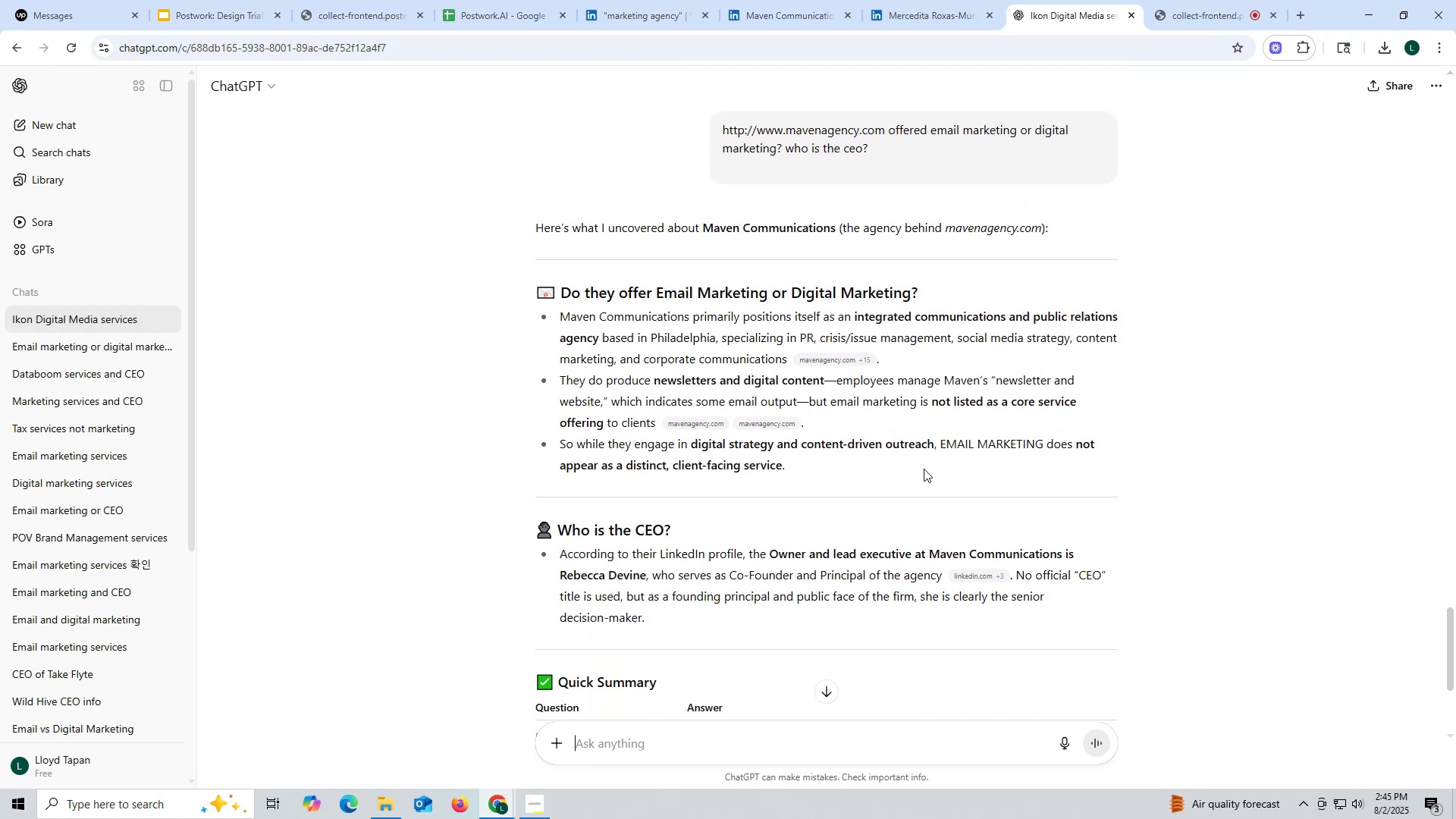 
scroll: coordinate [924, 469], scroll_direction: down, amount: 2.0
 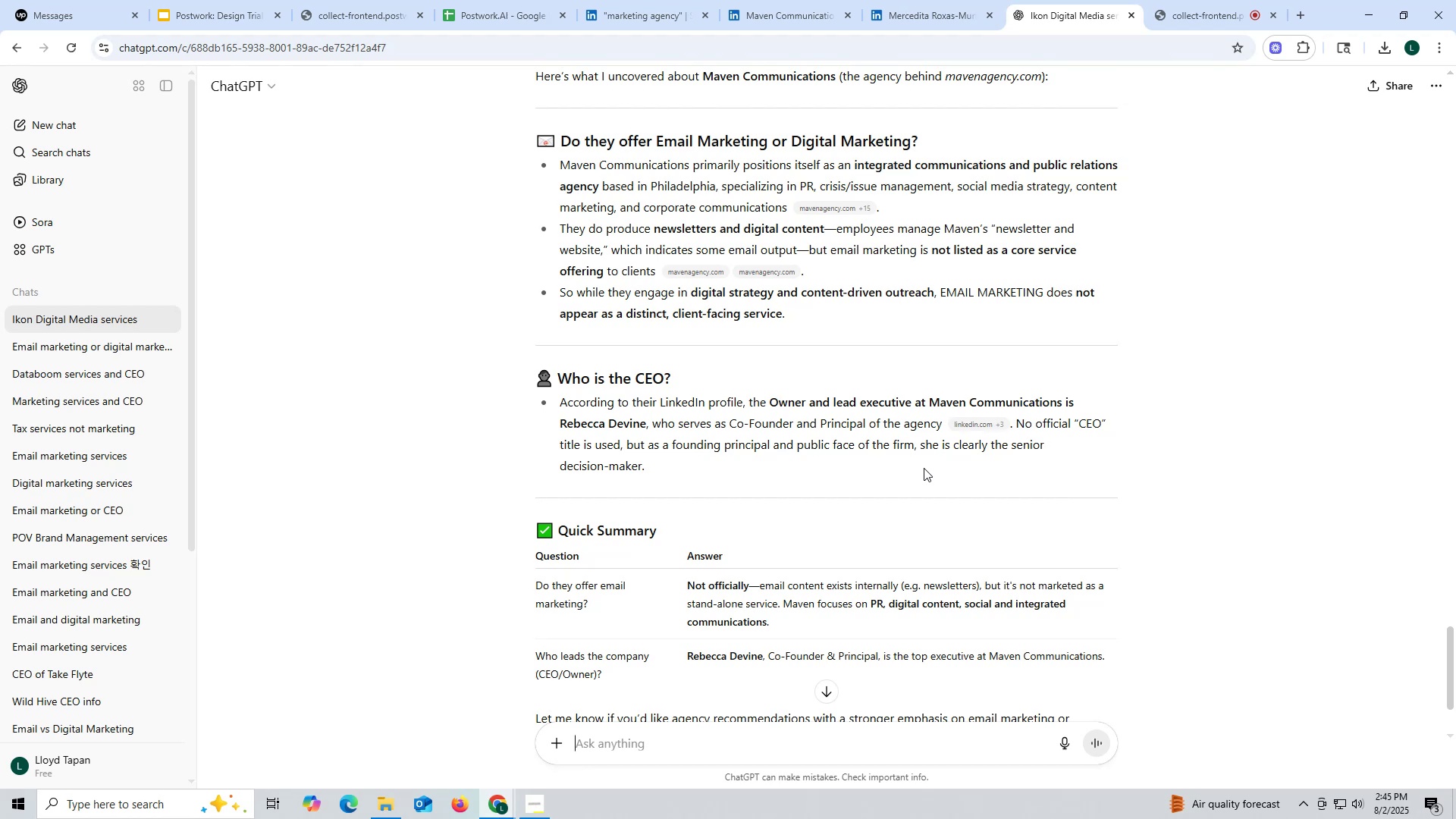 
wait(12.86)
 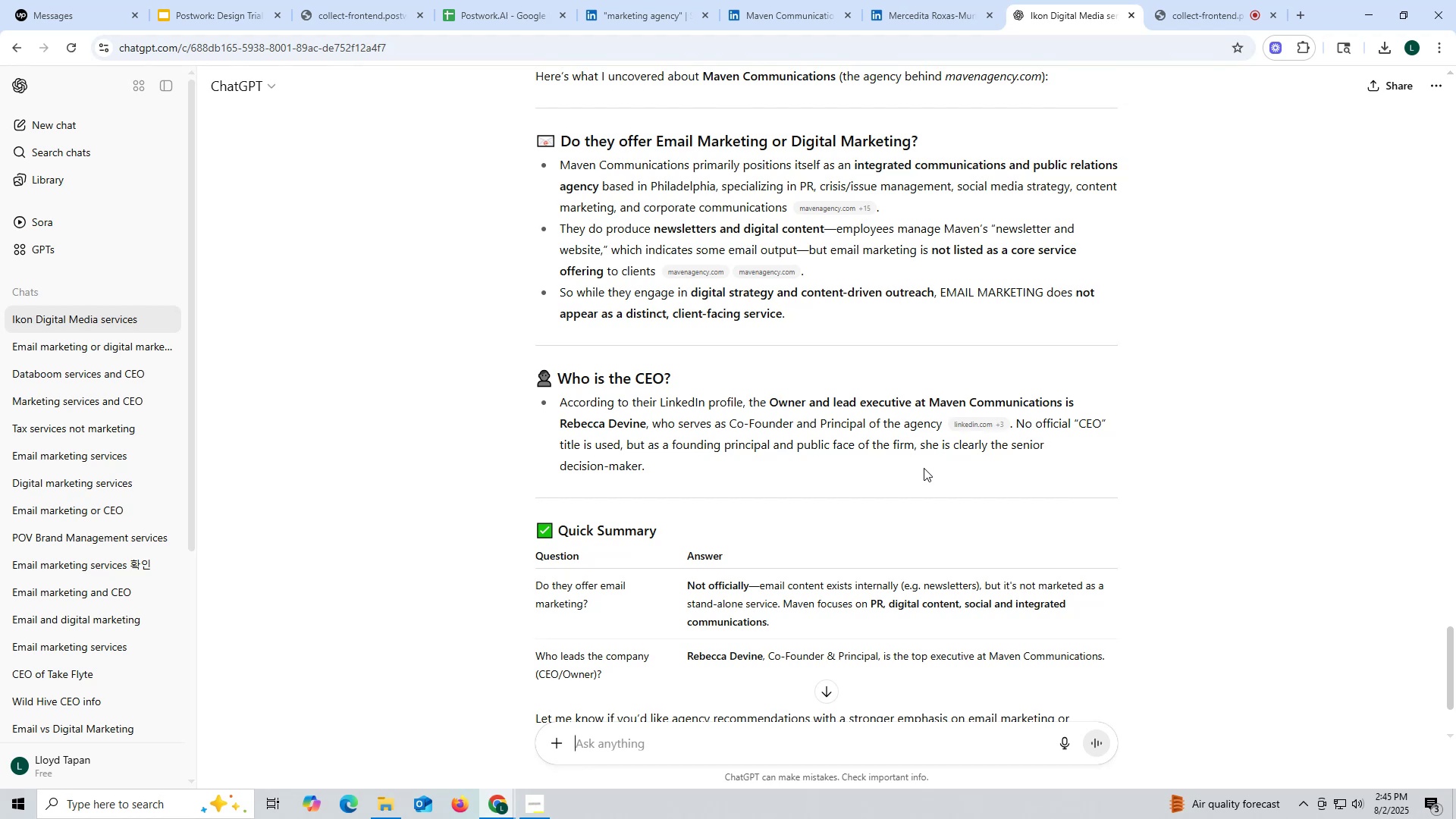 
scroll: coordinate [736, 458], scroll_direction: up, amount: 2.0
 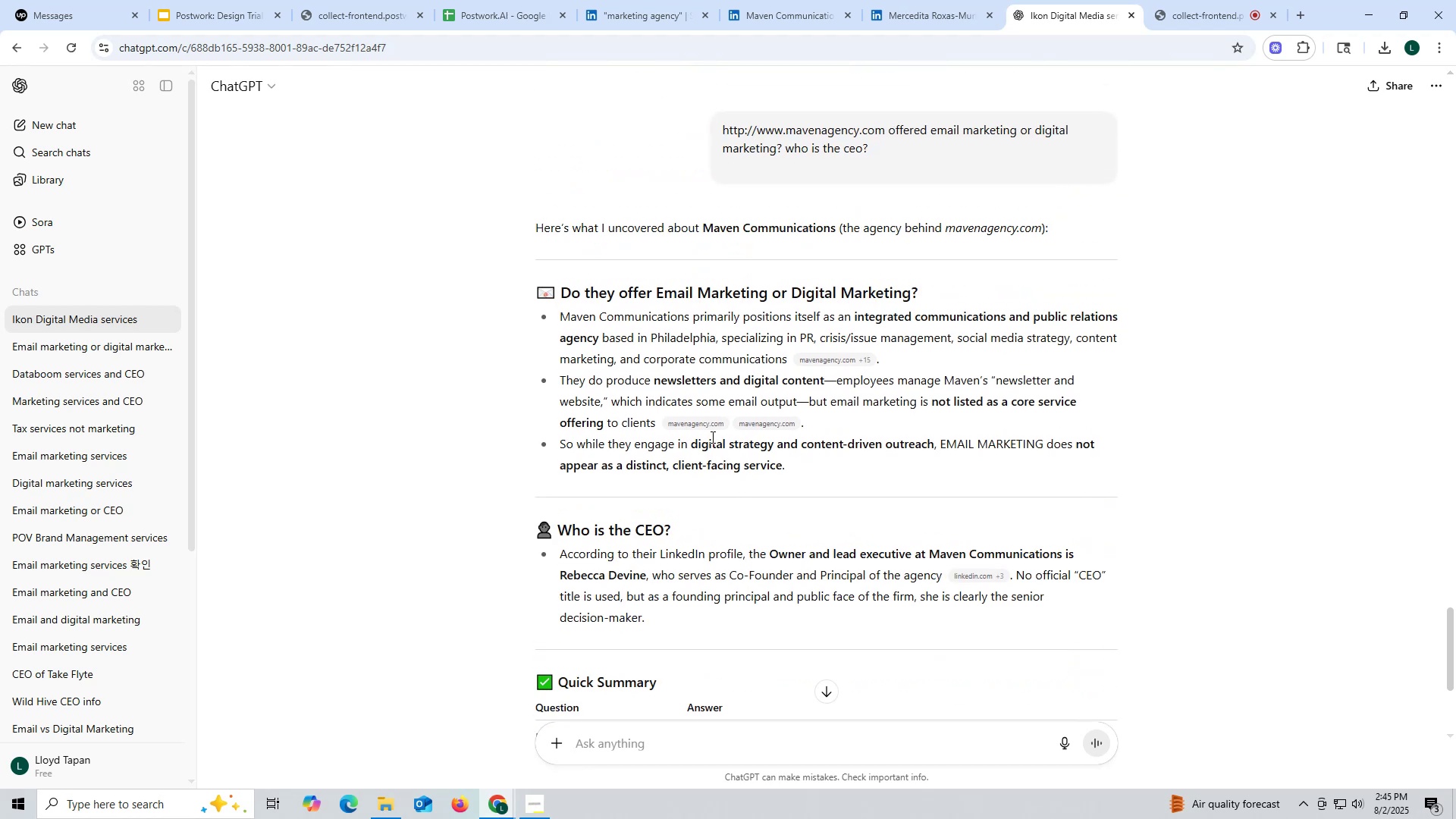 
scroll: coordinate [720, 485], scroll_direction: down, amount: 5.0
 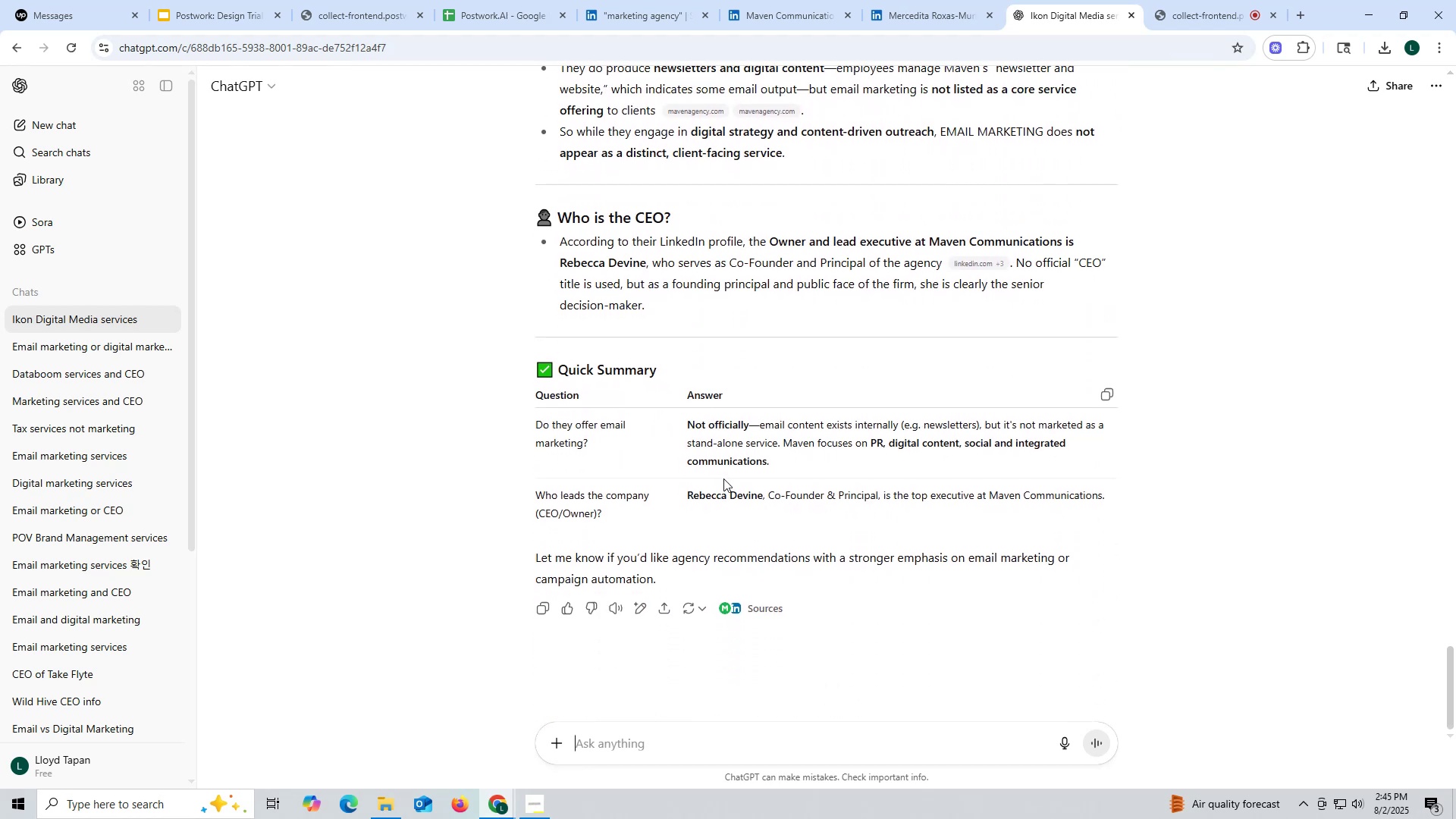 
scroll: coordinate [734, 499], scroll_direction: up, amount: 3.0
 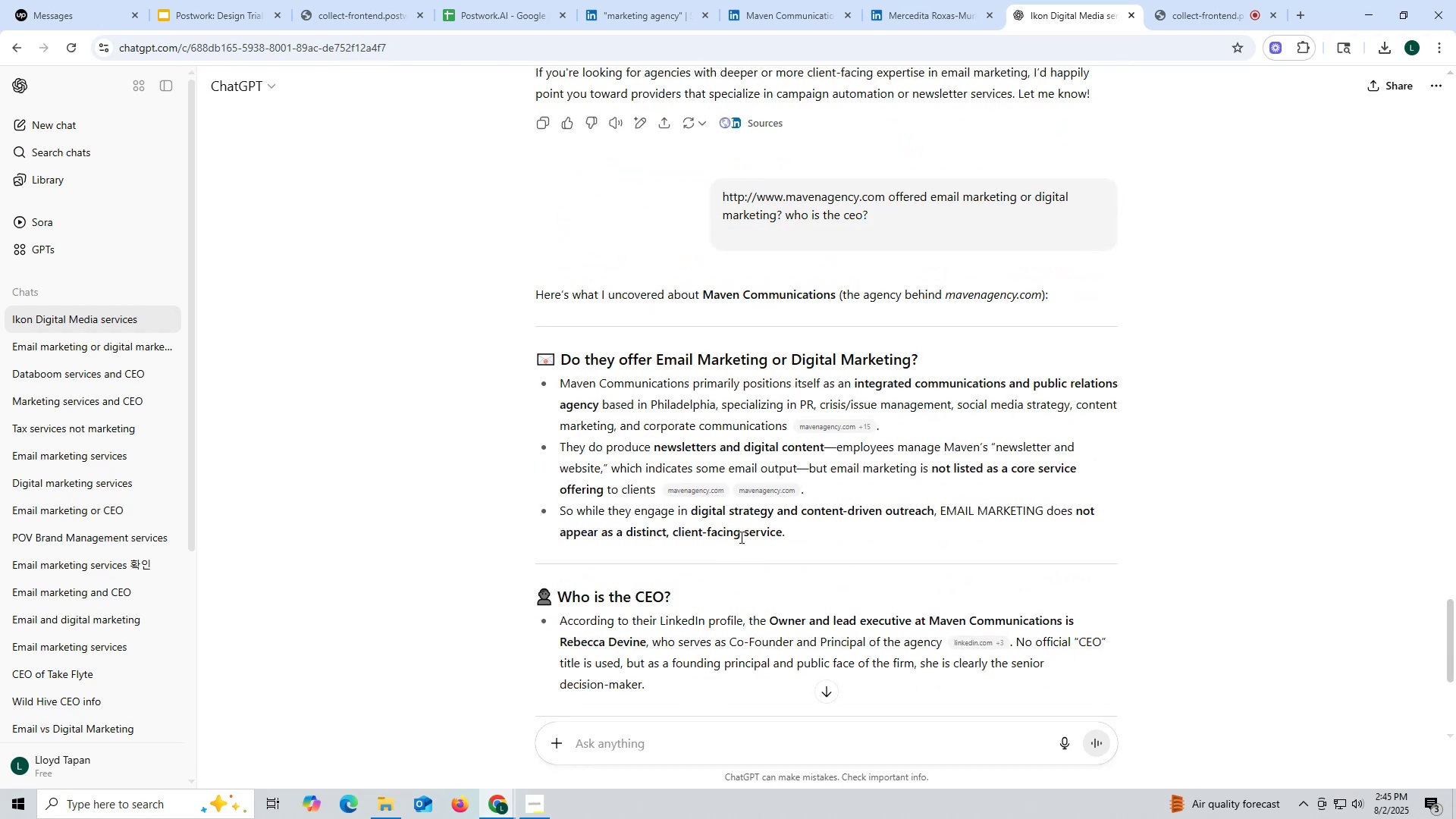 
left_click_drag(start_coordinate=[558, 639], to_coordinate=[646, 642])
 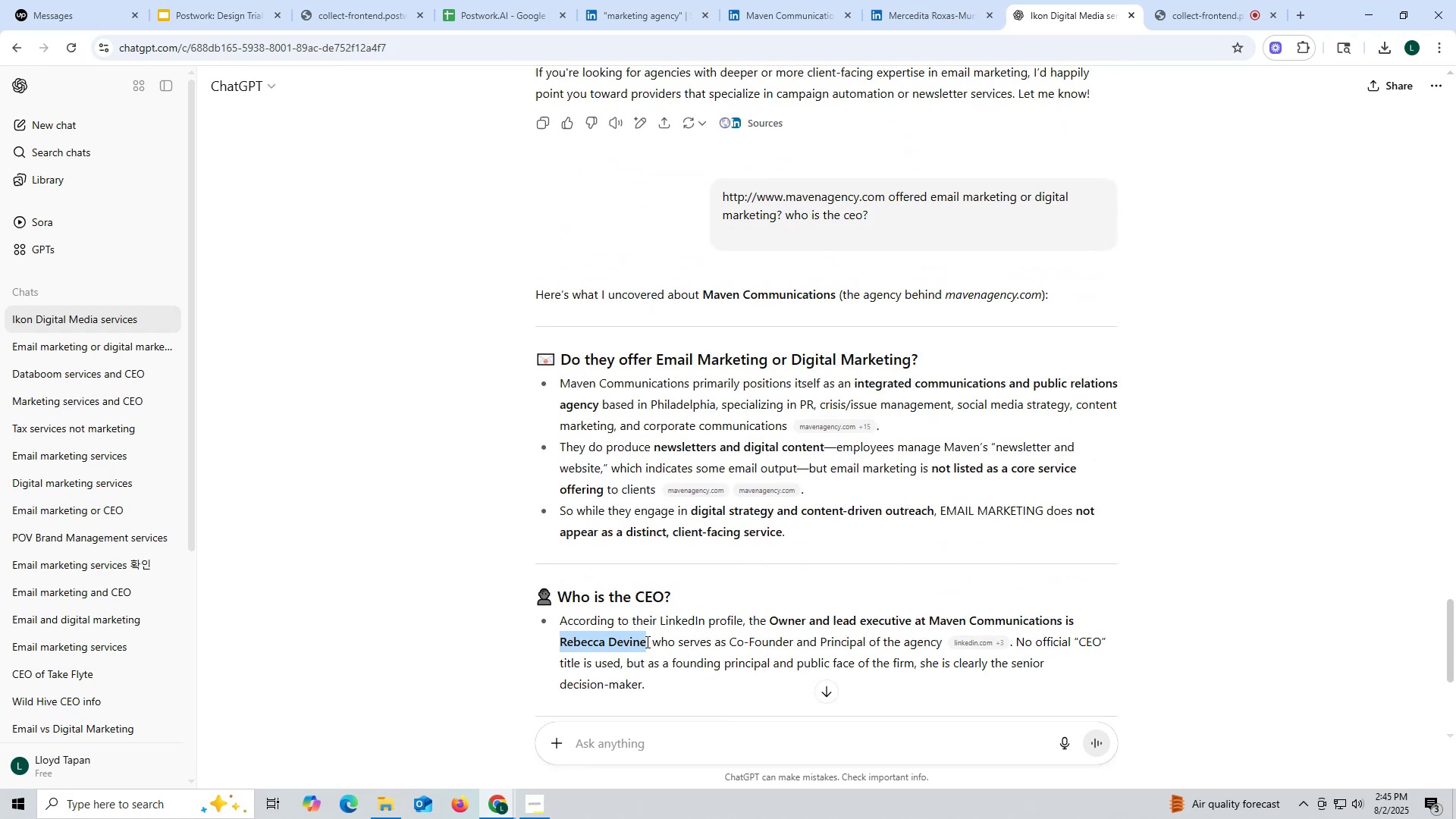 
key(Control+ControlLeft)
 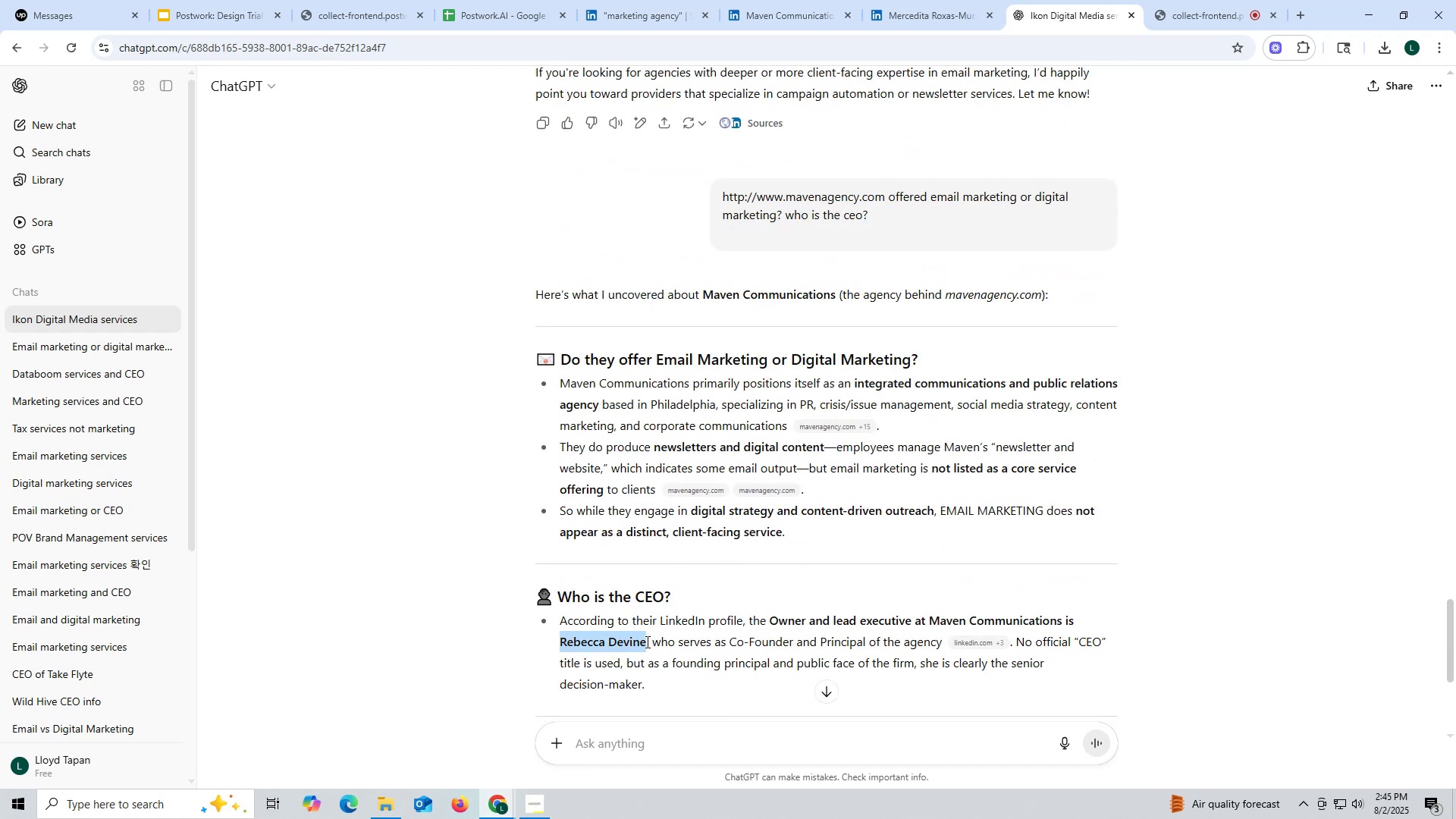 
key(Control+C)
 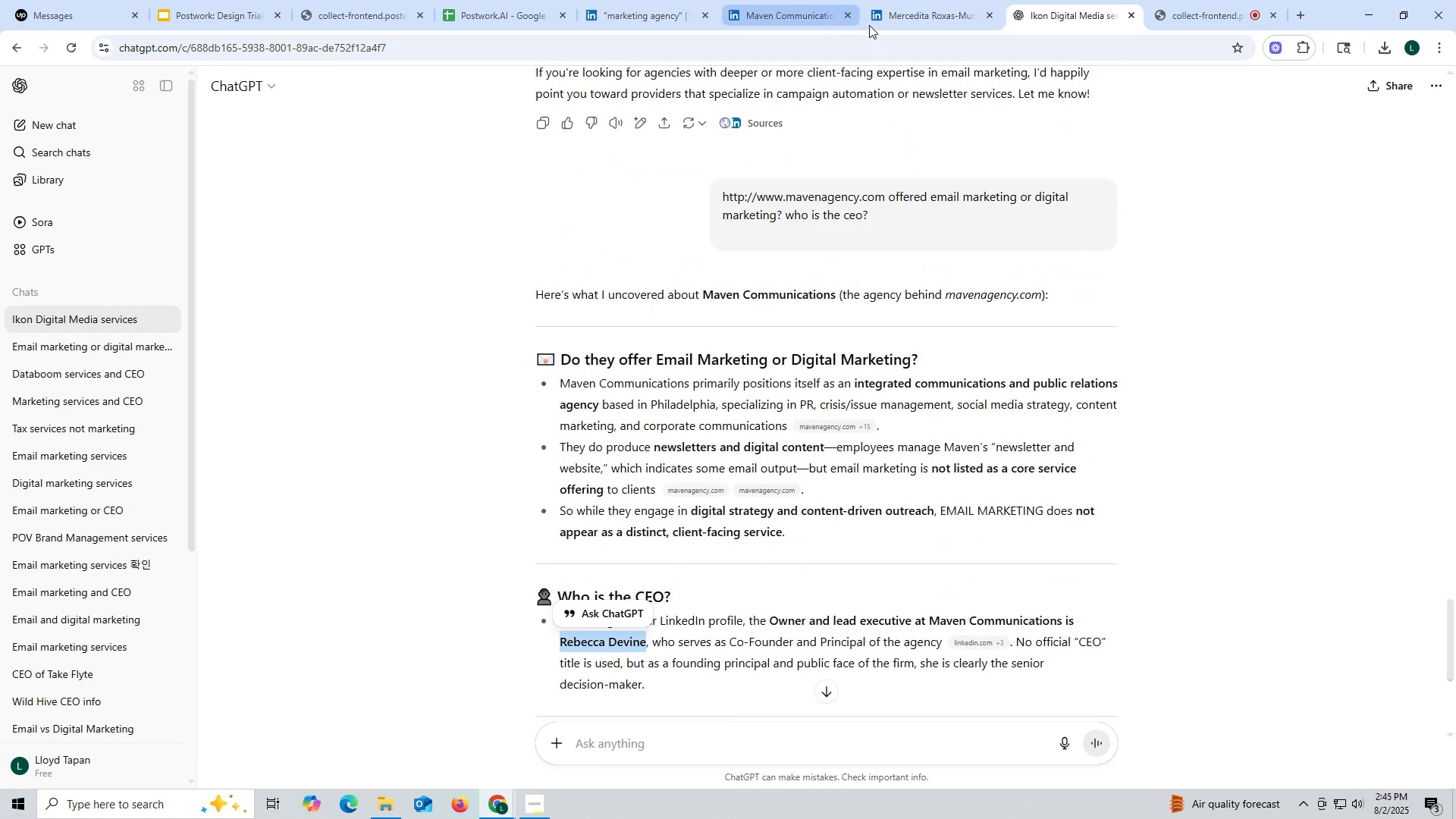 
left_click_drag(start_coordinate=[908, 16], to_coordinate=[903, 17])
 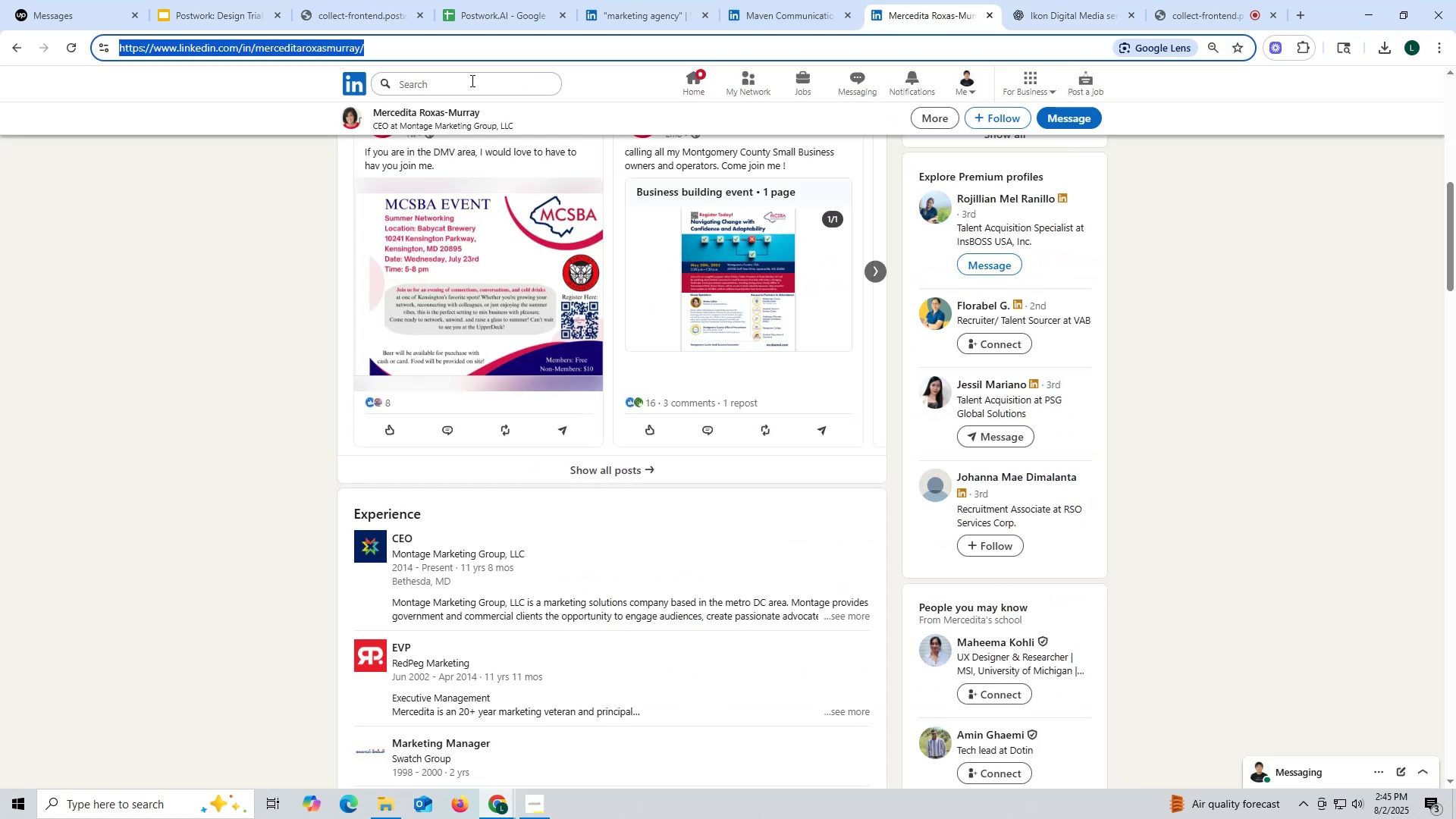 
key(Control+ControlLeft)
 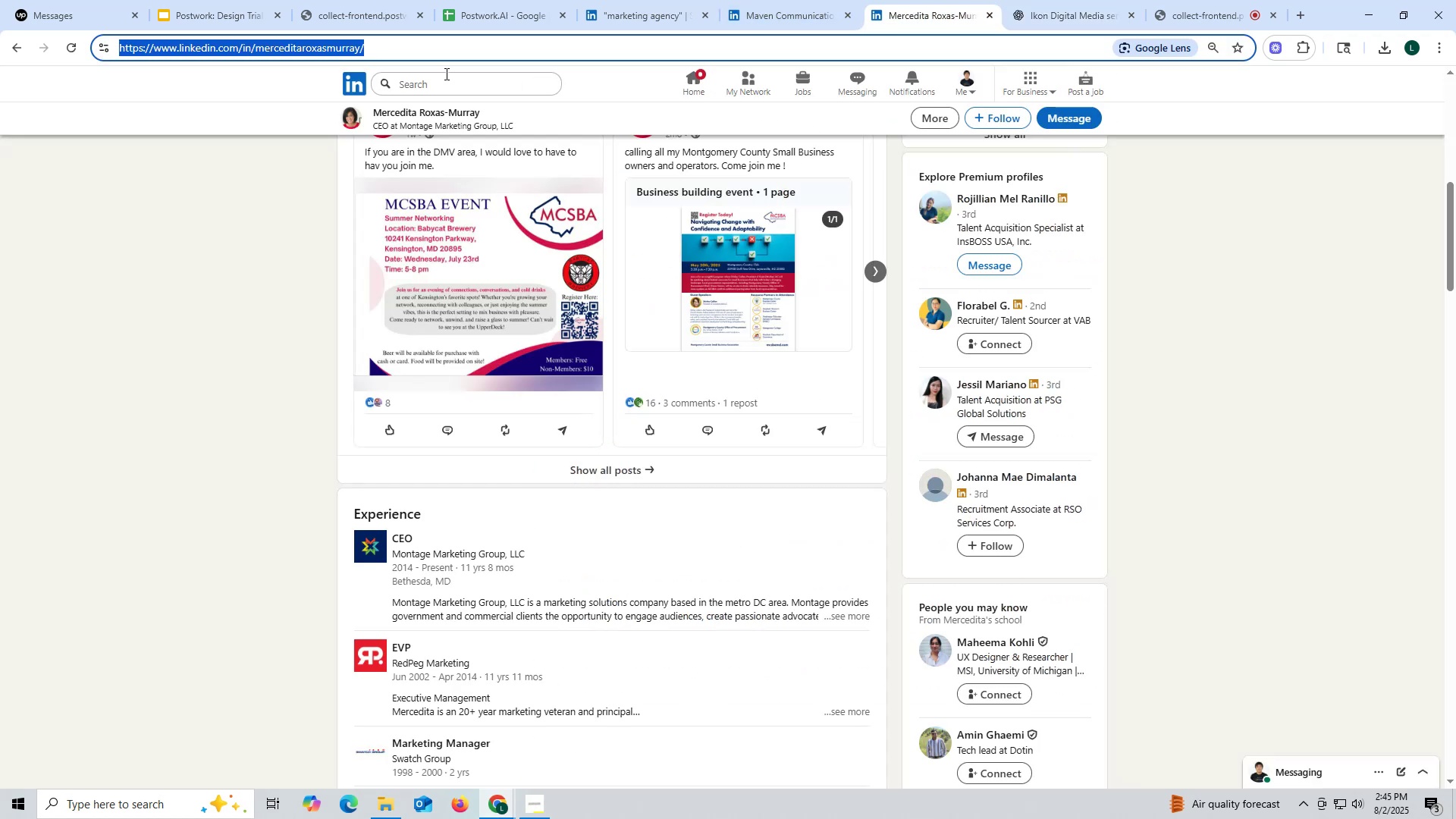 
key(Control+V)
 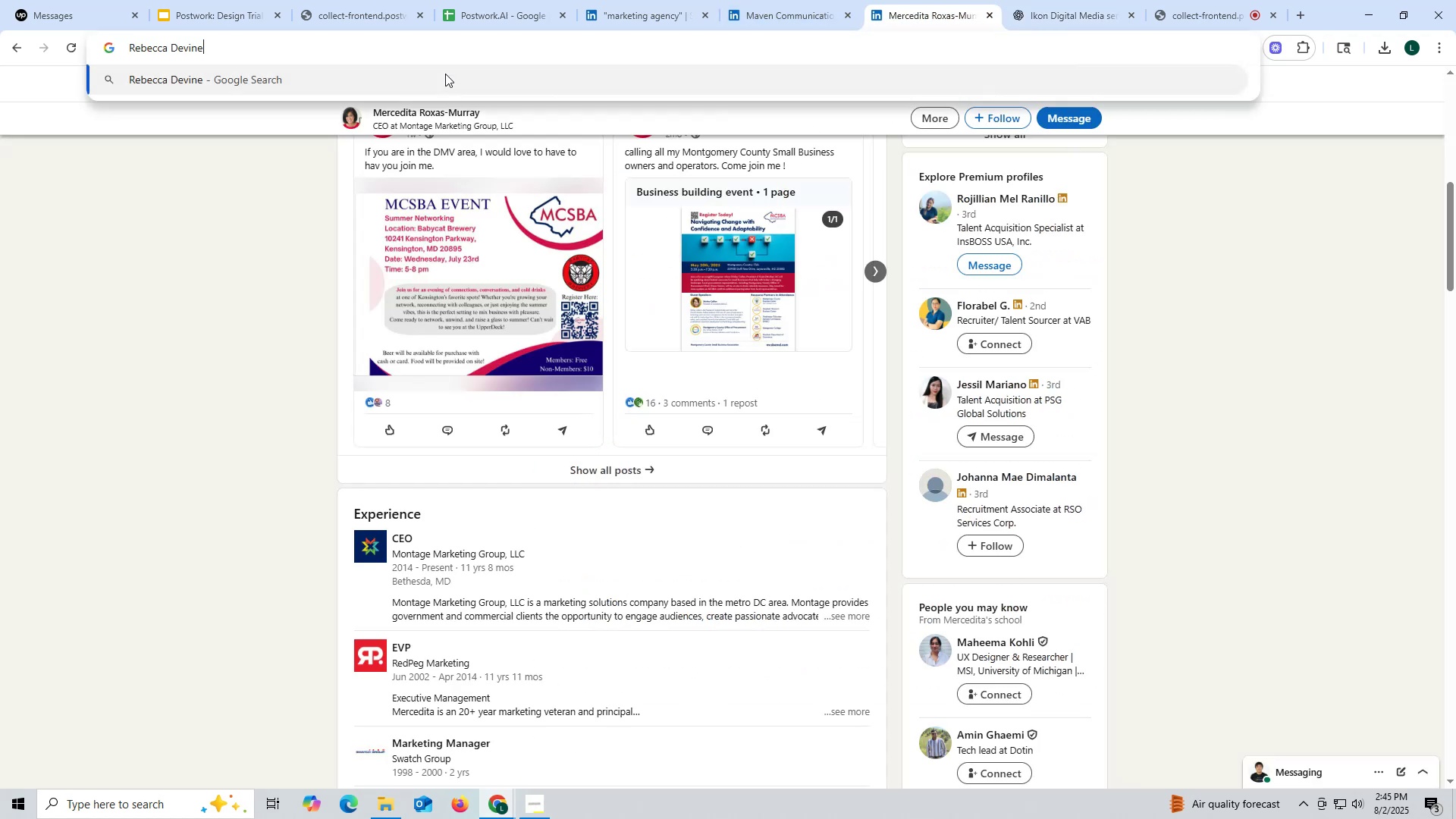 
key(Space)
 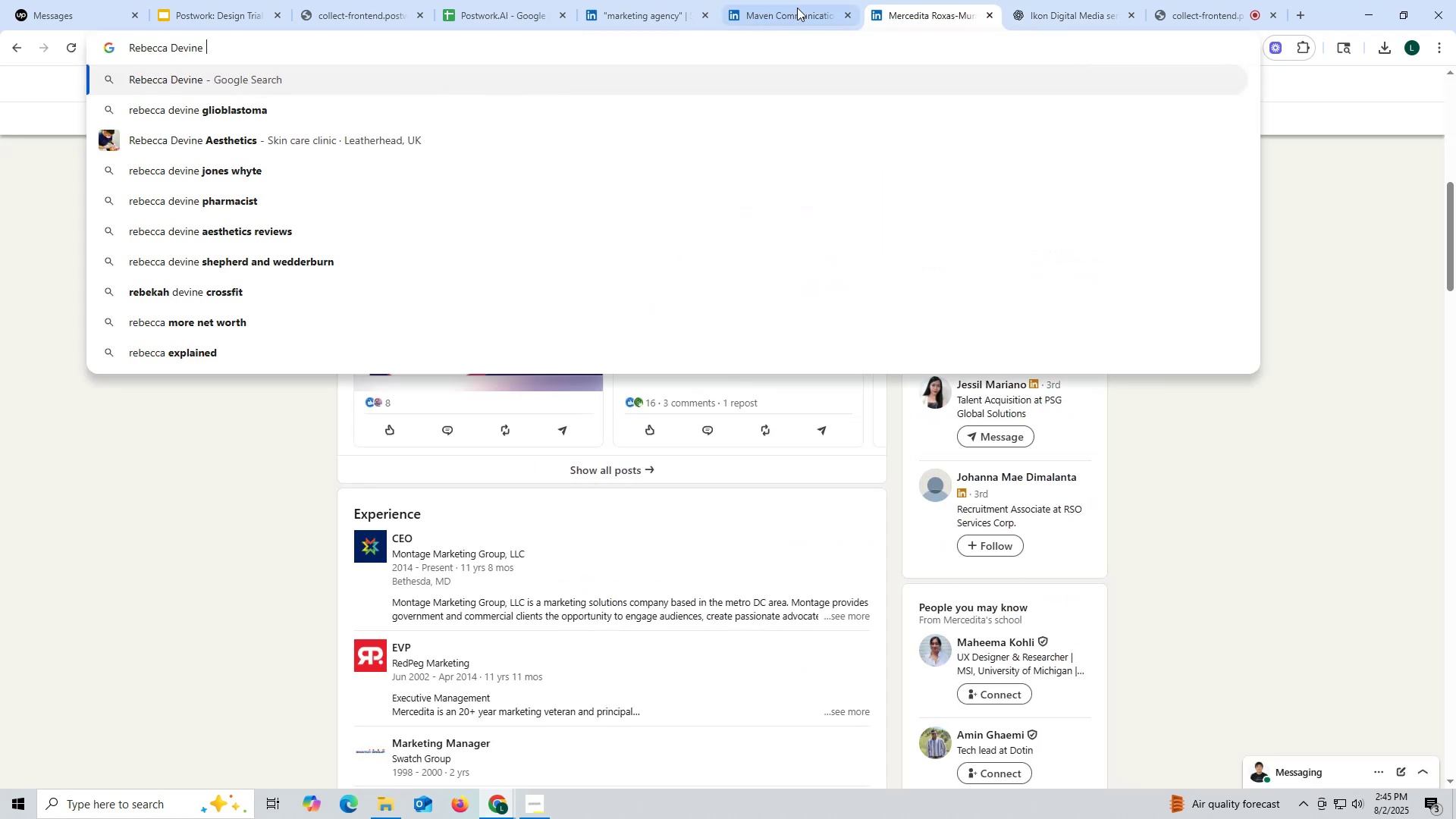 
left_click([798, 3])
 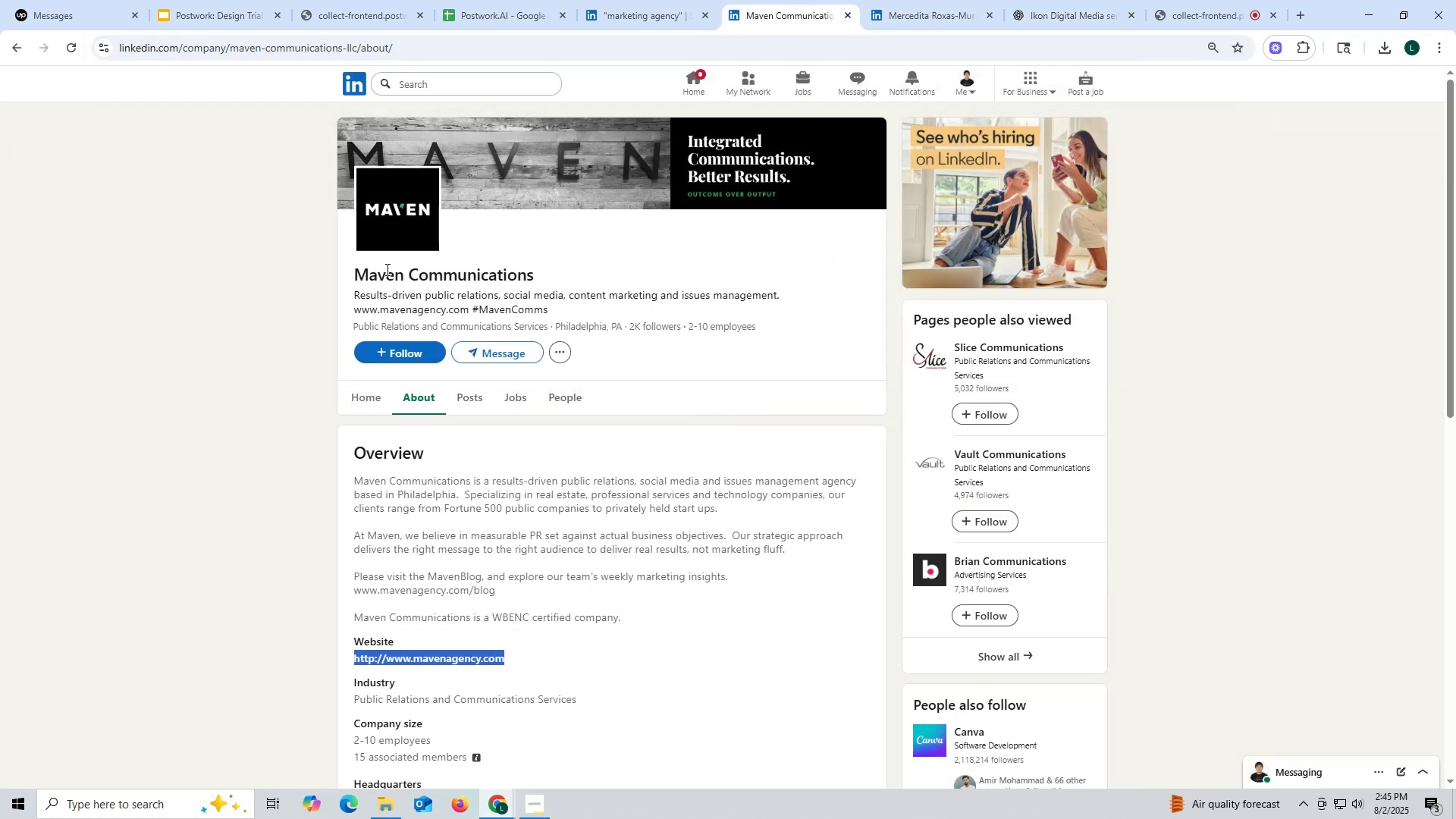 
left_click_drag(start_coordinate=[351, 272], to_coordinate=[548, 273])
 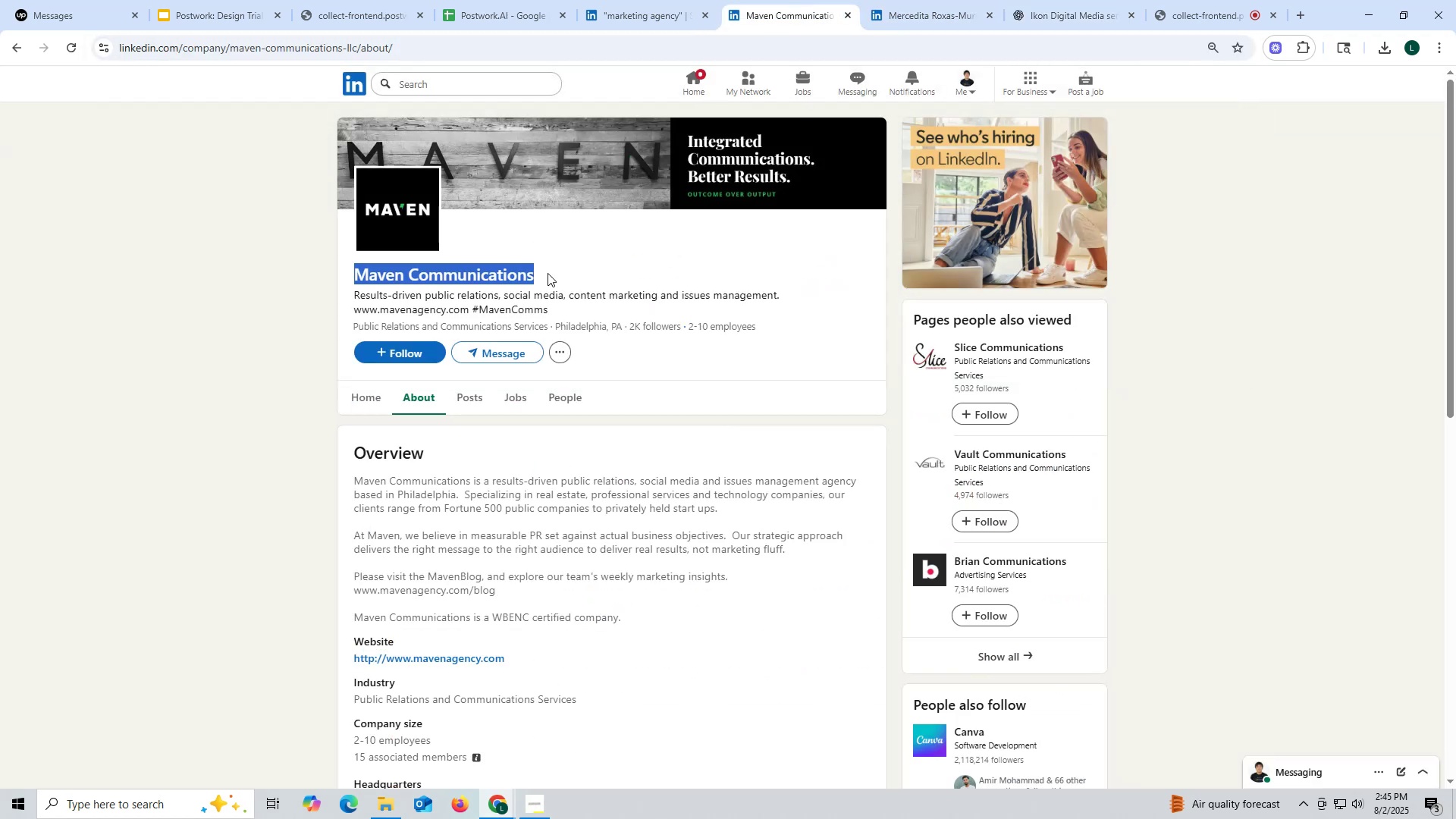 
key(Control+ControlLeft)
 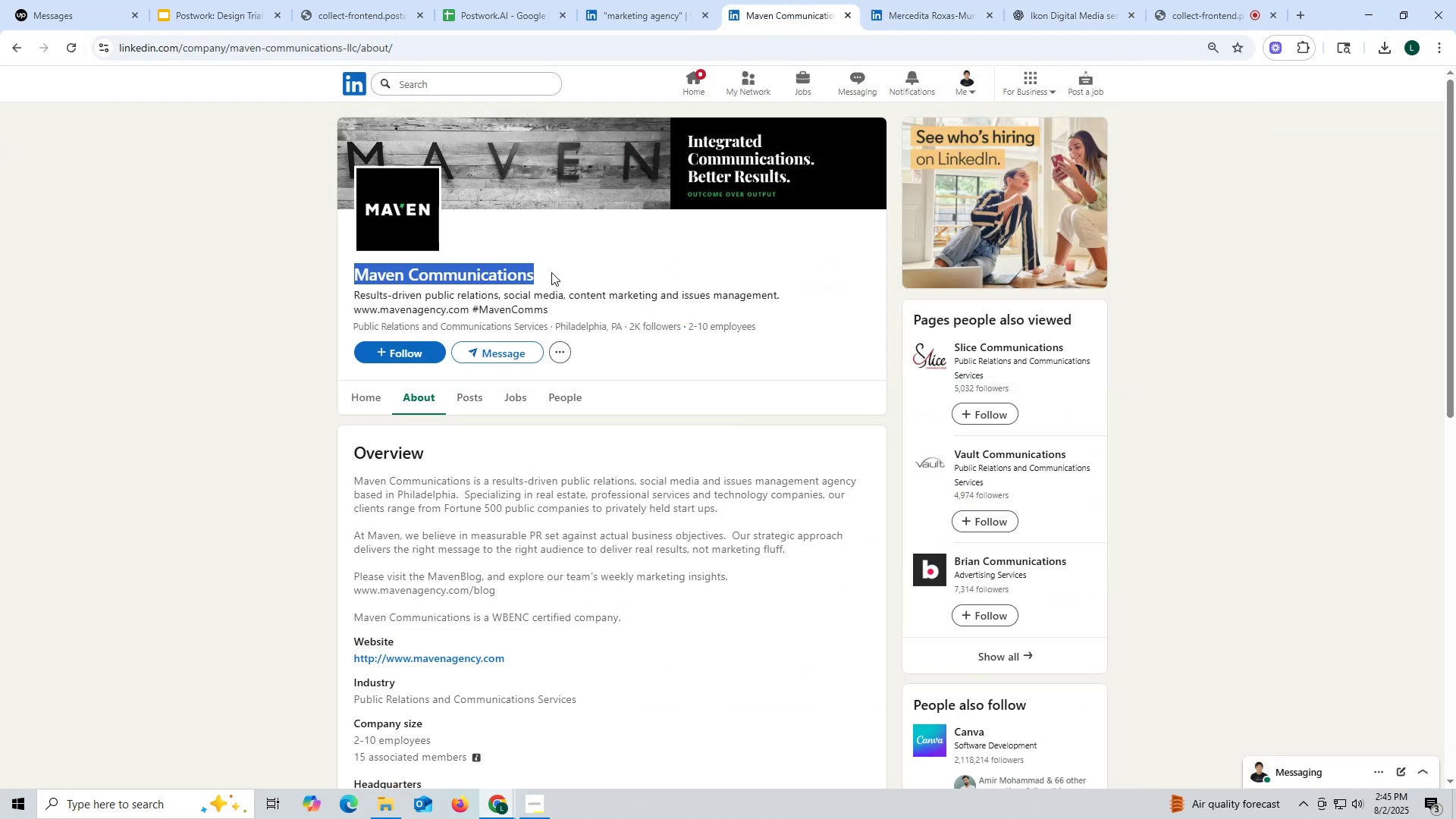 
key(Control+C)
 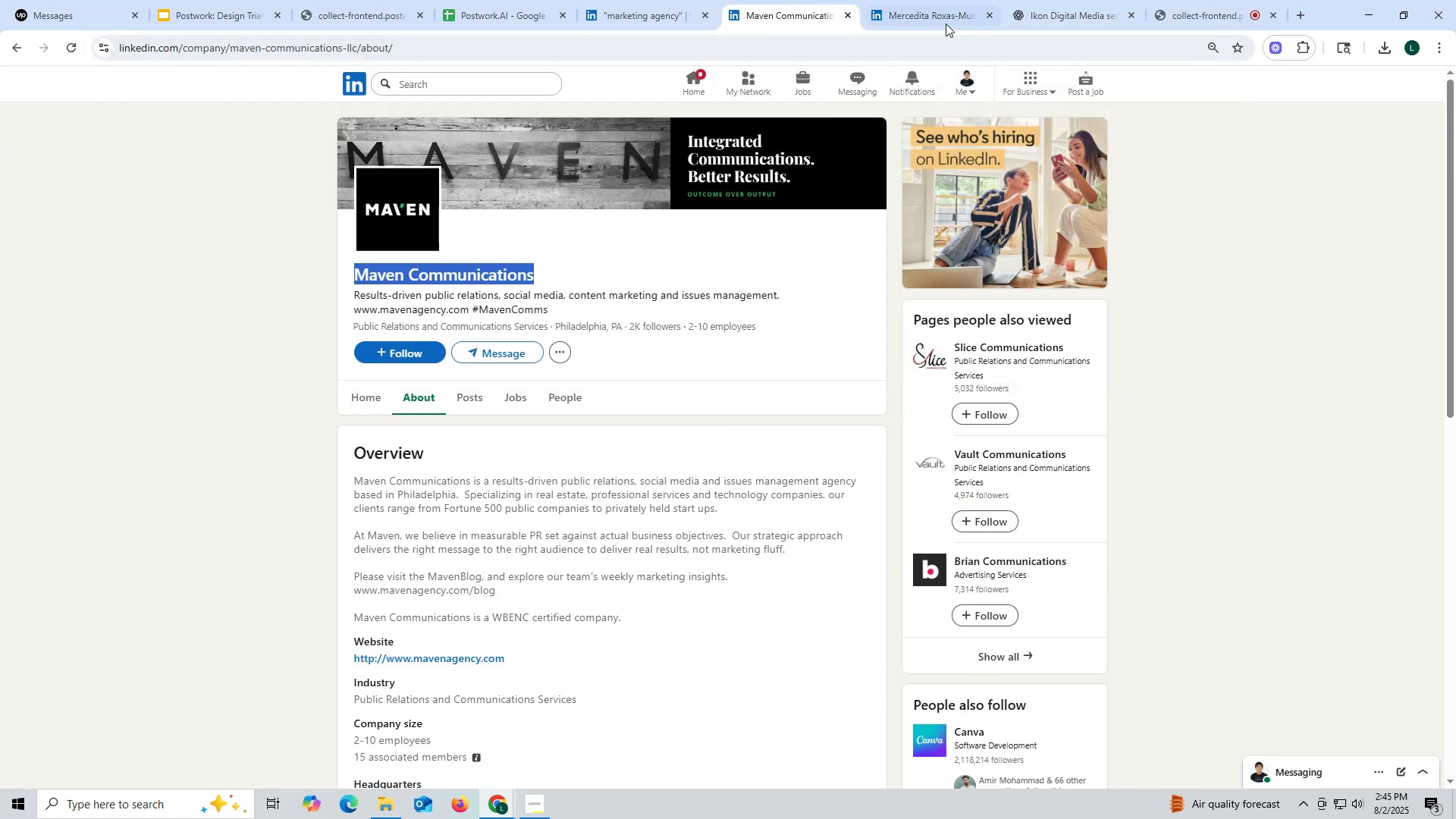 
left_click_drag(start_coordinate=[946, 11], to_coordinate=[938, 17])
 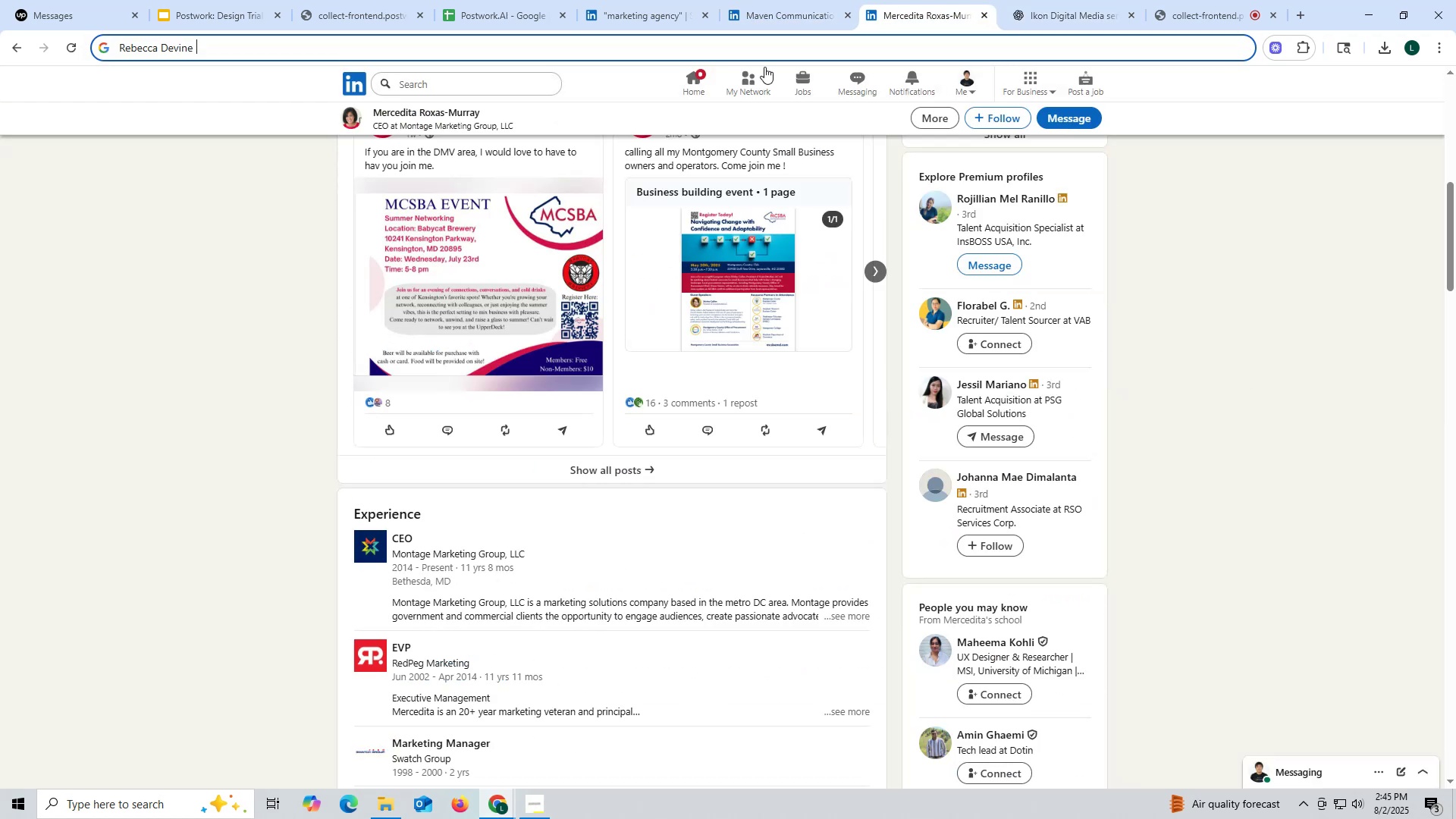 
key(Control+ControlLeft)
 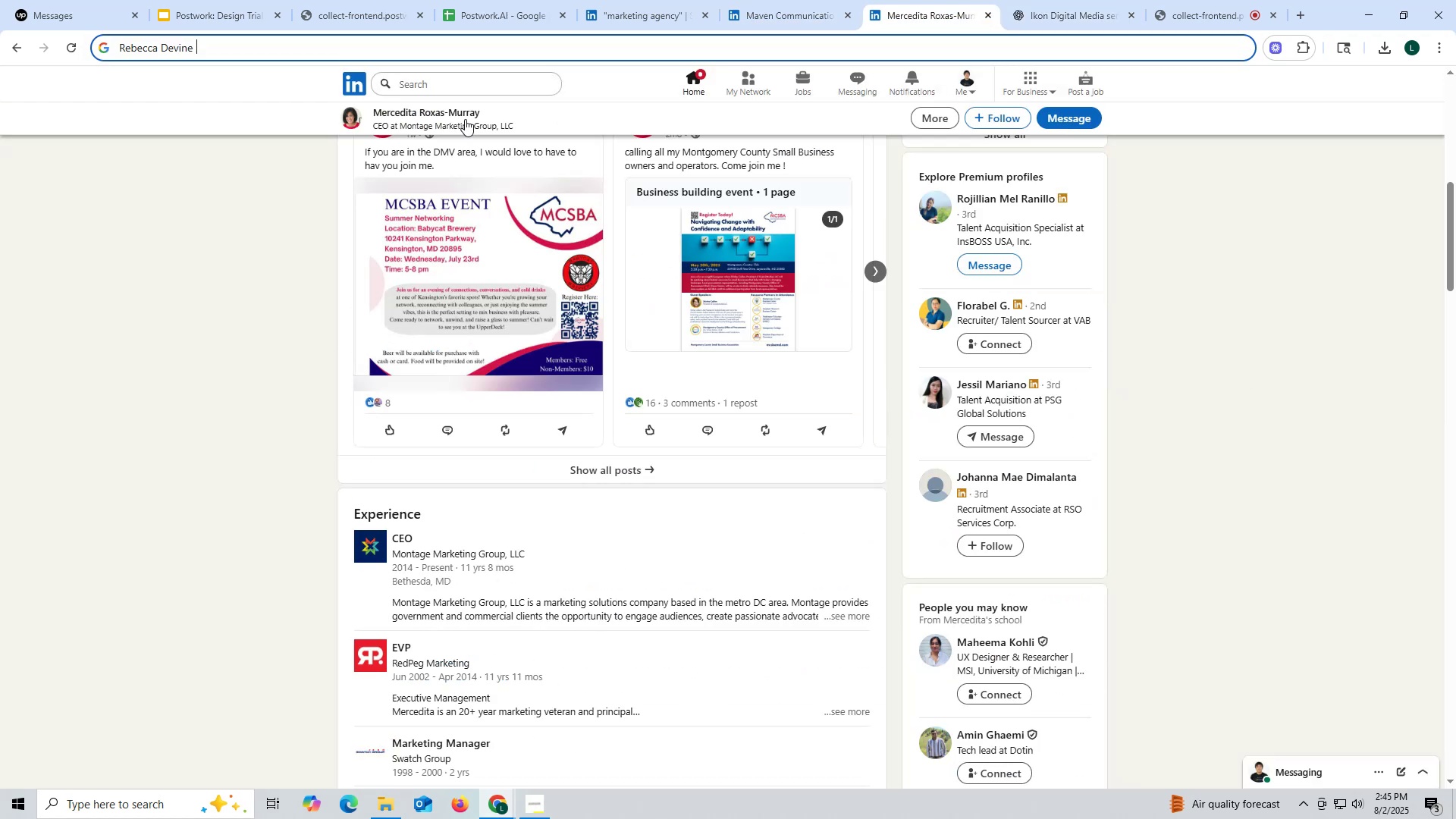 
key(Control+V)
 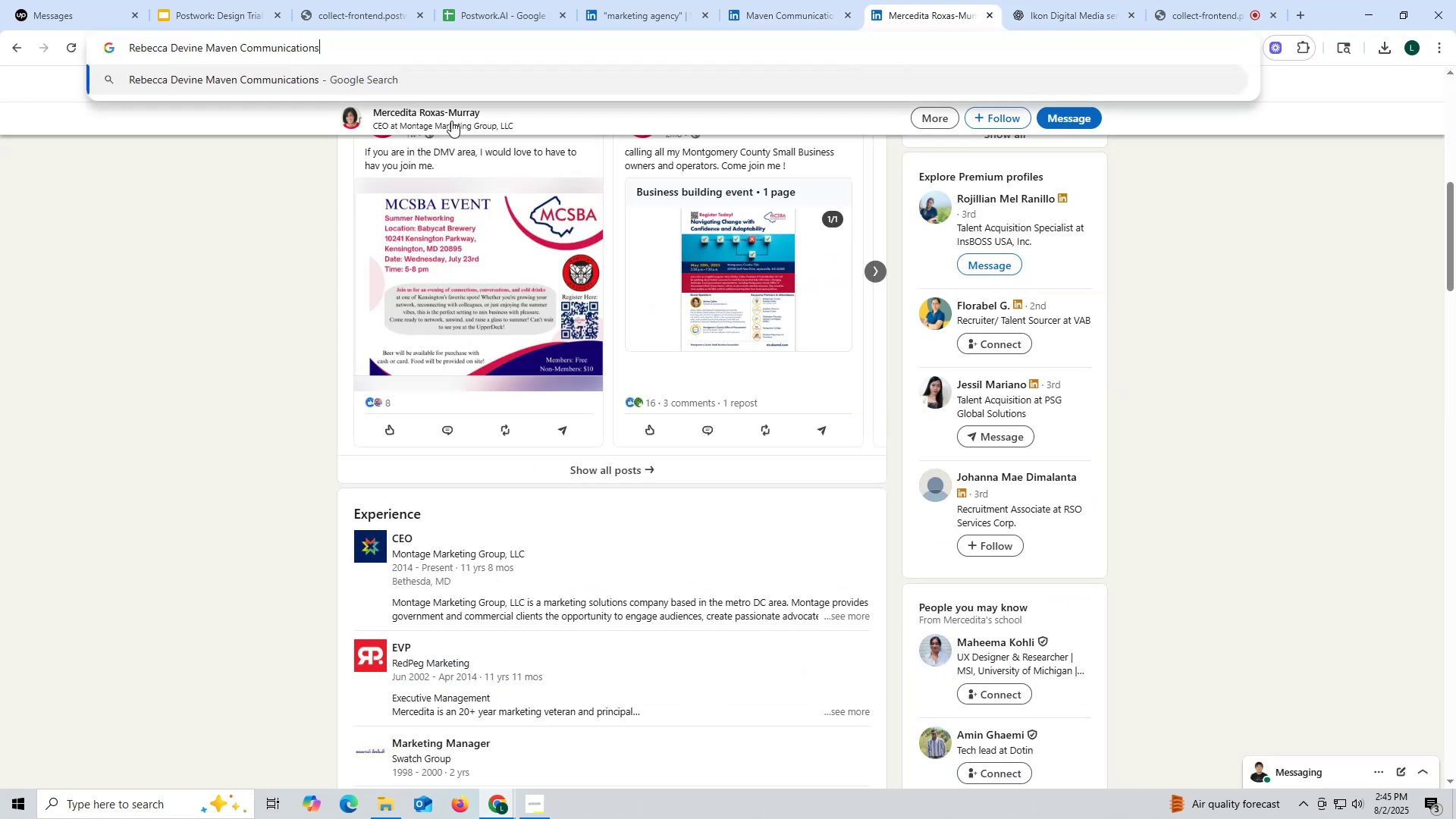 
type( link)
 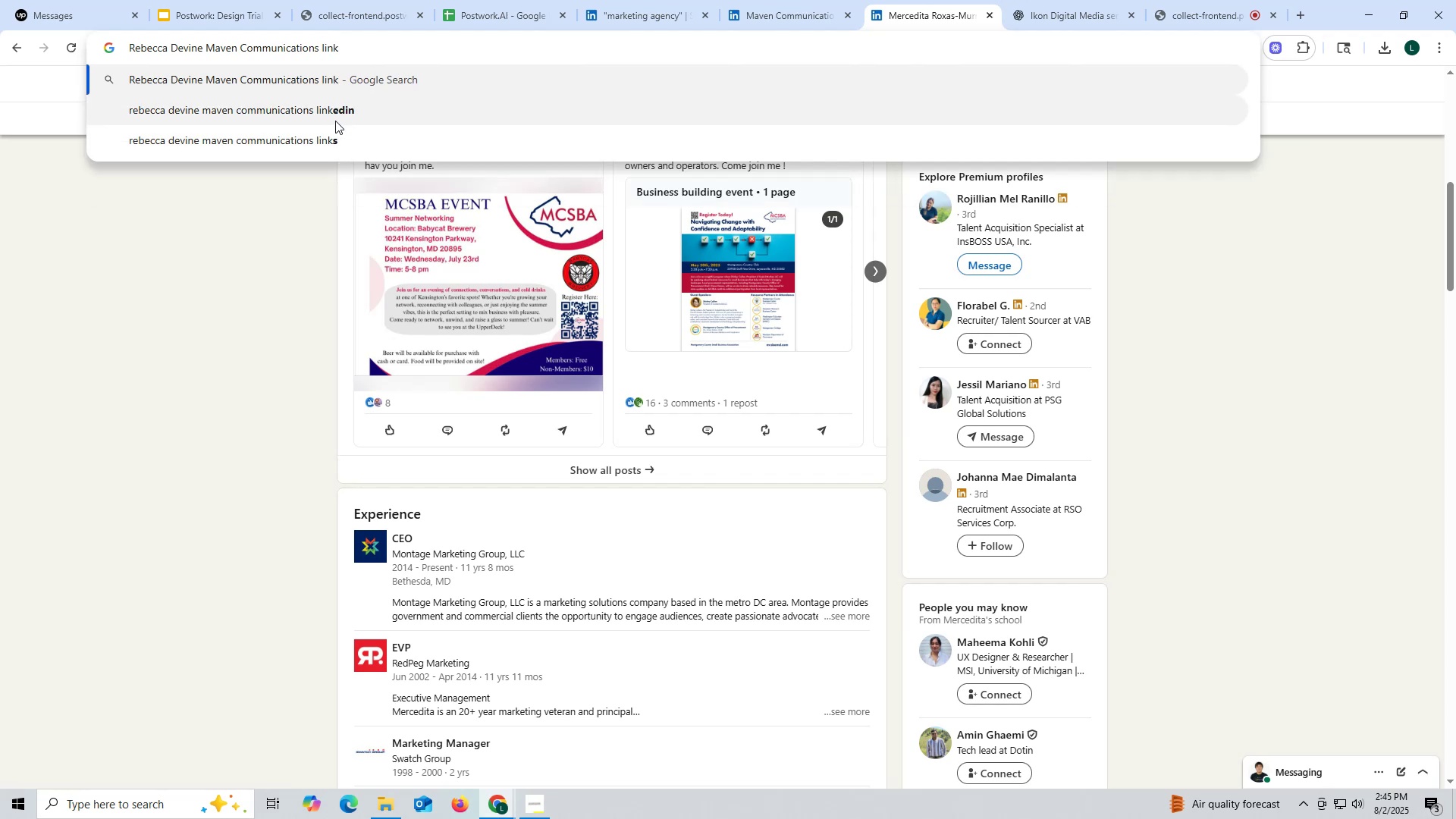 
left_click([337, 113])
 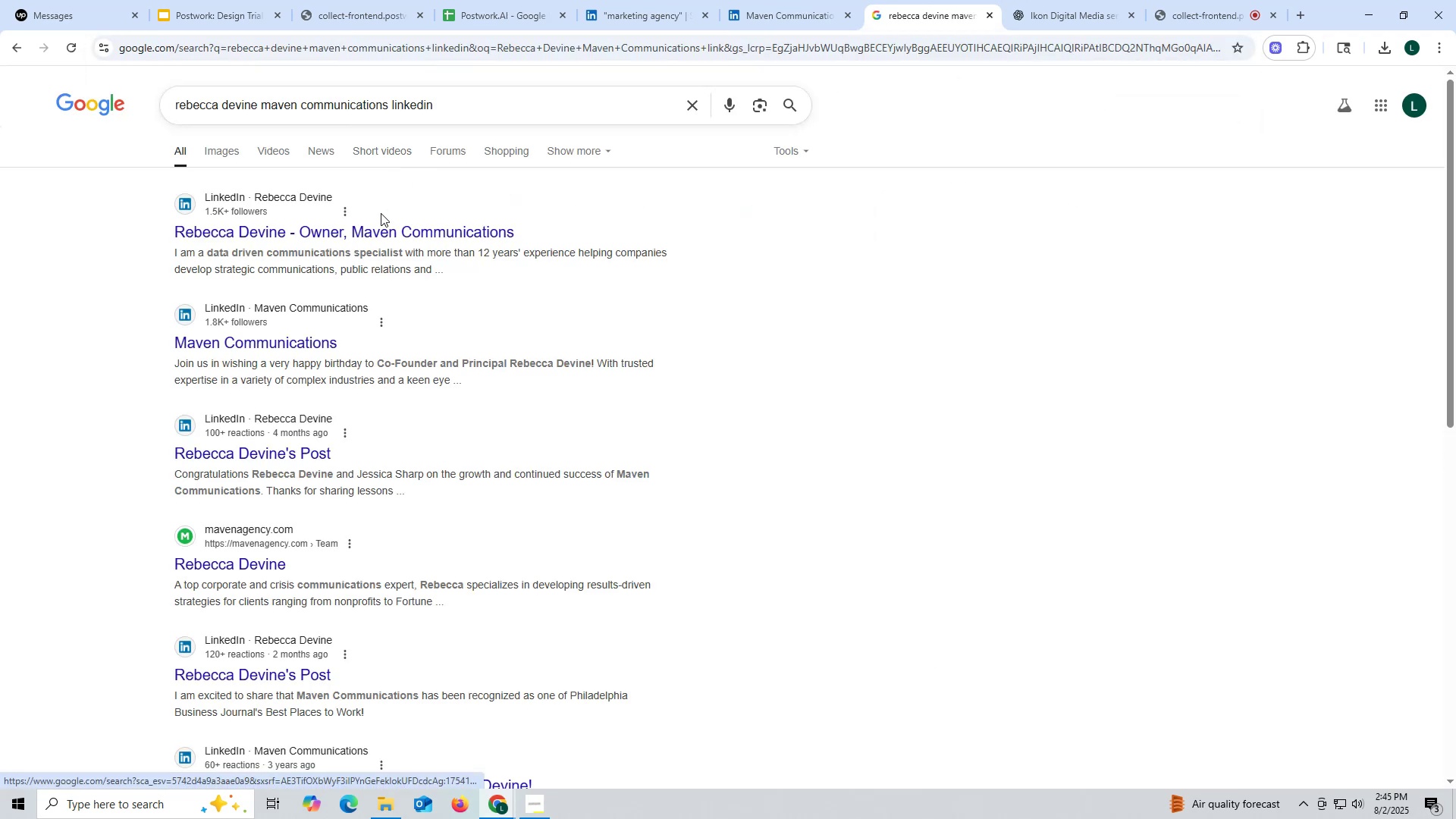 
left_click([388, 231])
 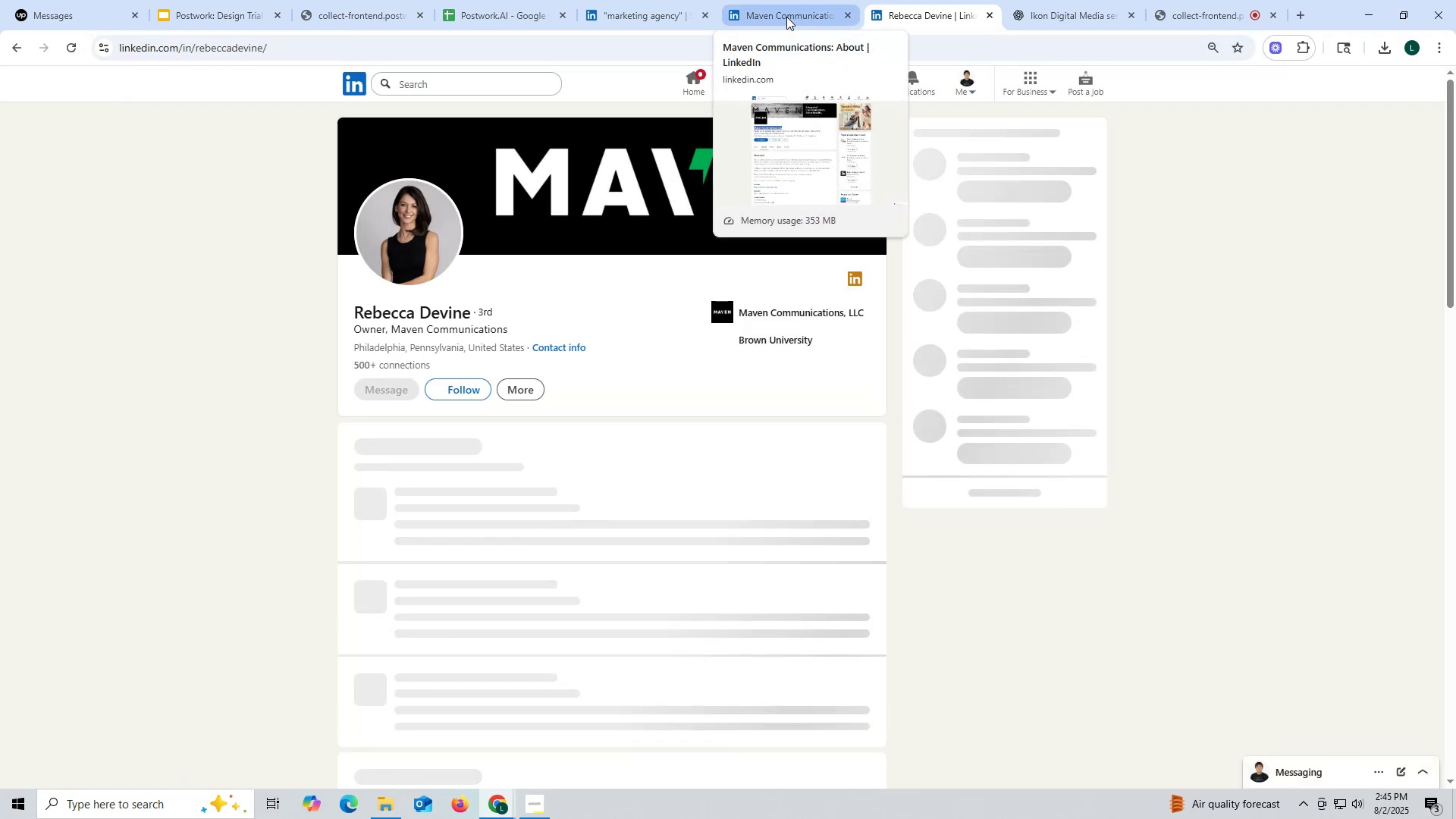 
left_click([786, 17])
 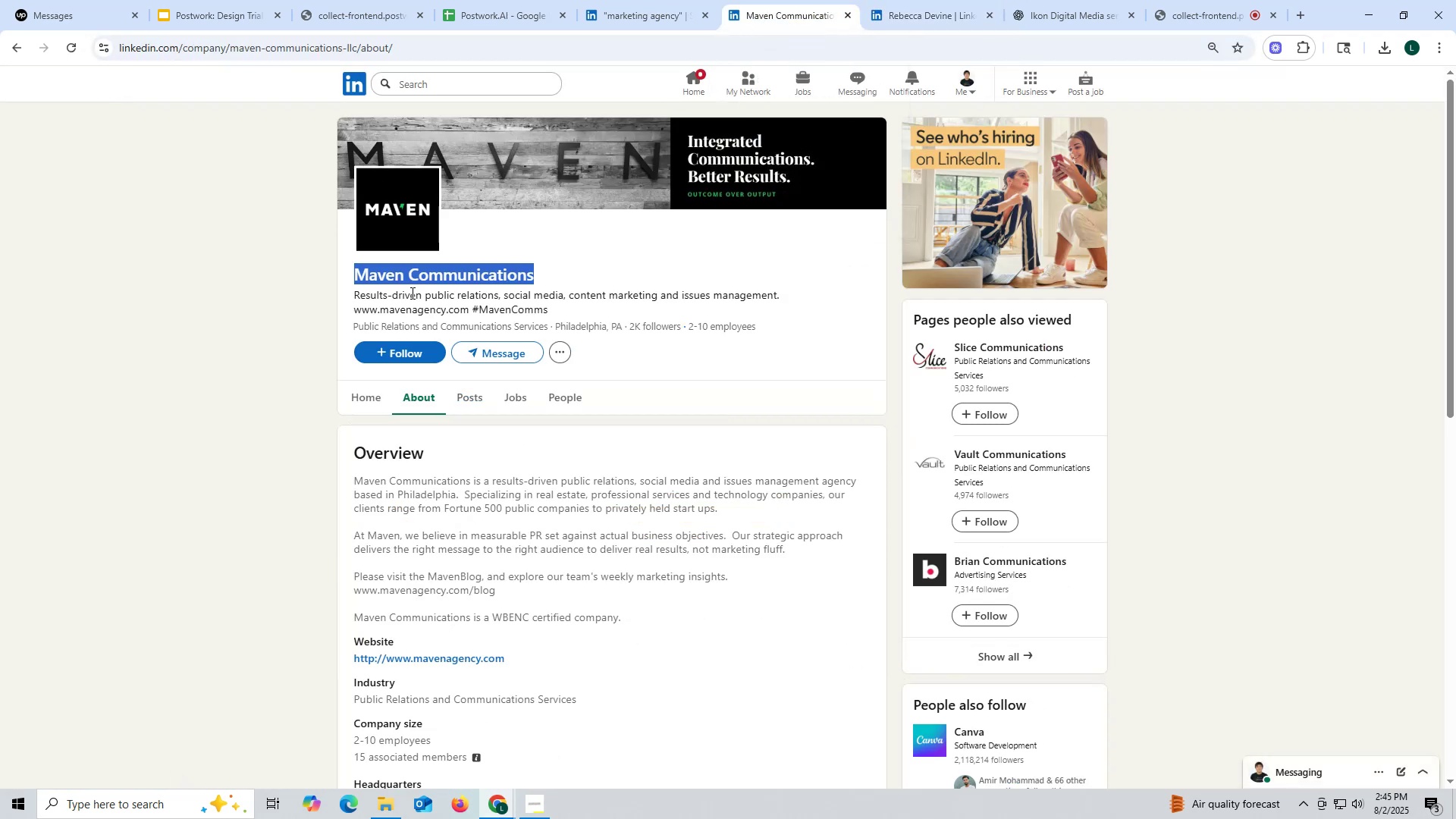 
key(Control+ControlLeft)
 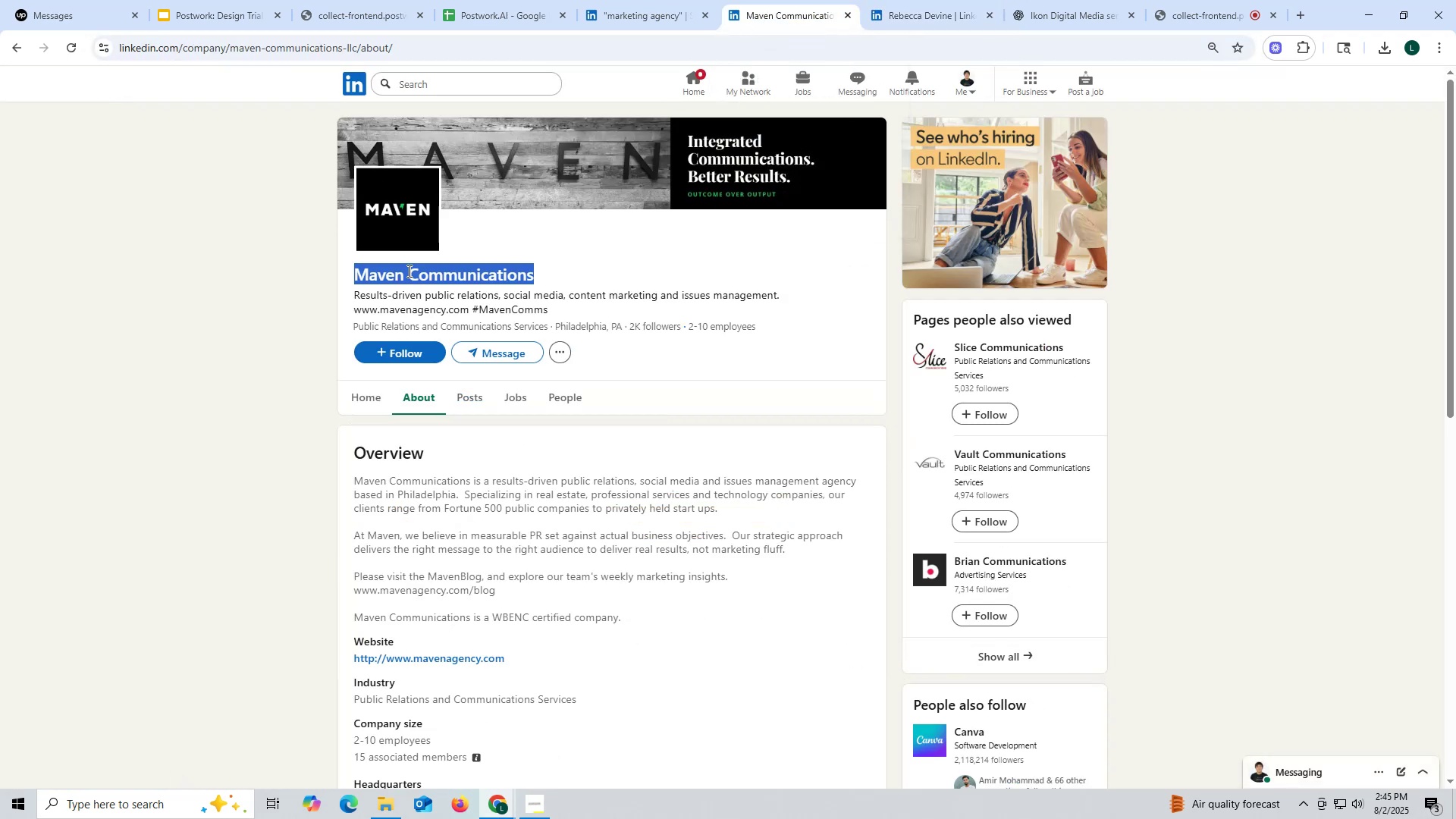 
key(Control+C)
 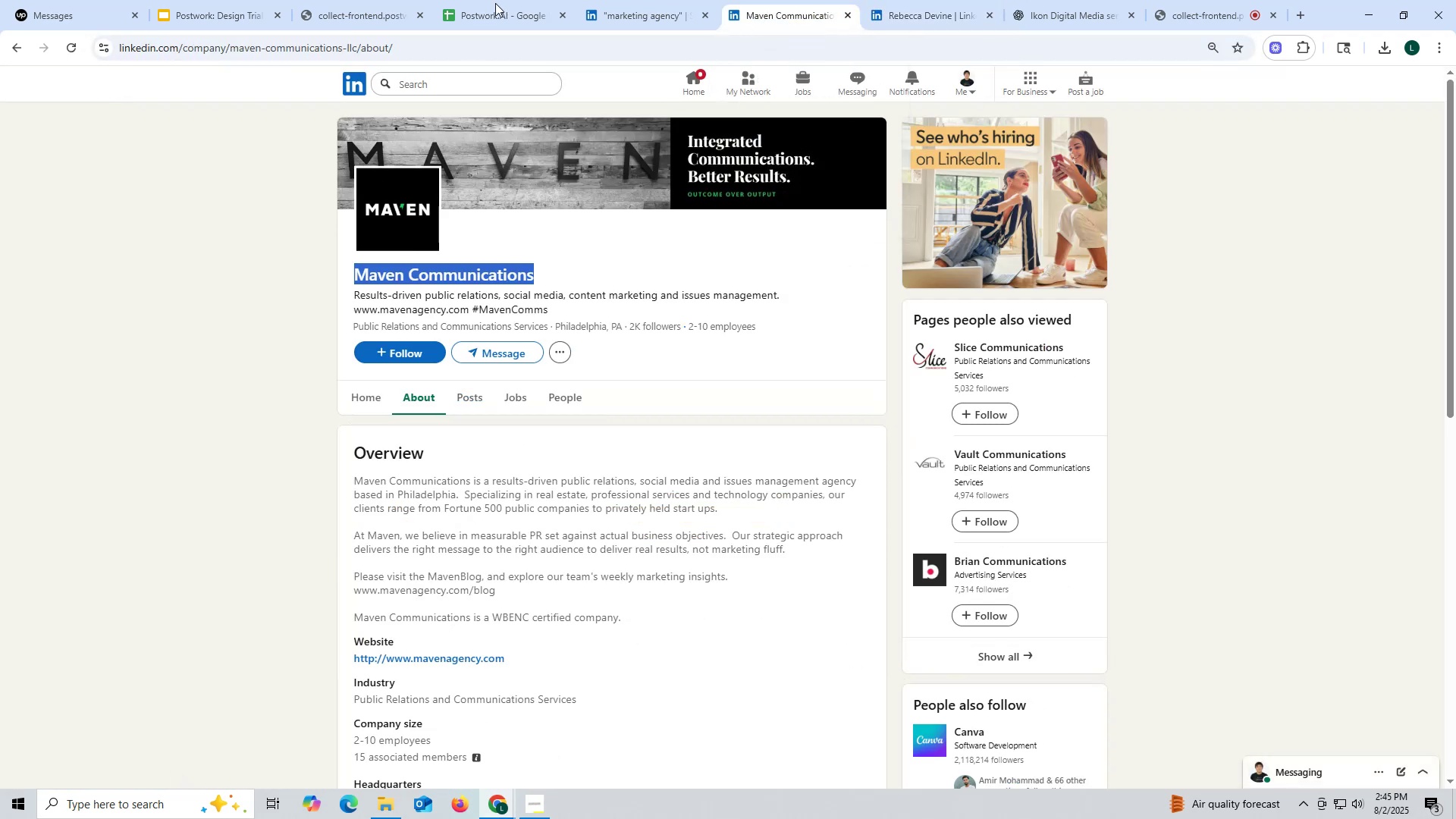 
key(Control+ControlLeft)
 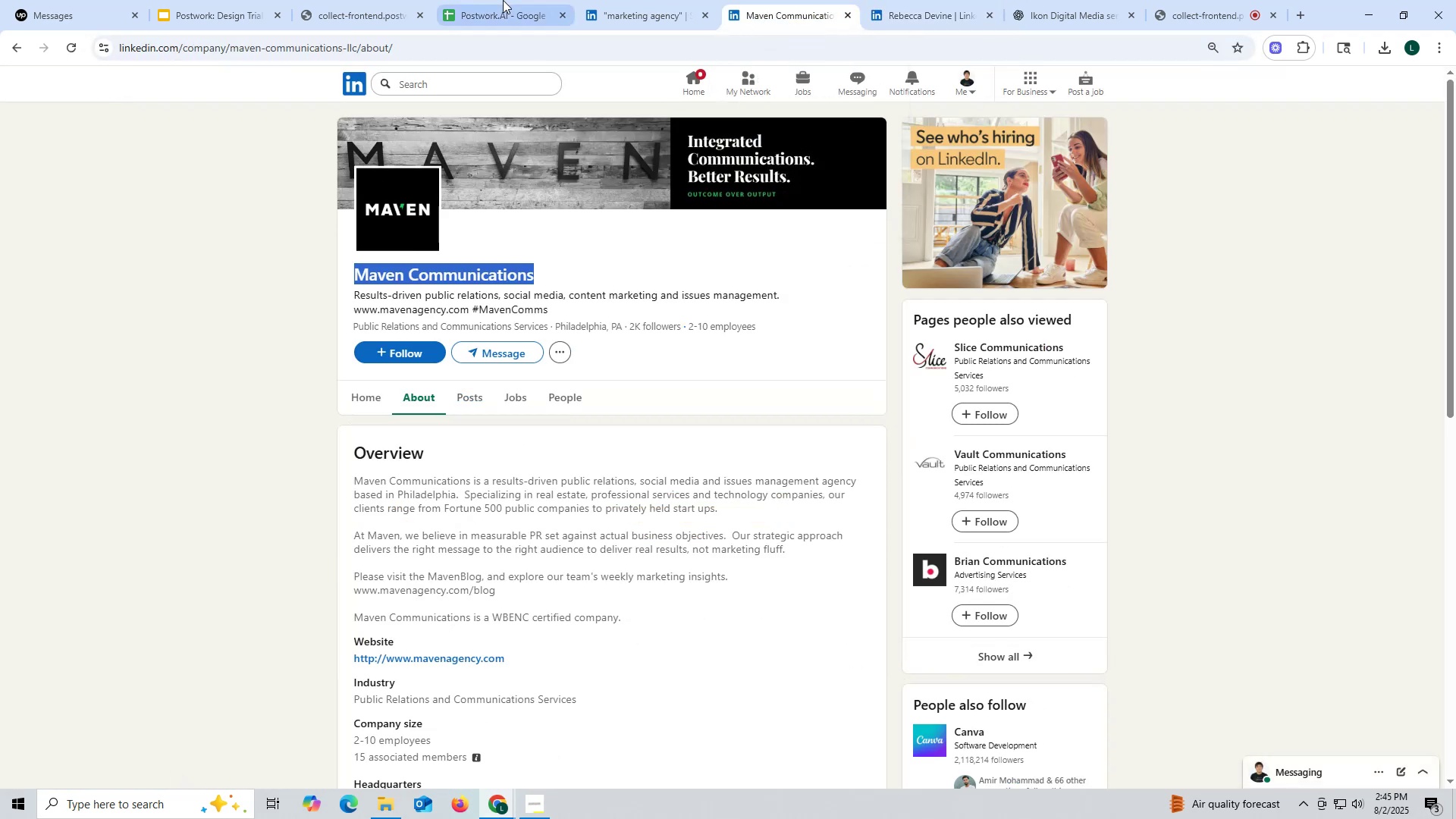 
key(Control+C)
 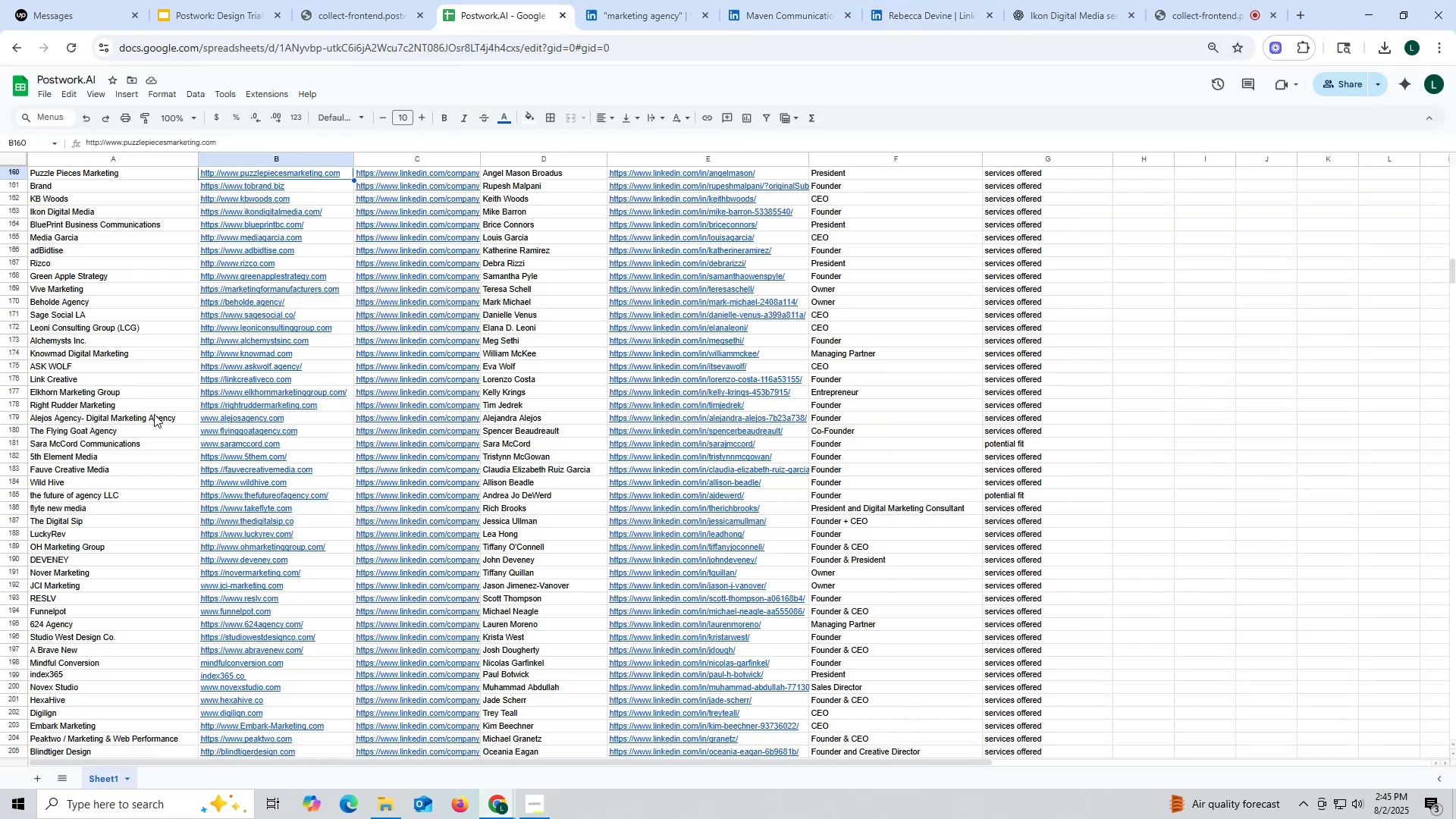 
scroll: coordinate [128, 476], scroll_direction: down, amount: 45.0
 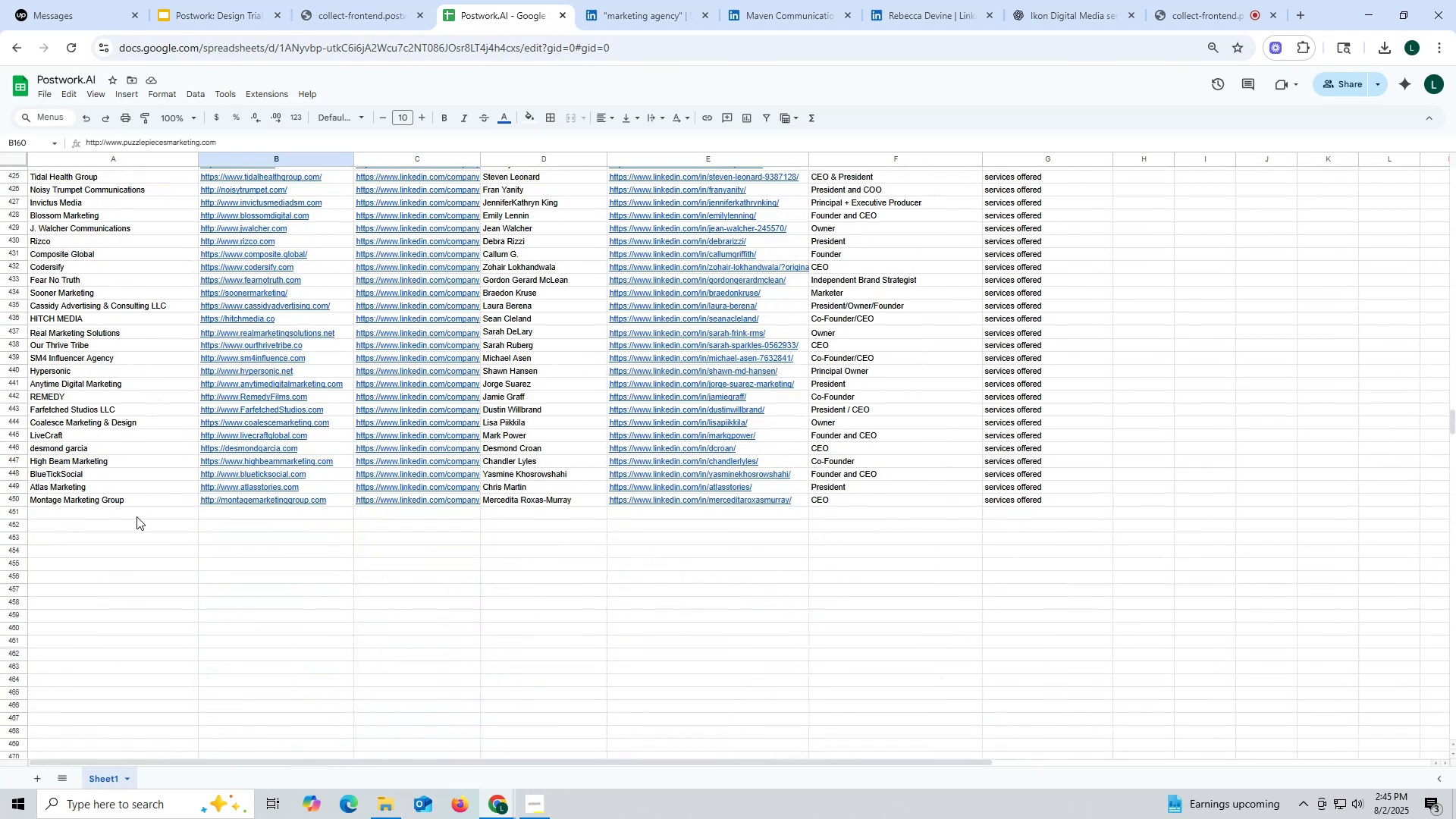 
double_click([136, 516])
 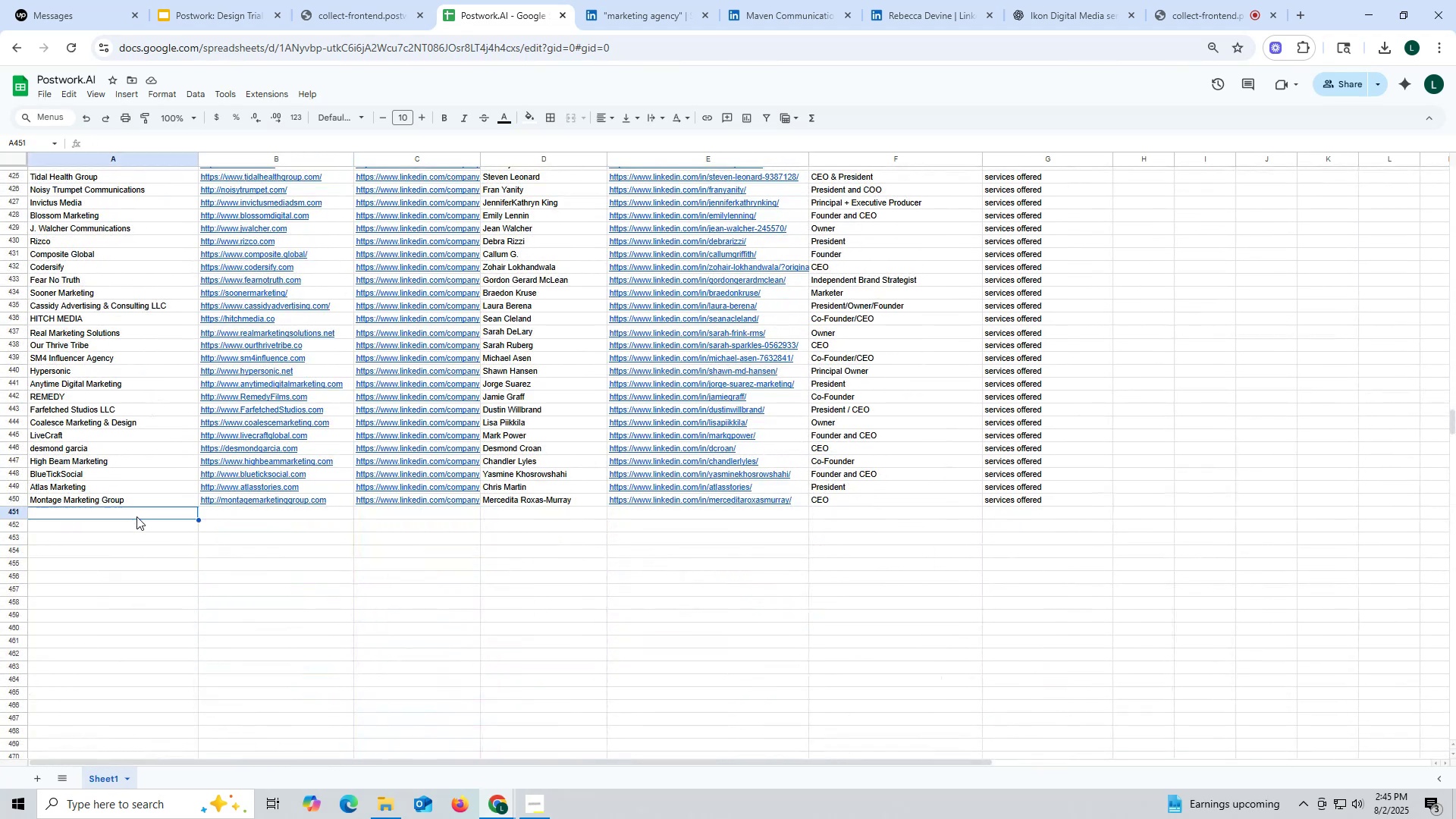 
key(Control+ControlLeft)
 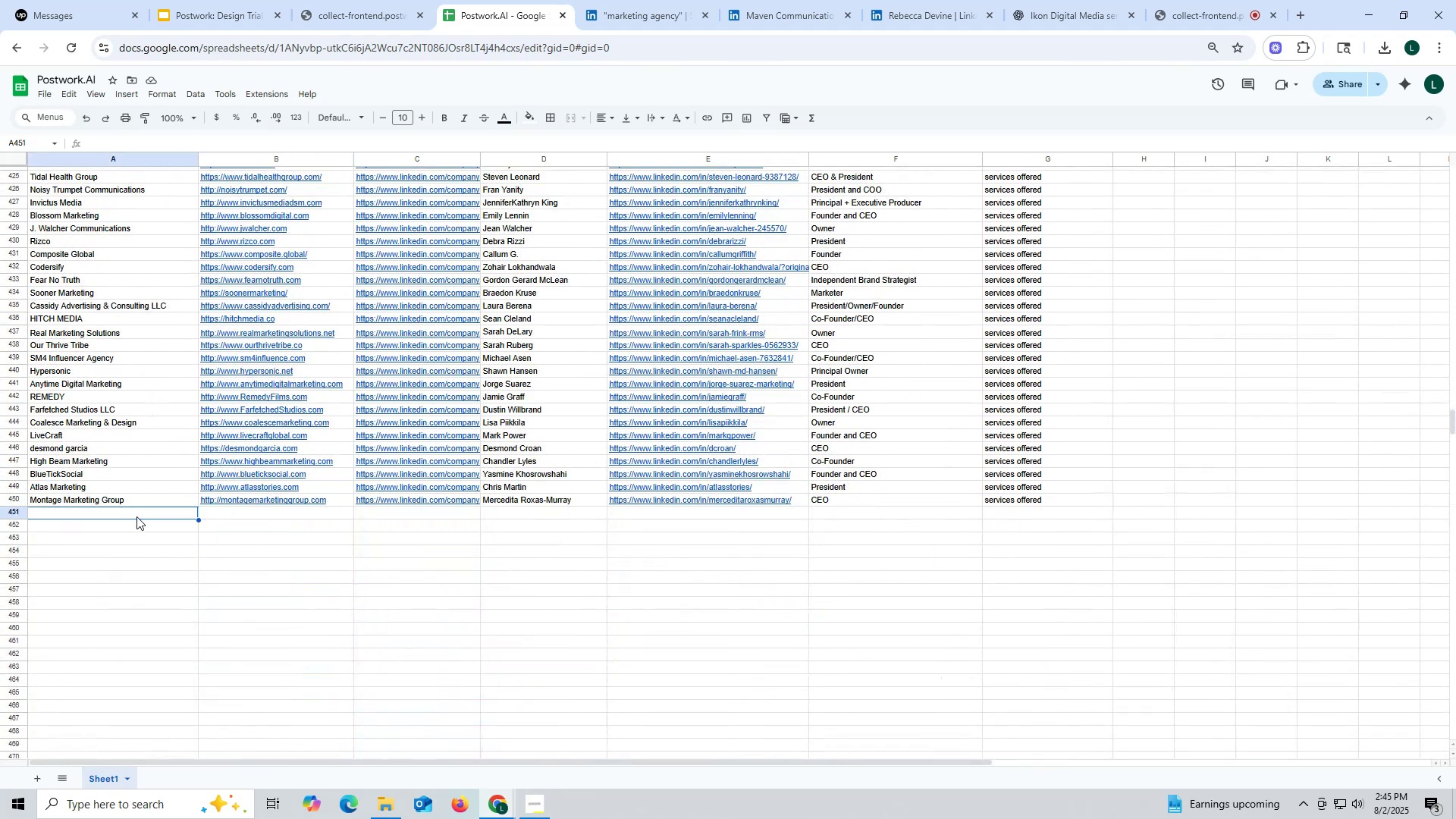 
key(Control+V)
 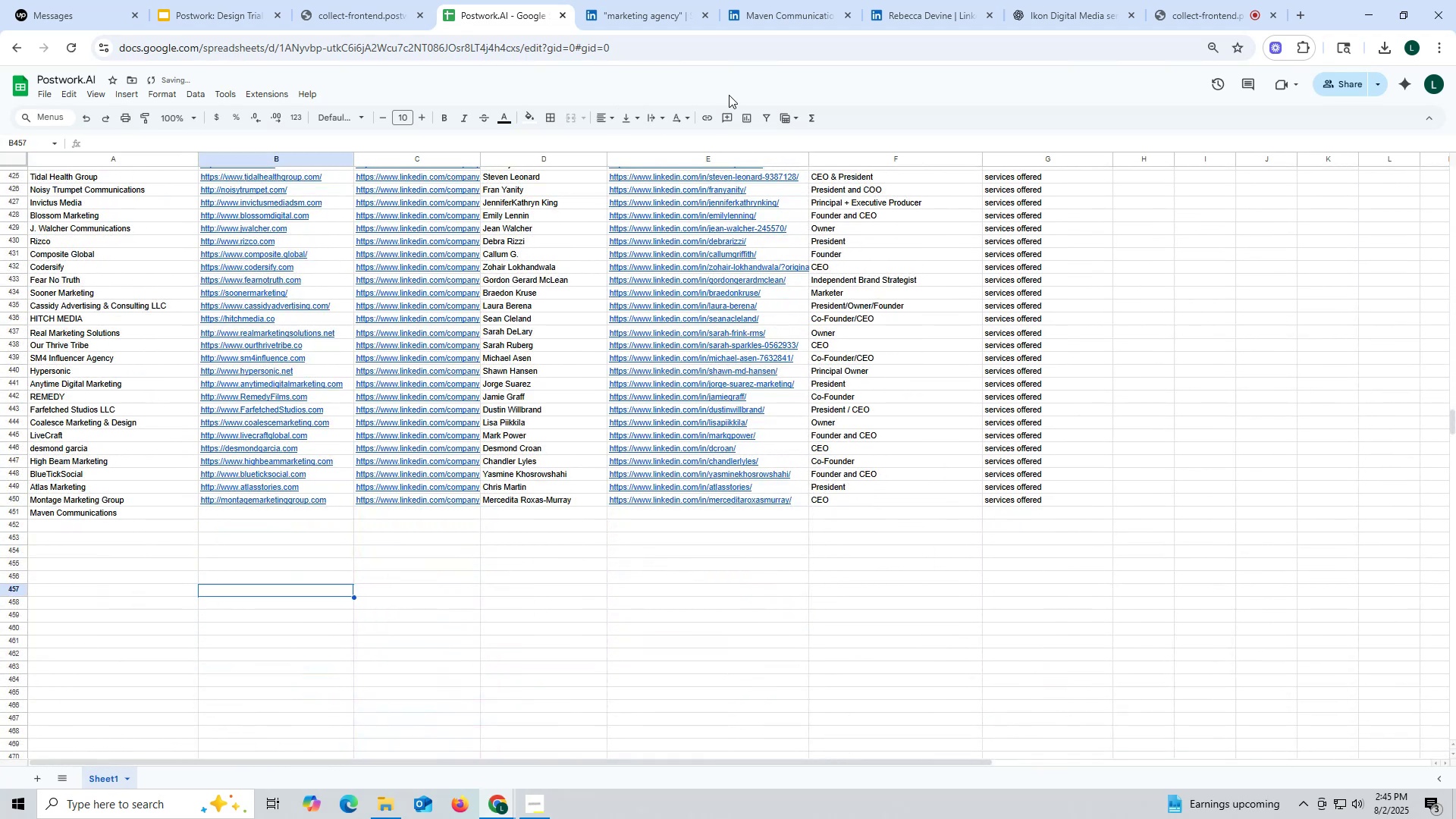 
left_click([769, 17])
 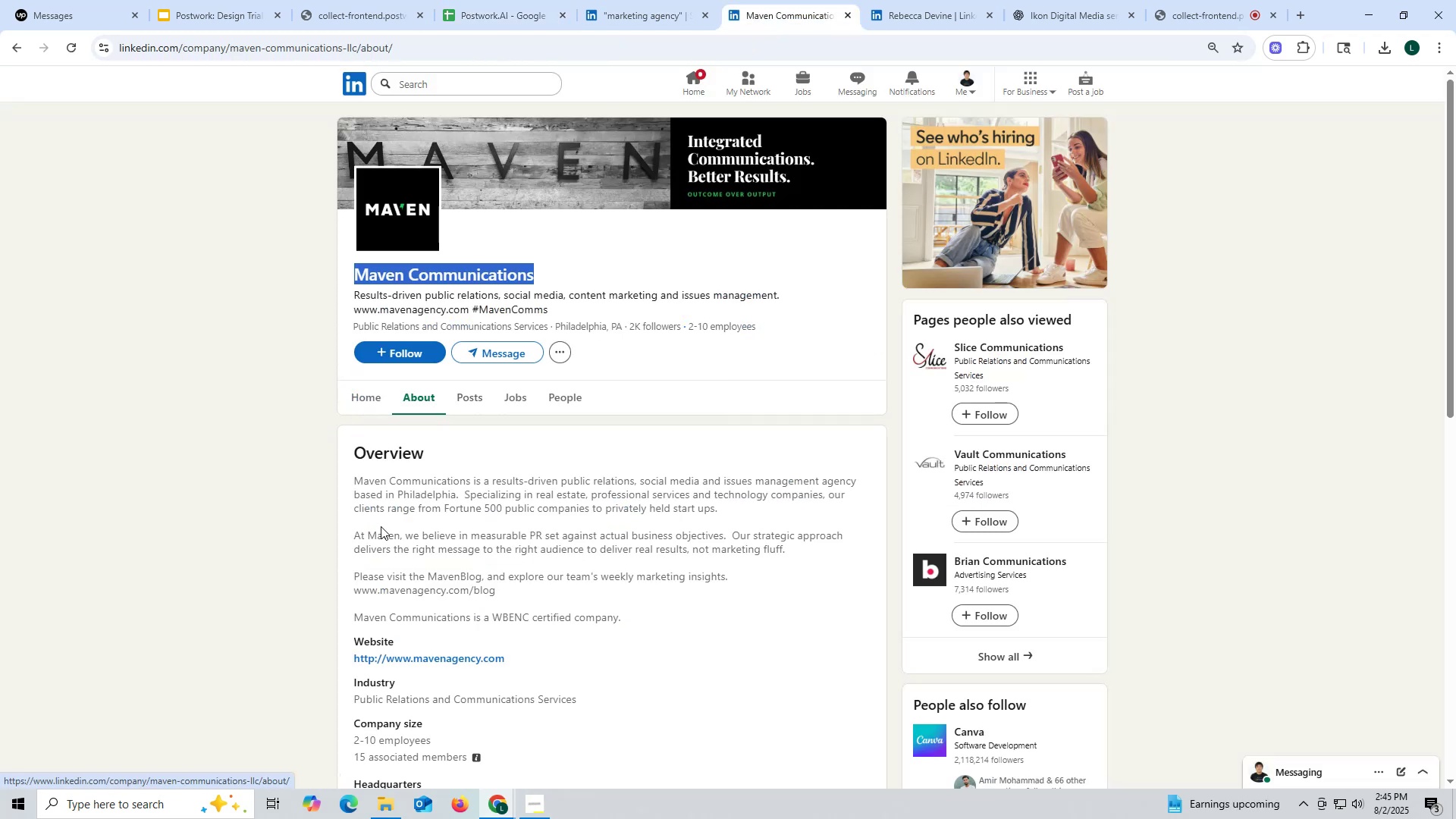 
left_click_drag(start_coordinate=[342, 653], to_coordinate=[541, 661])
 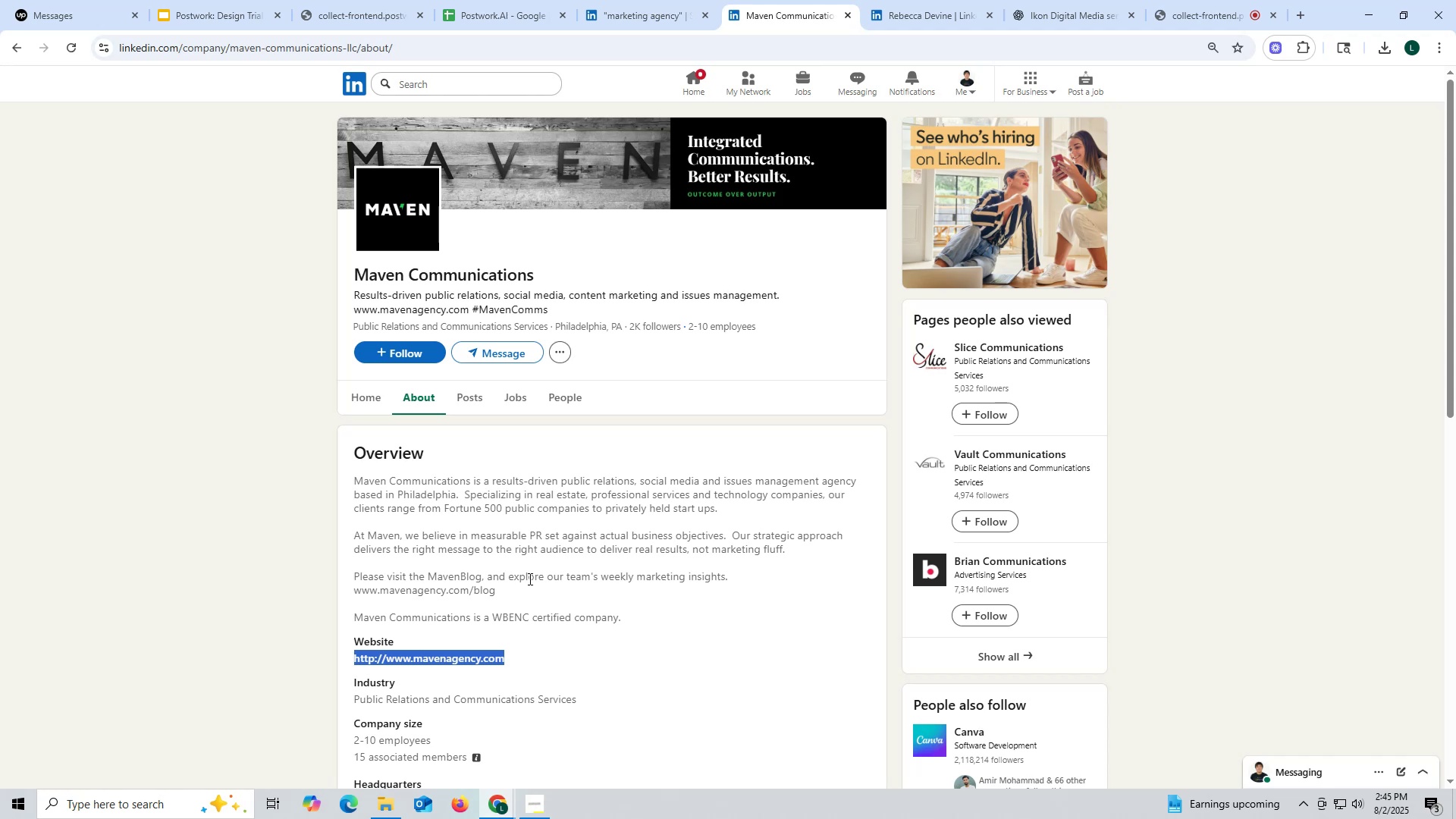 
key(Control+ControlLeft)
 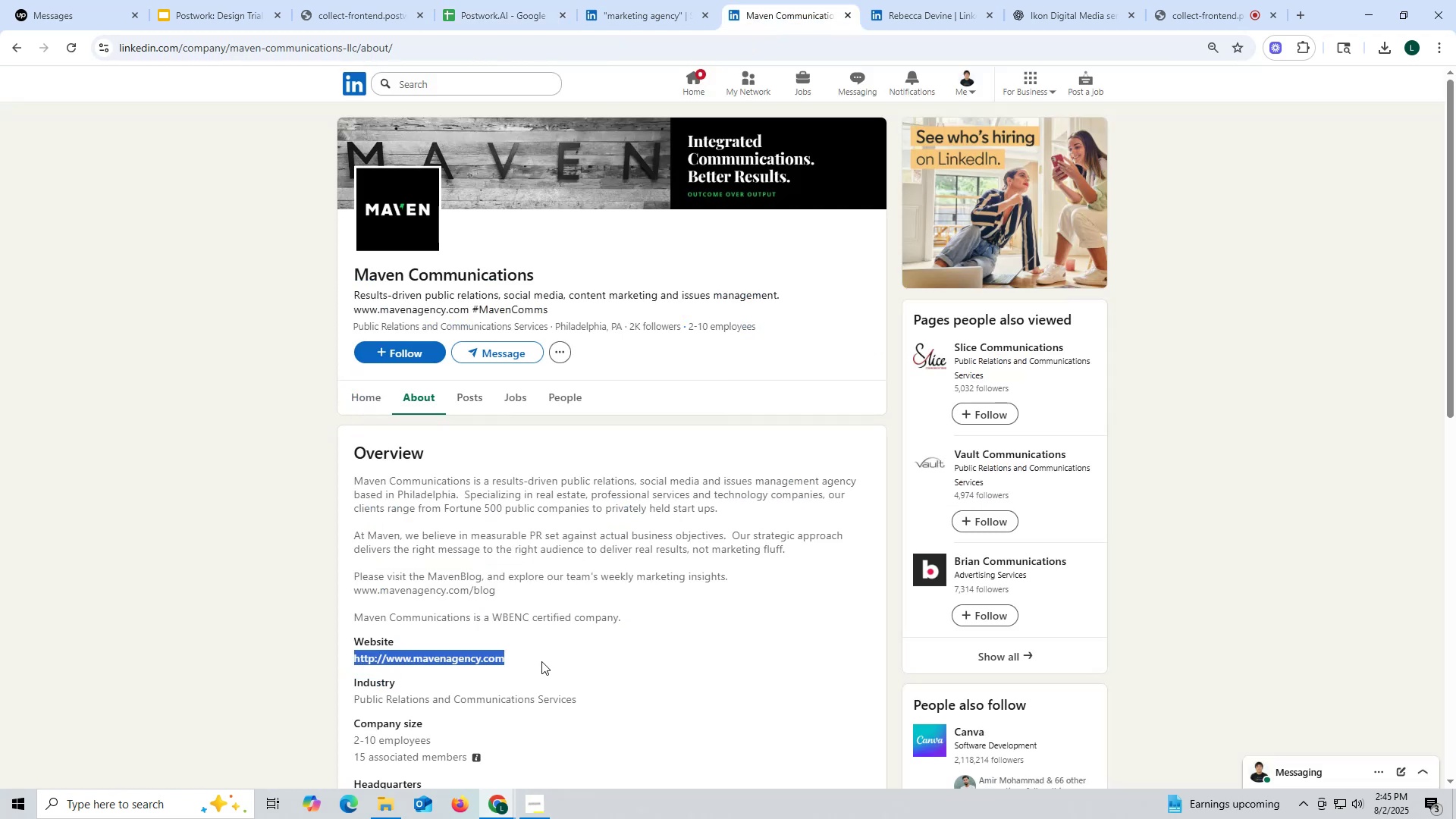 
key(Control+C)
 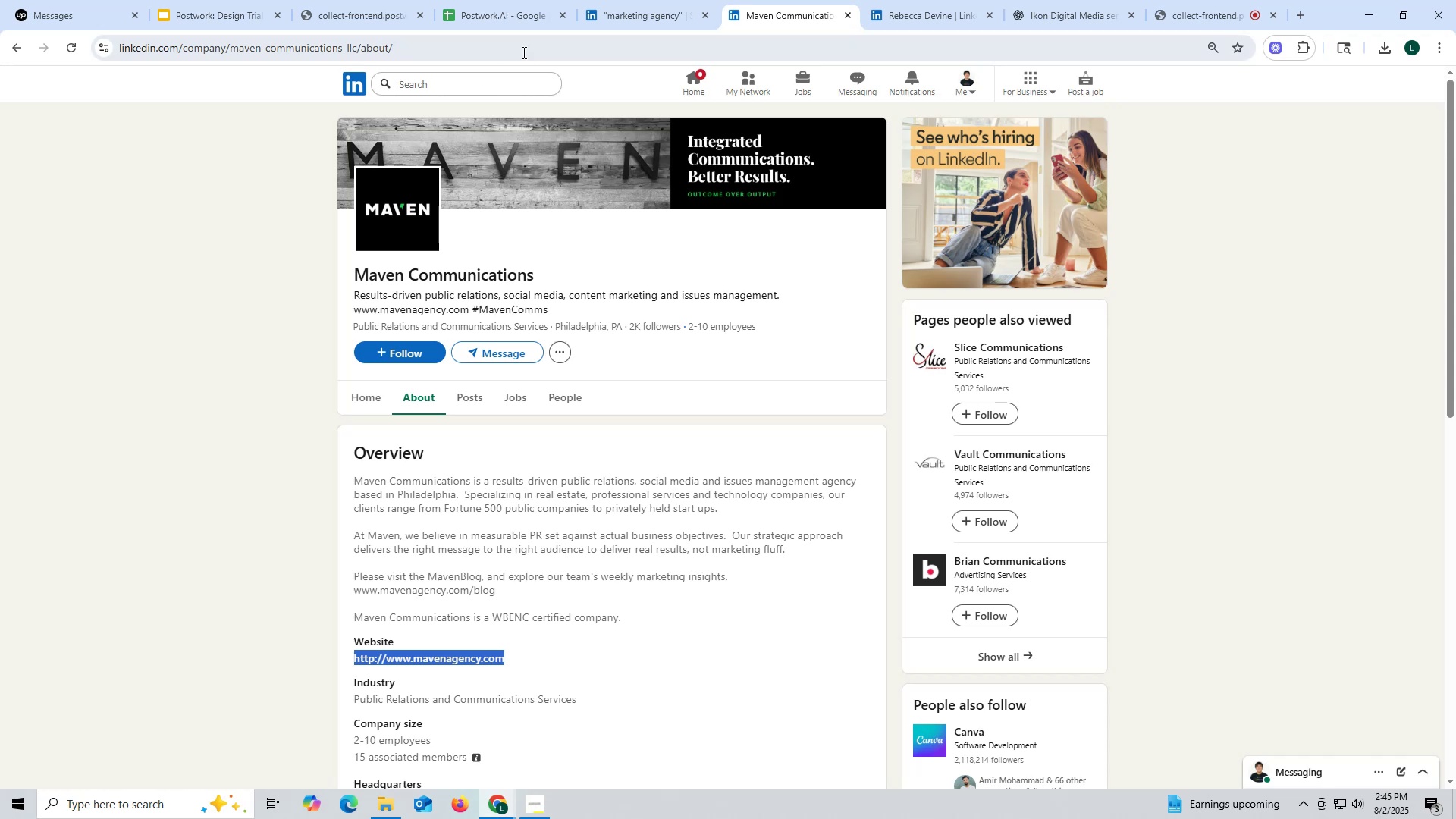 
left_click([522, 23])
 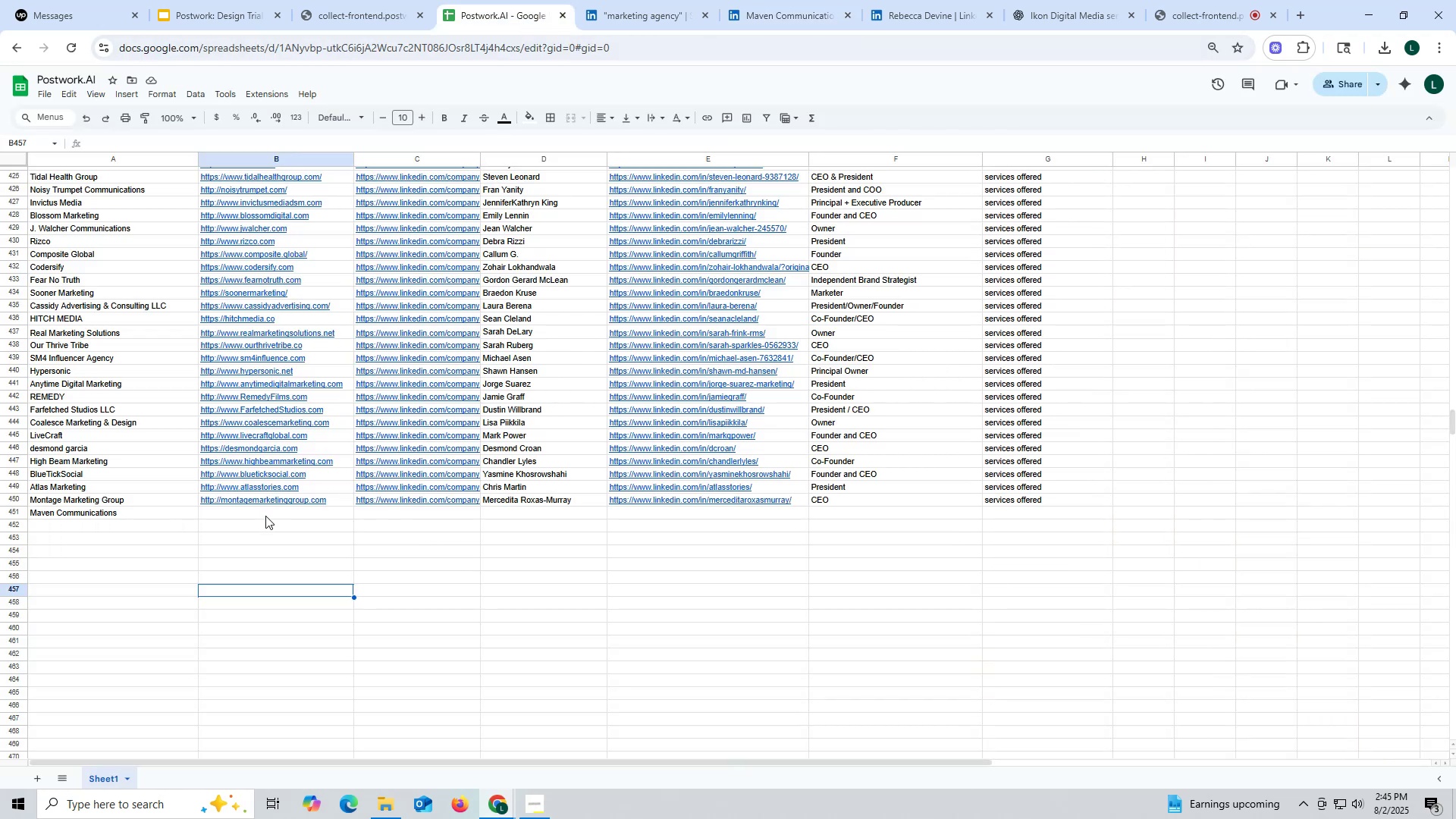 
double_click([265, 516])
 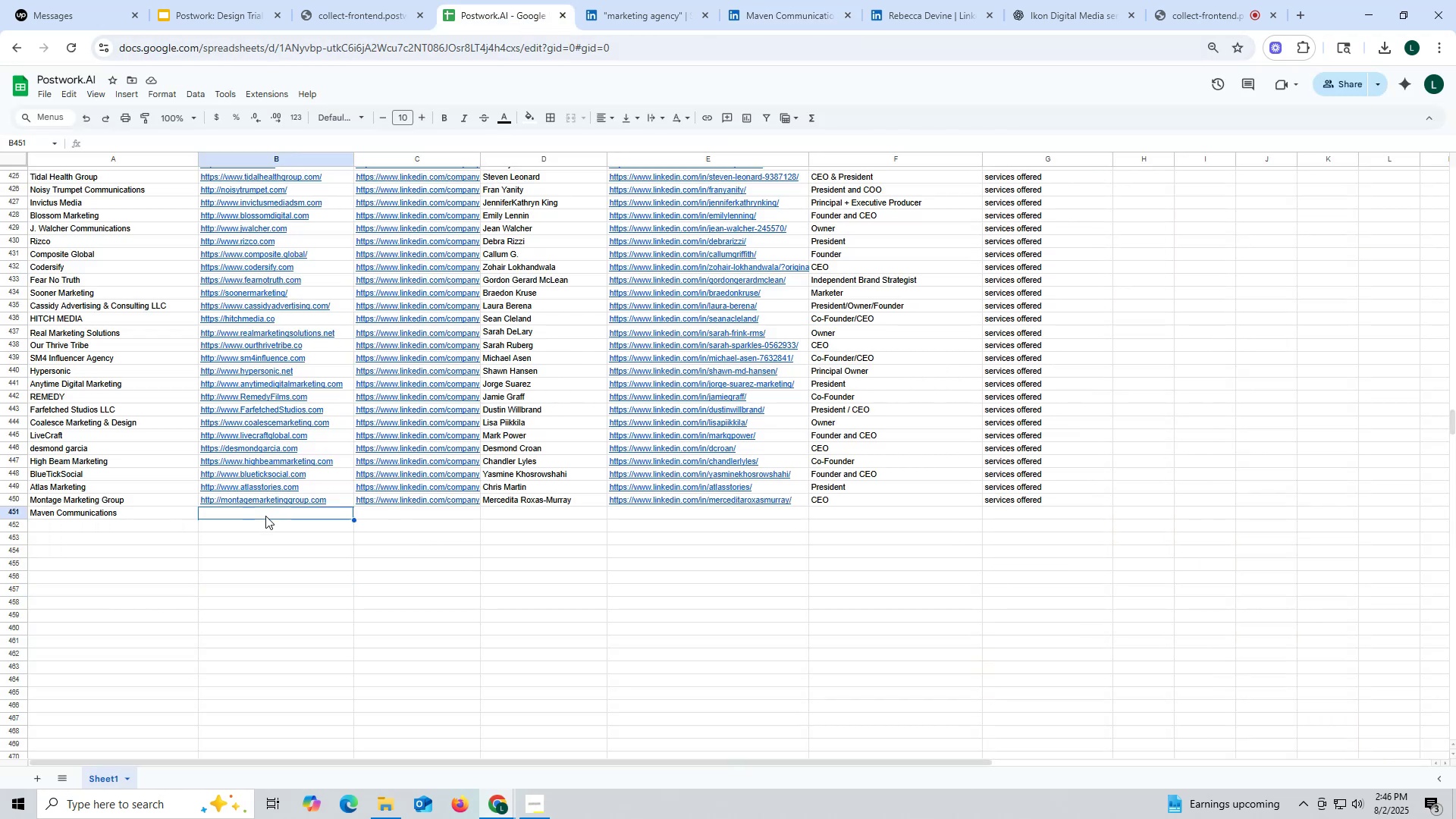 
key(Control+ControlLeft)
 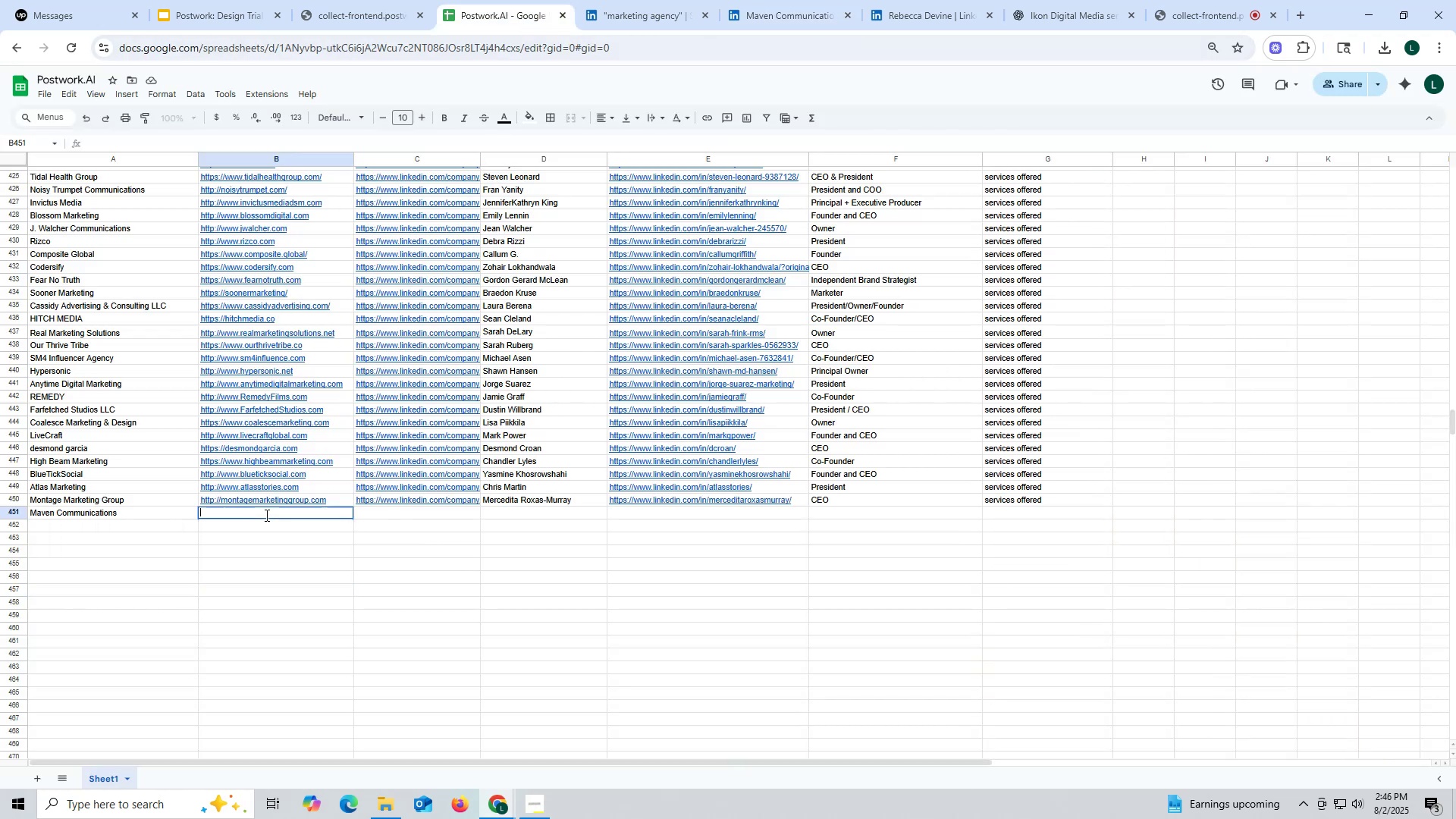 
key(Control+V)
 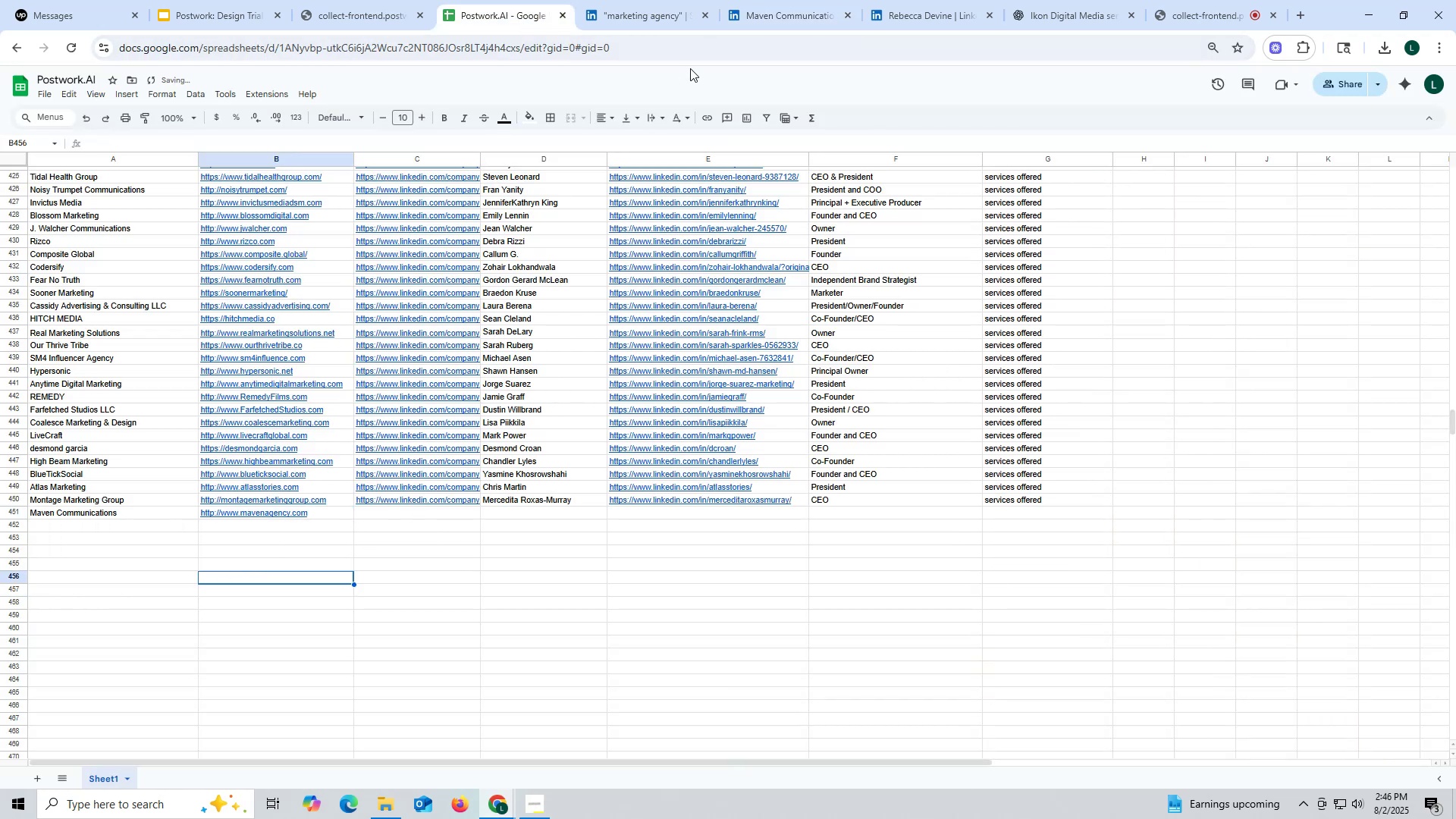 
left_click([766, 10])
 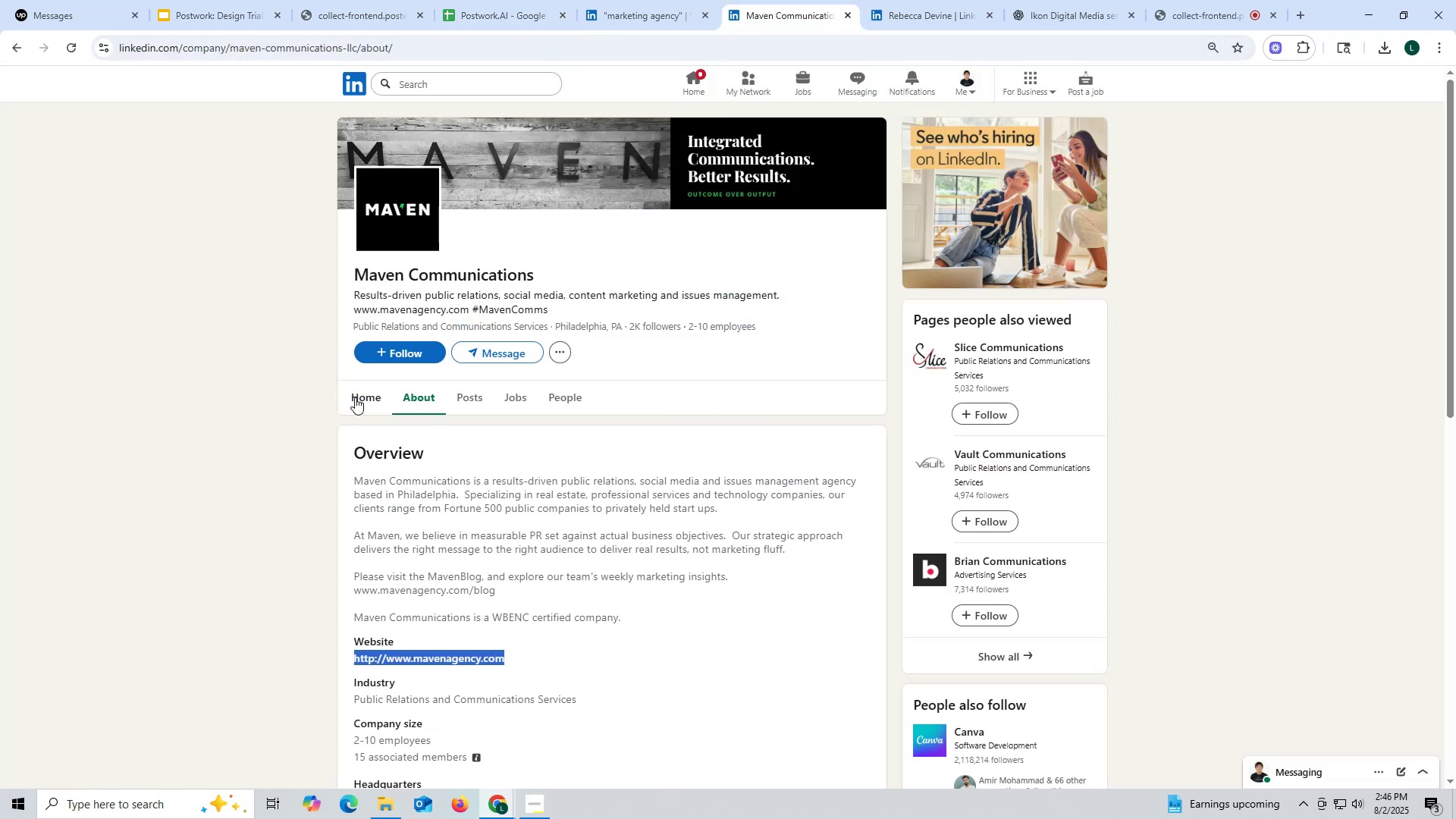 
left_click([356, 397])
 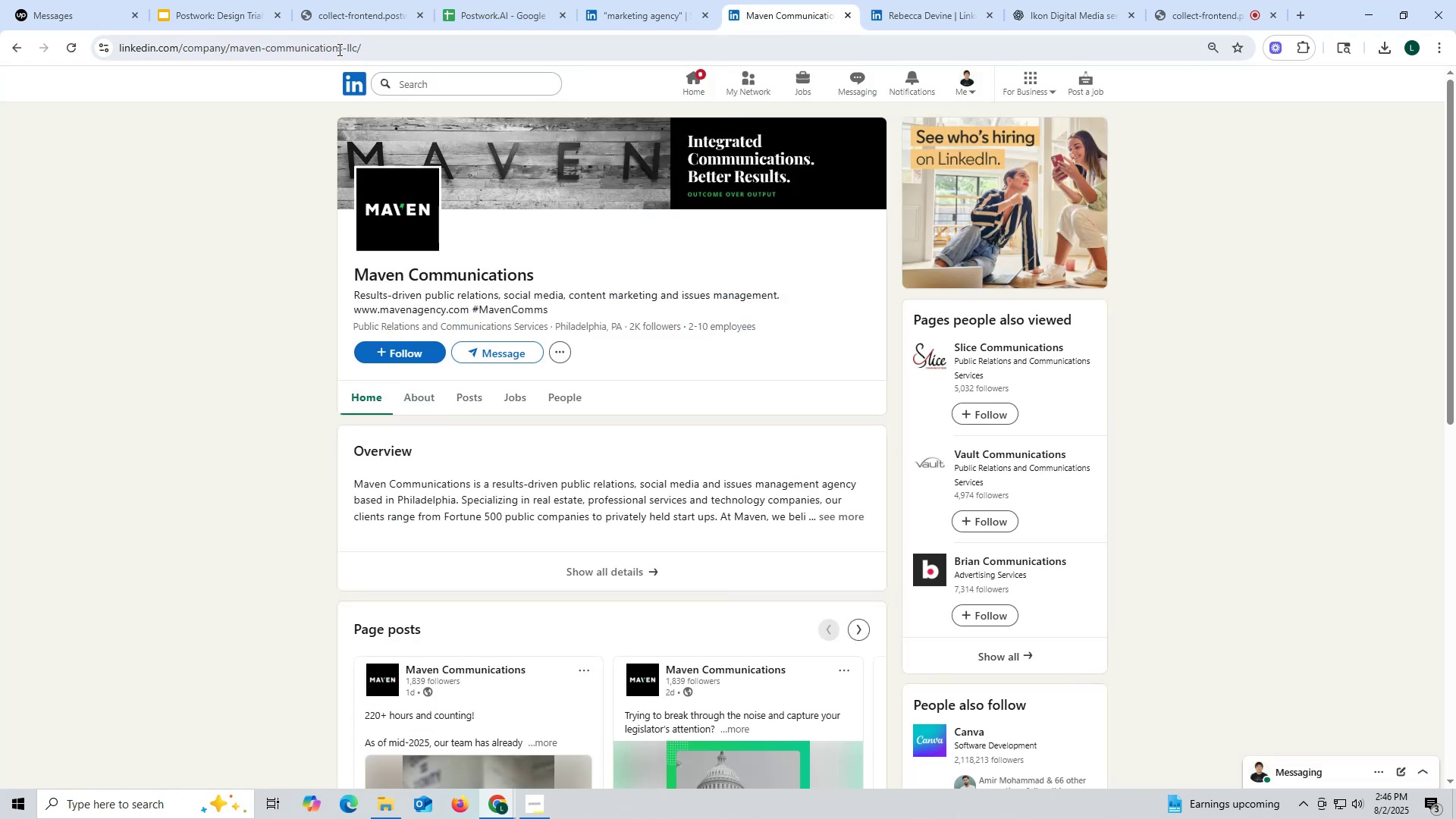 
double_click([337, 49])
 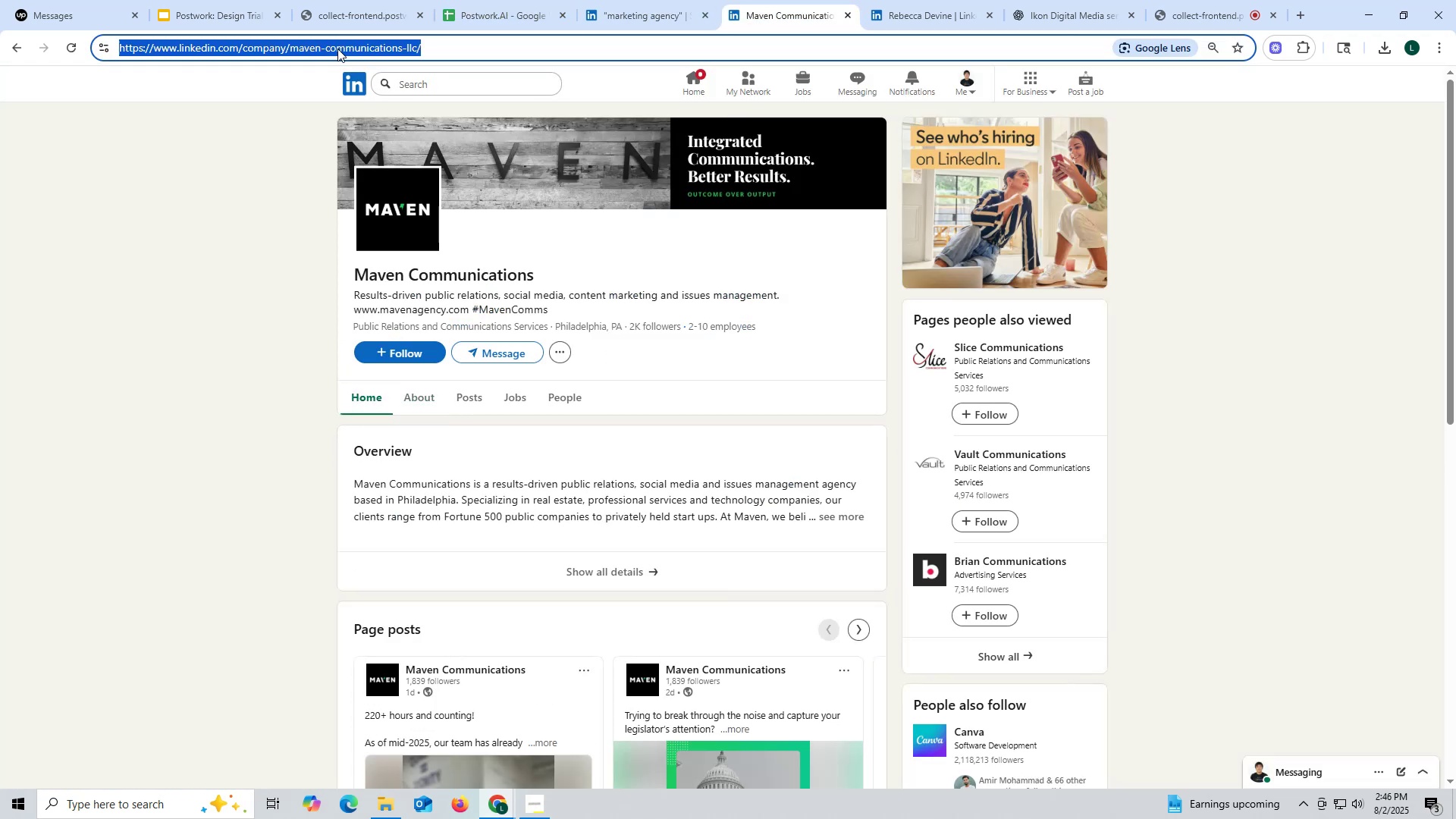 
triple_click([337, 49])
 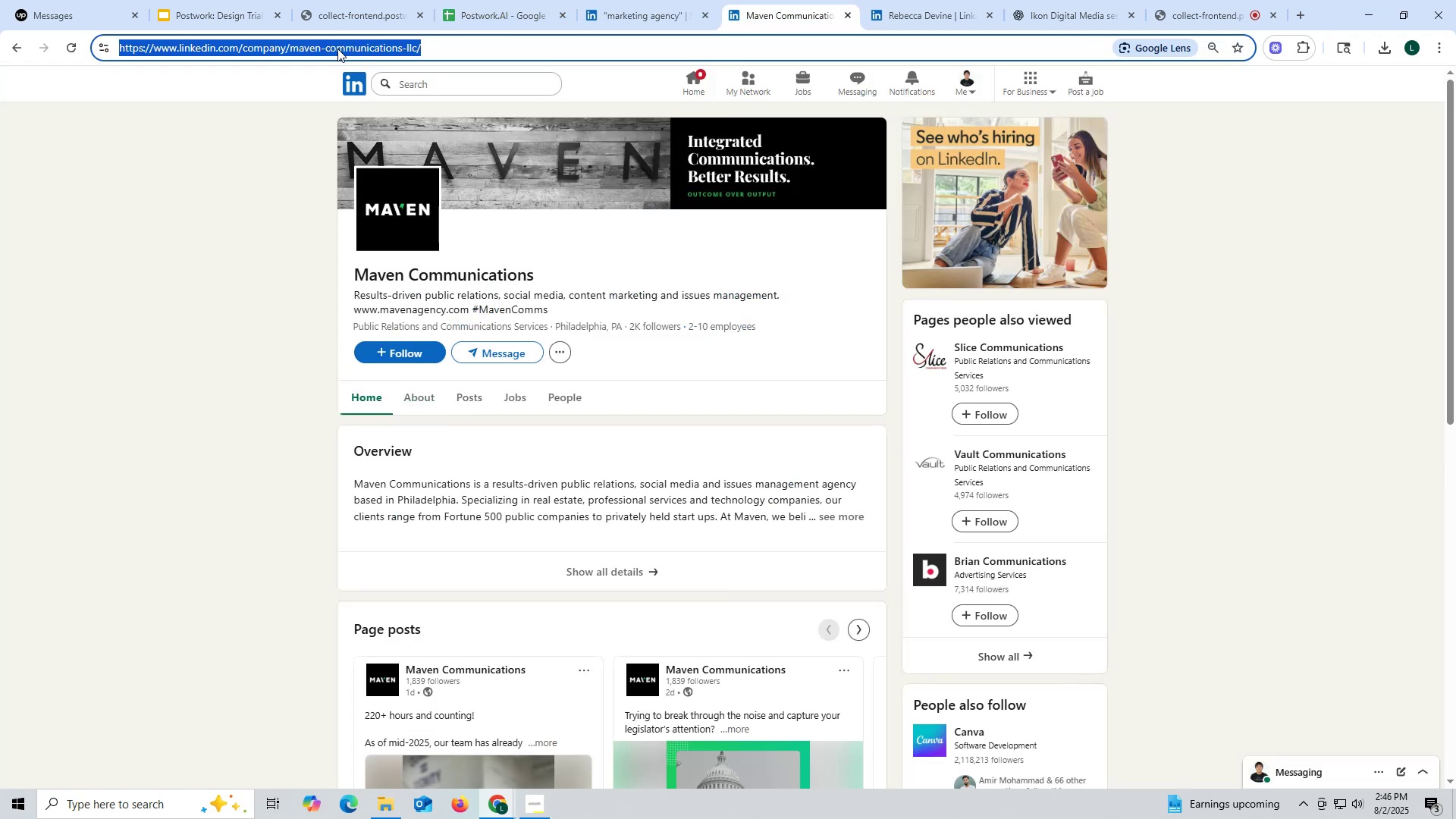 
key(Control+ControlLeft)
 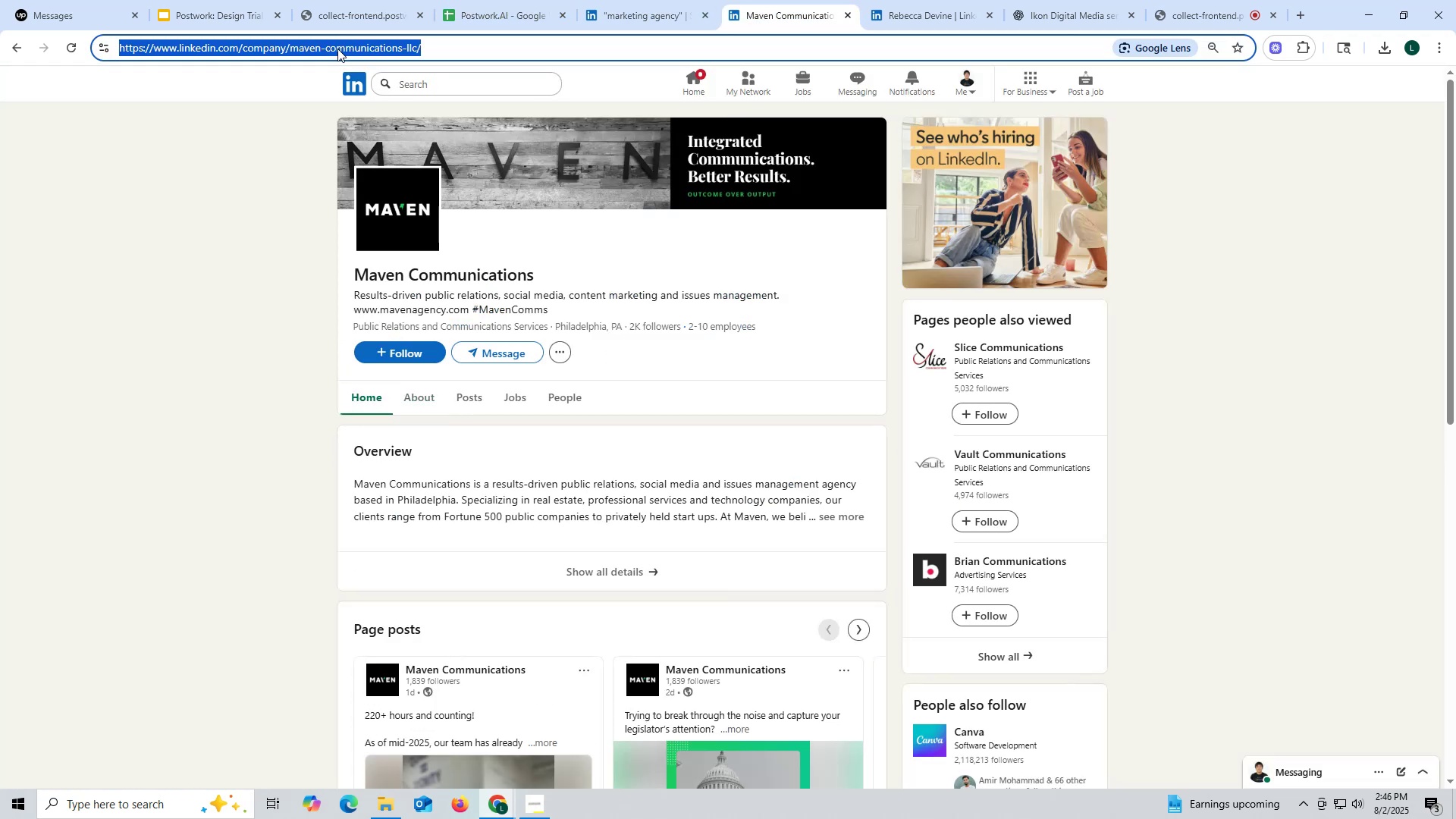 
key(Control+C)
 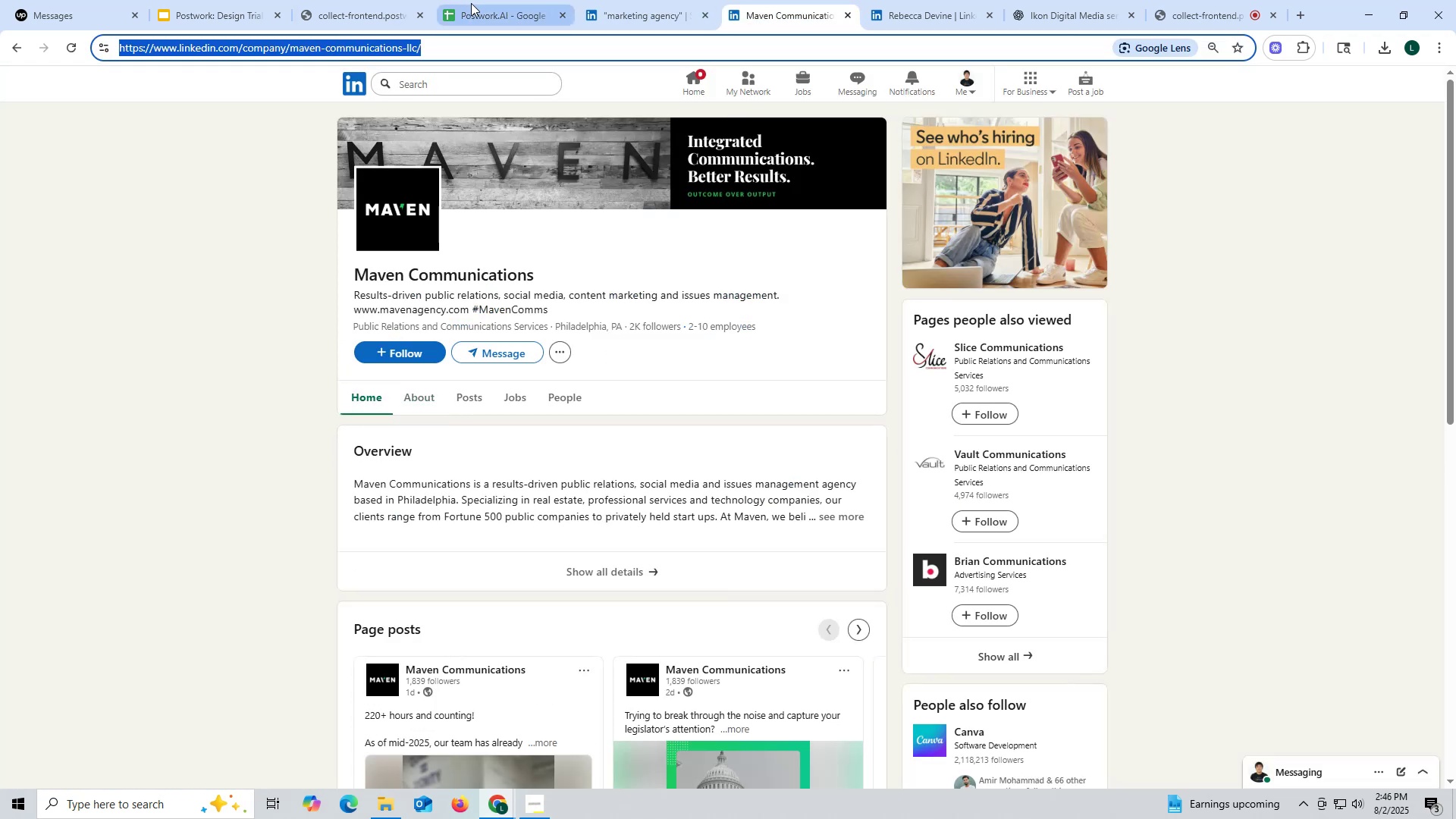 
left_click([475, 7])
 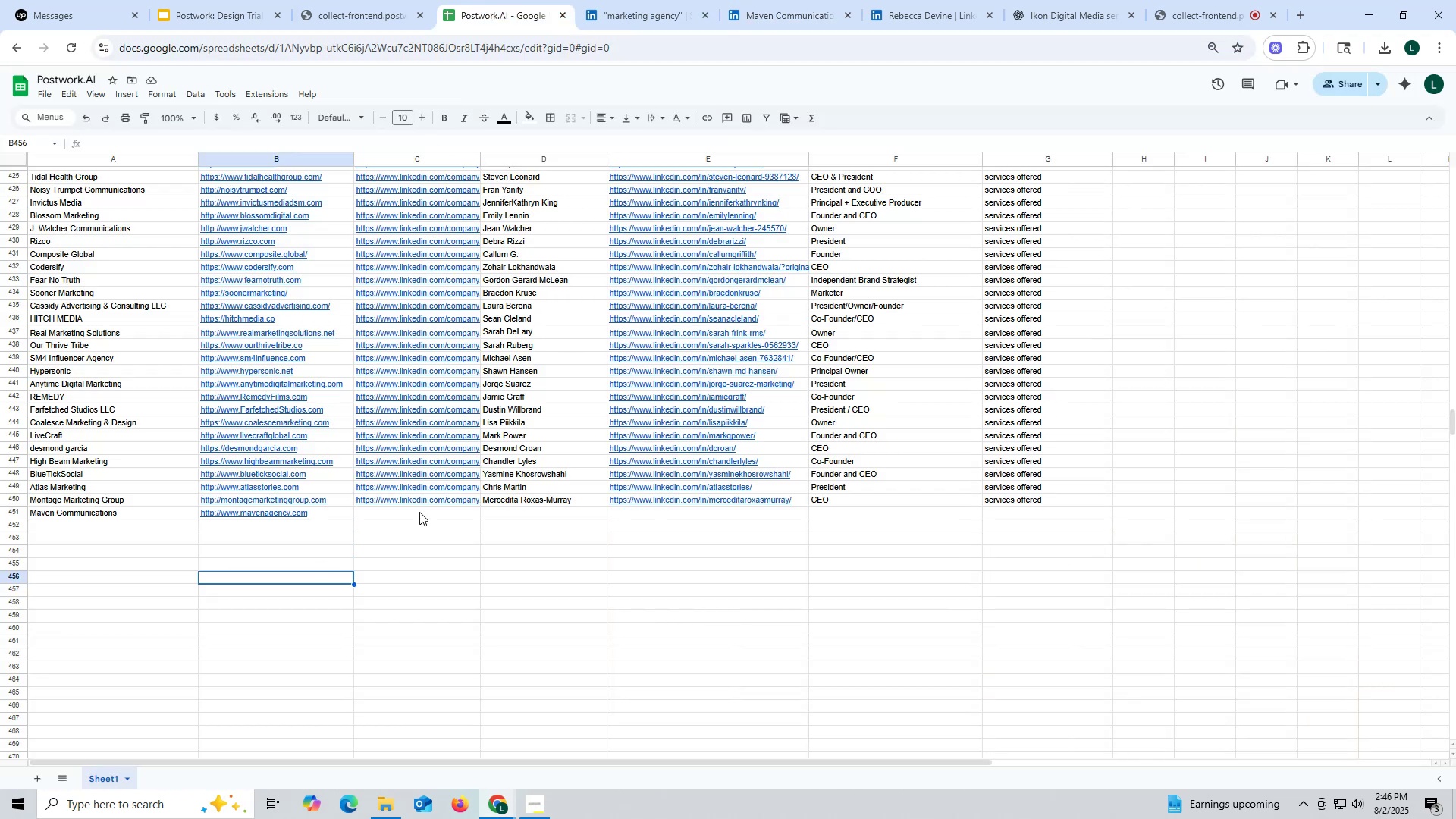 
double_click([419, 512])
 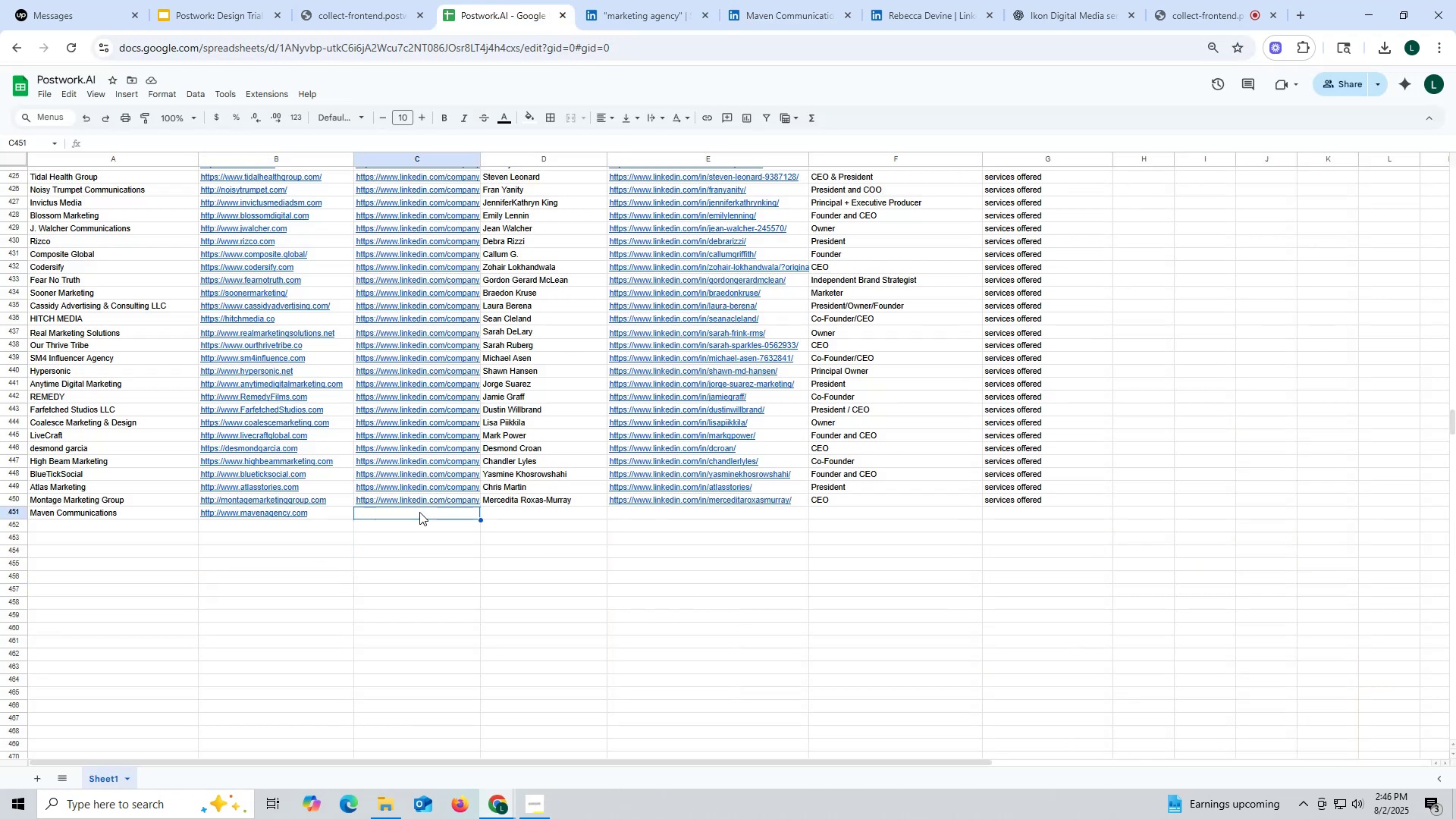 
key(Control+ControlLeft)
 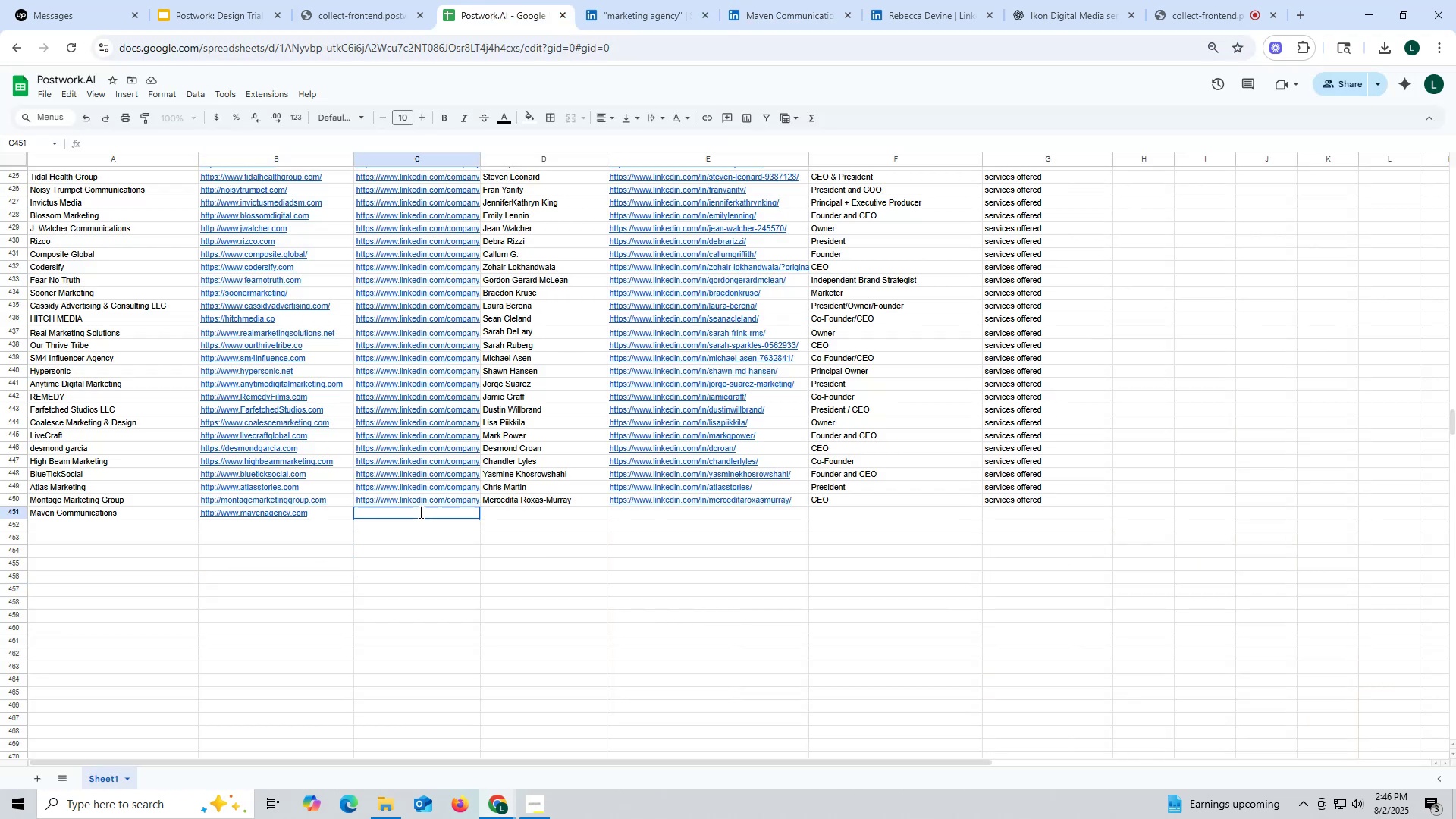 
key(Control+V)
 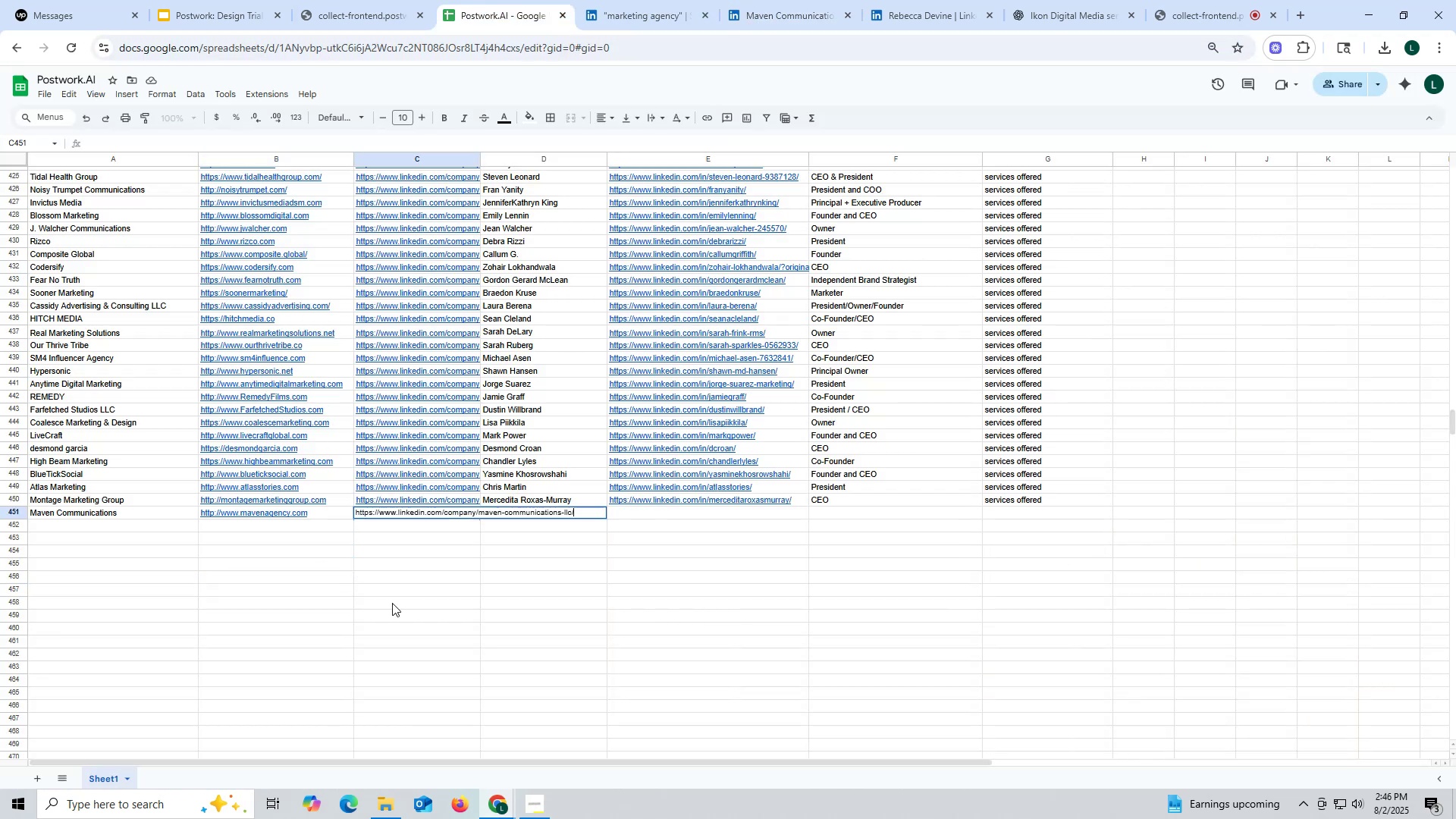 
left_click_drag(start_coordinate=[392, 603], to_coordinate=[392, 617])
 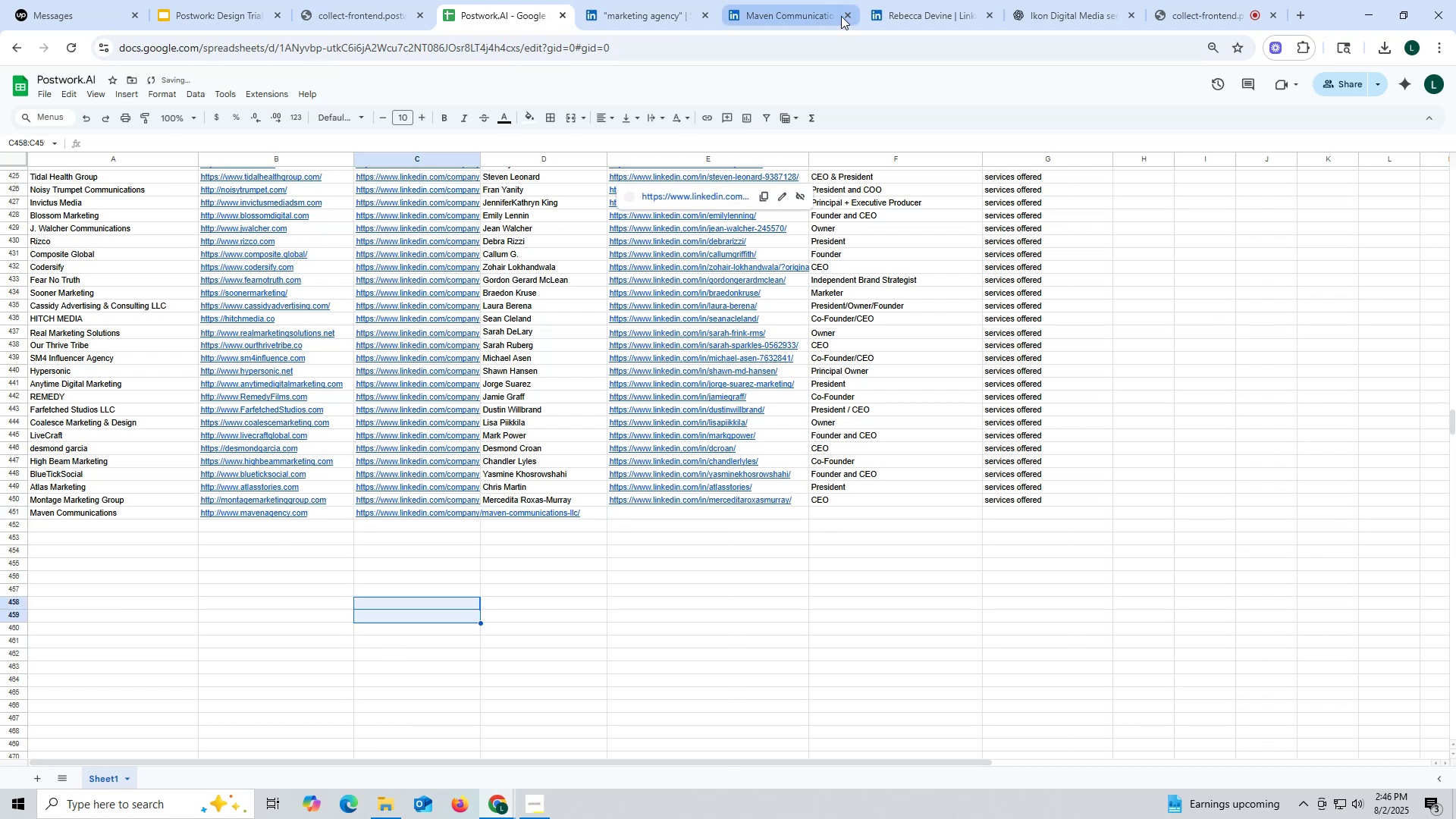 
left_click([905, 11])
 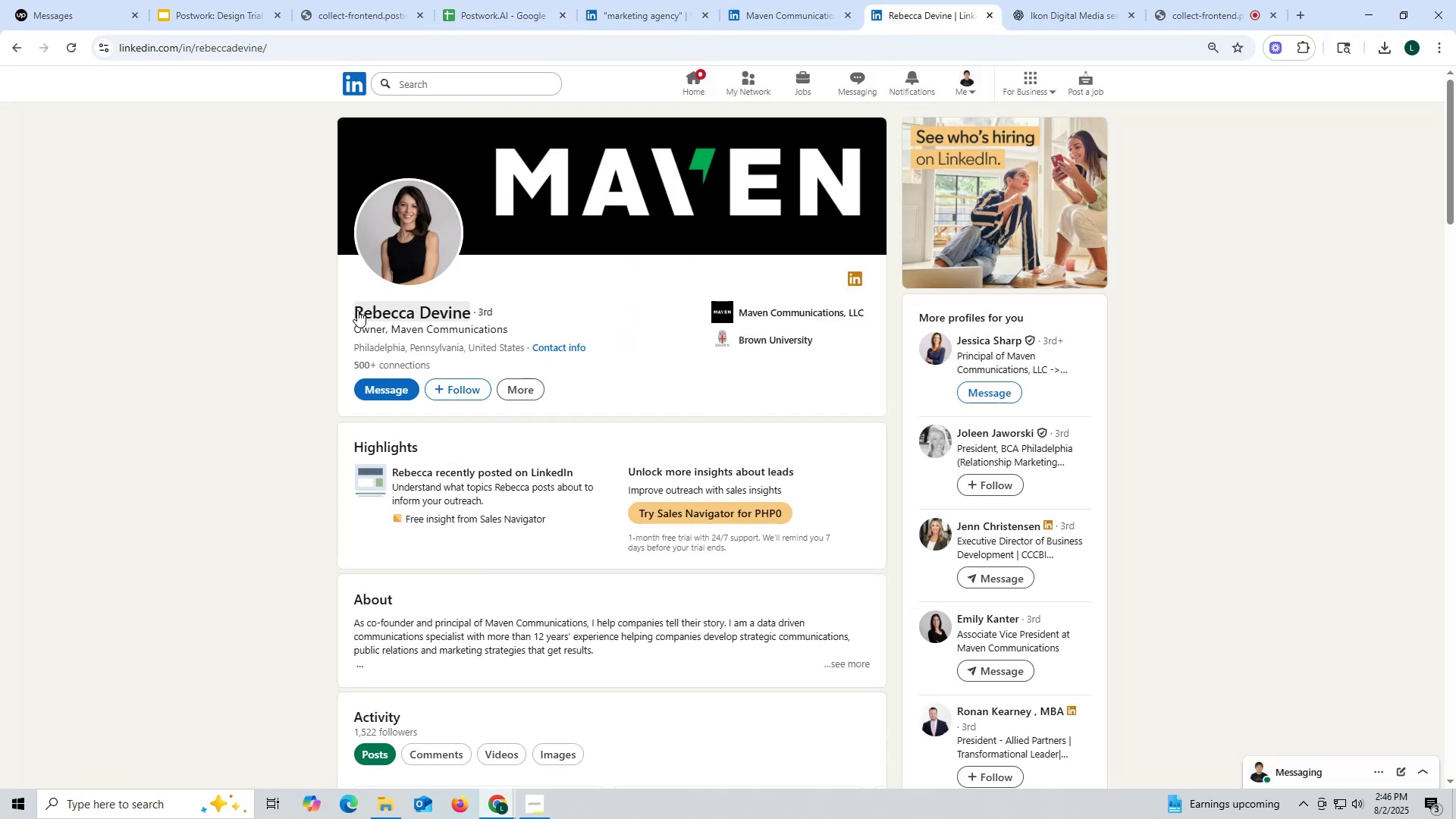 
left_click_drag(start_coordinate=[350, 306], to_coordinate=[471, 311])
 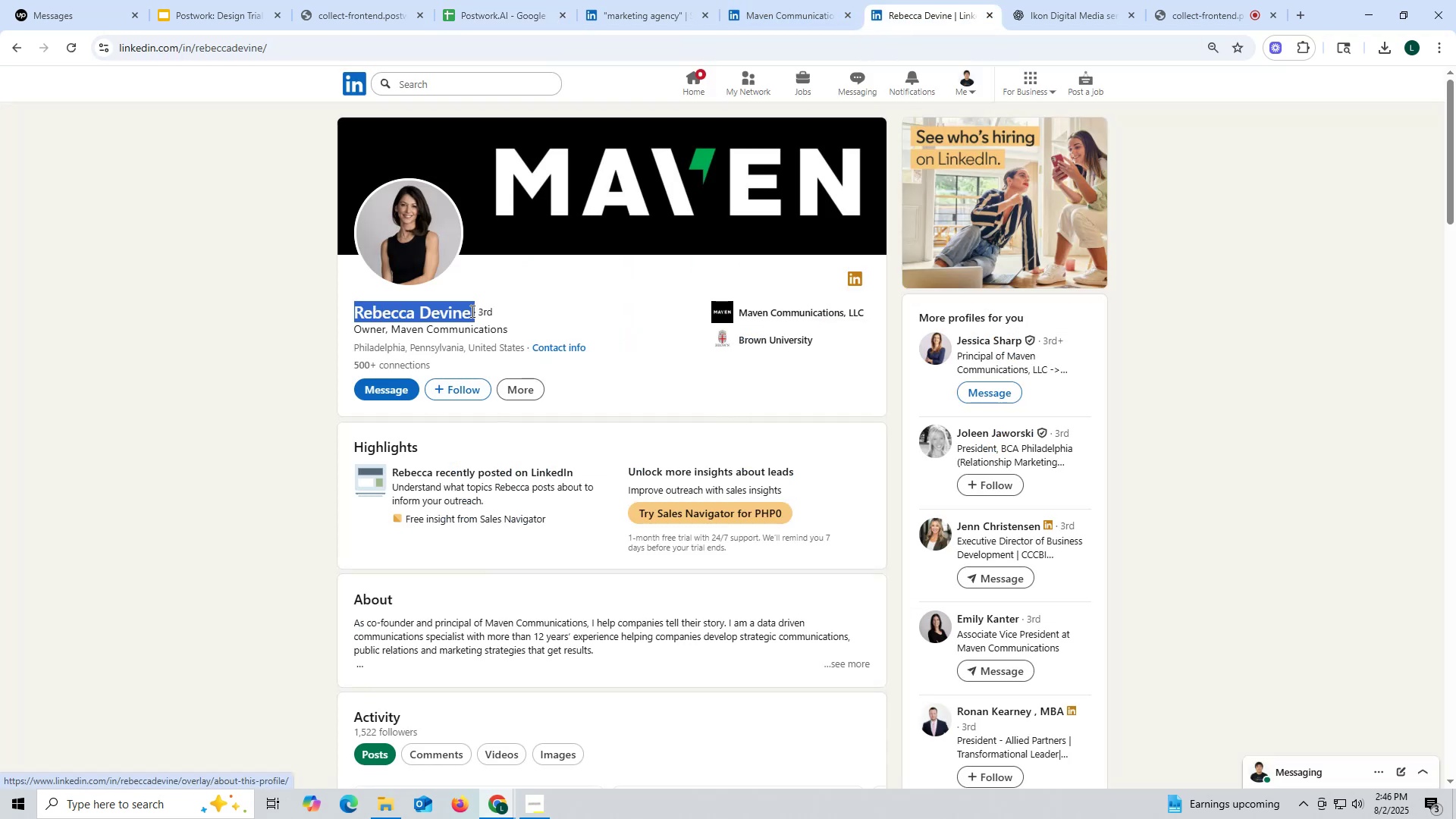 
key(Control+ControlLeft)
 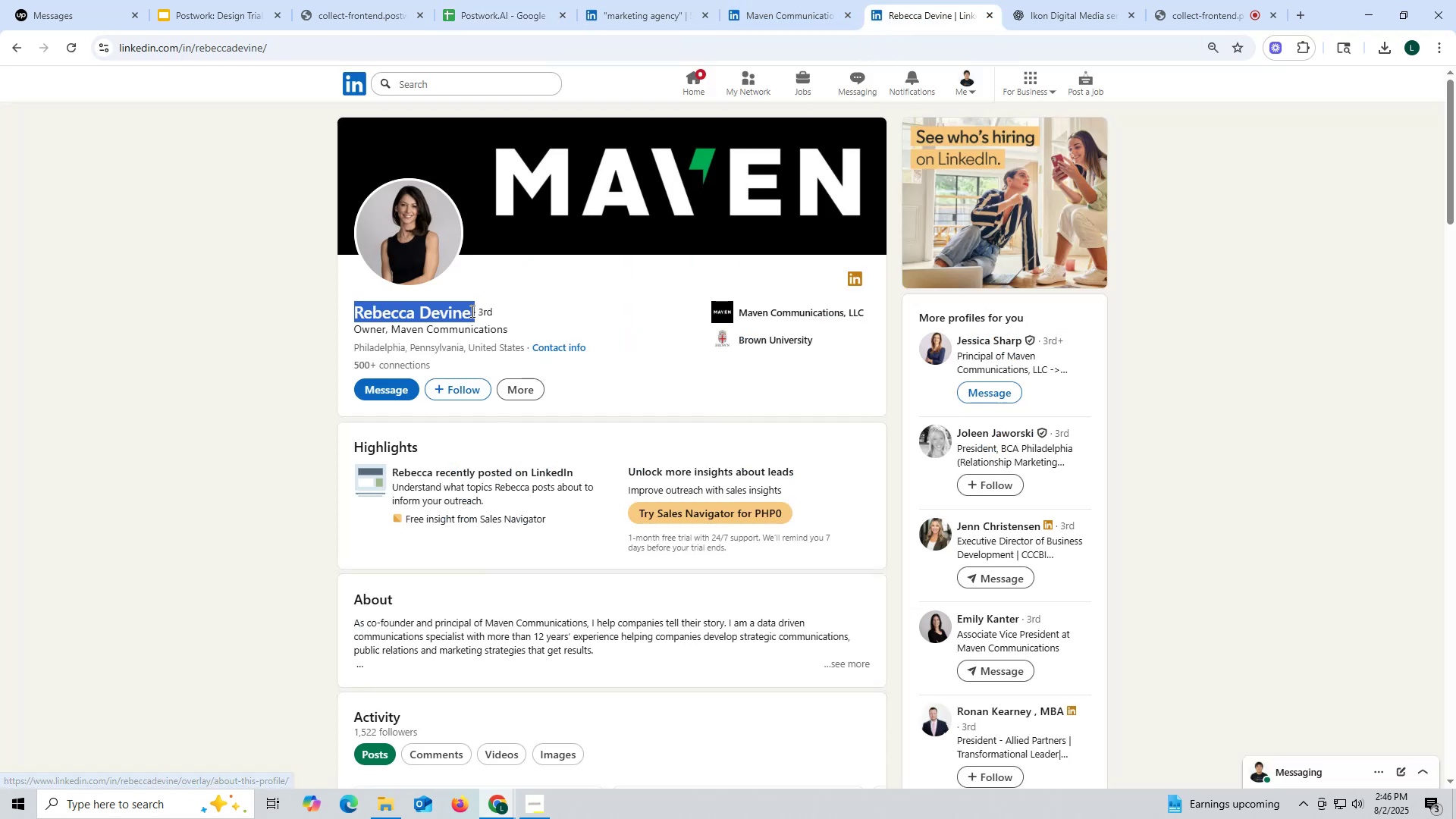 
key(Control+C)
 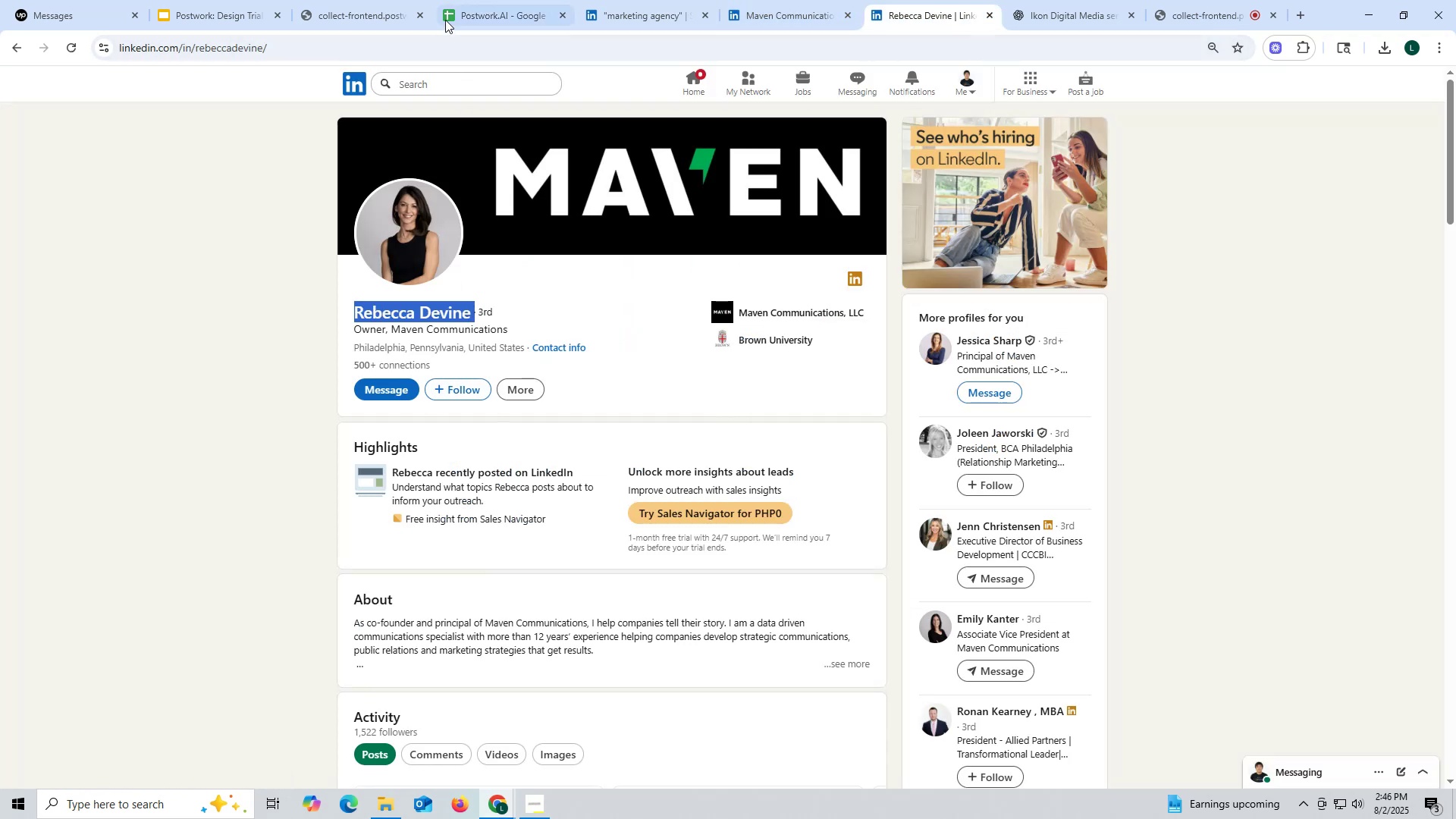 
left_click([457, 14])
 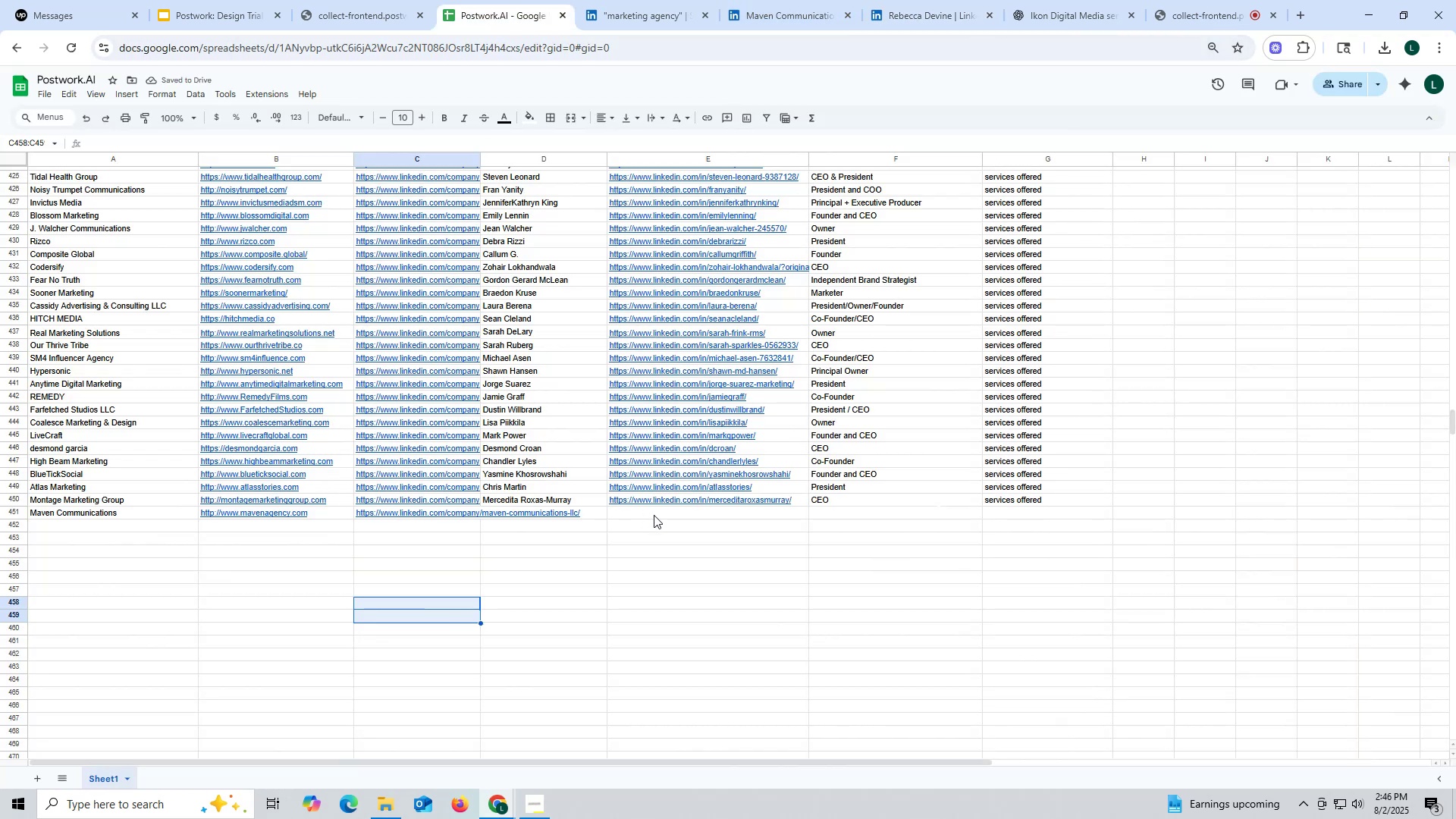 
double_click([654, 515])
 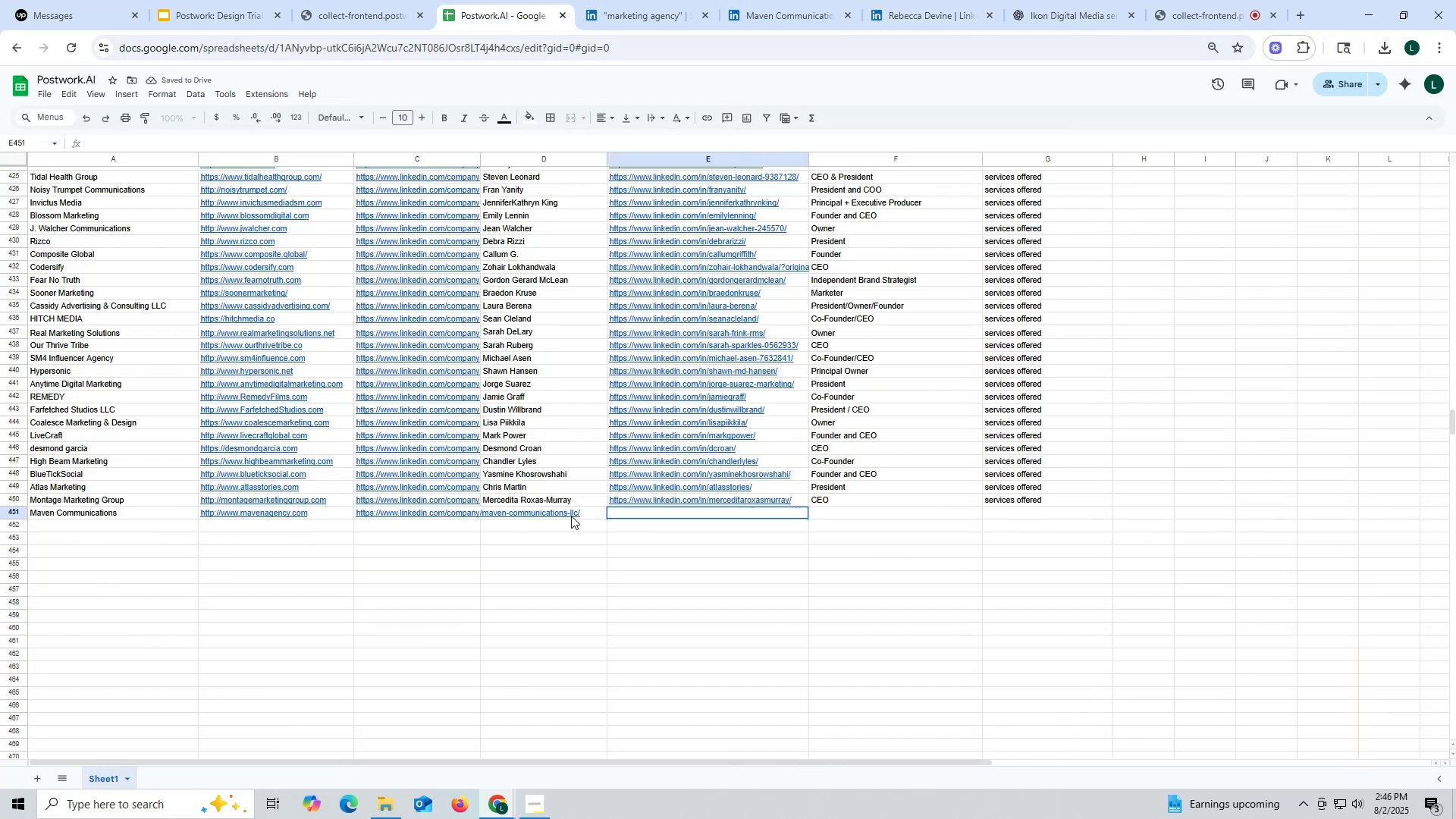 
double_click([571, 516])
 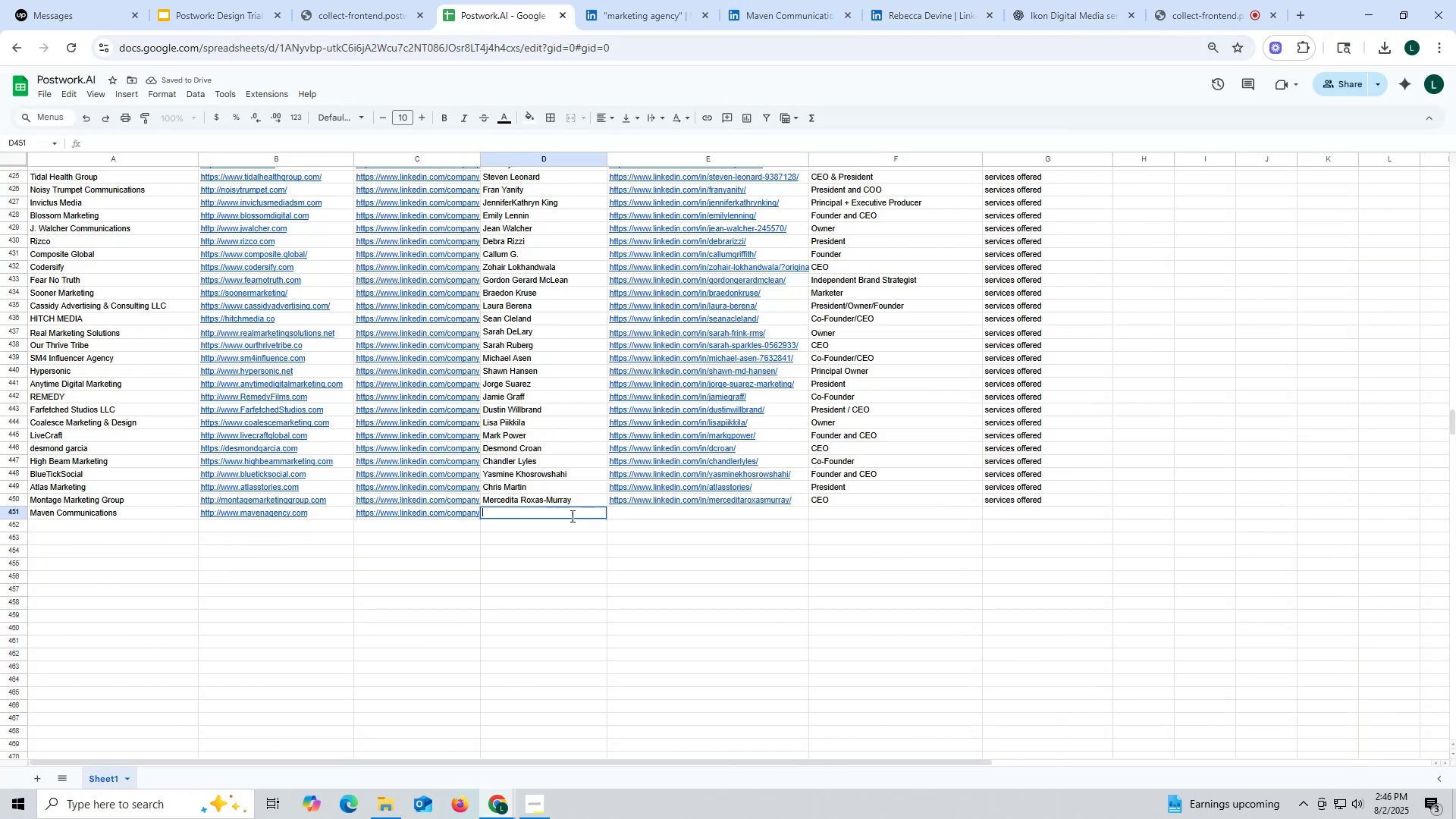 
triple_click([571, 516])
 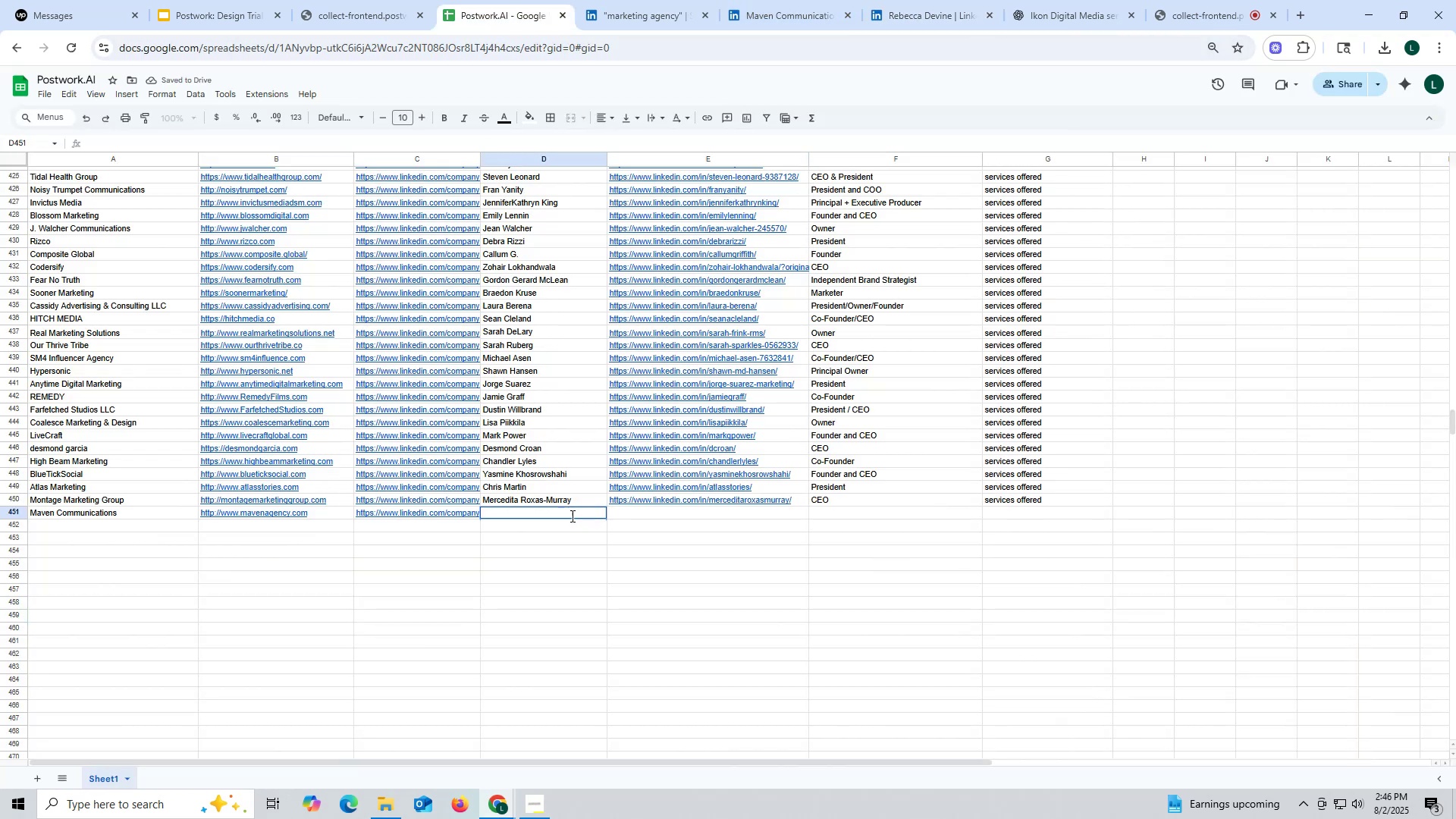 
key(Control+ControlLeft)
 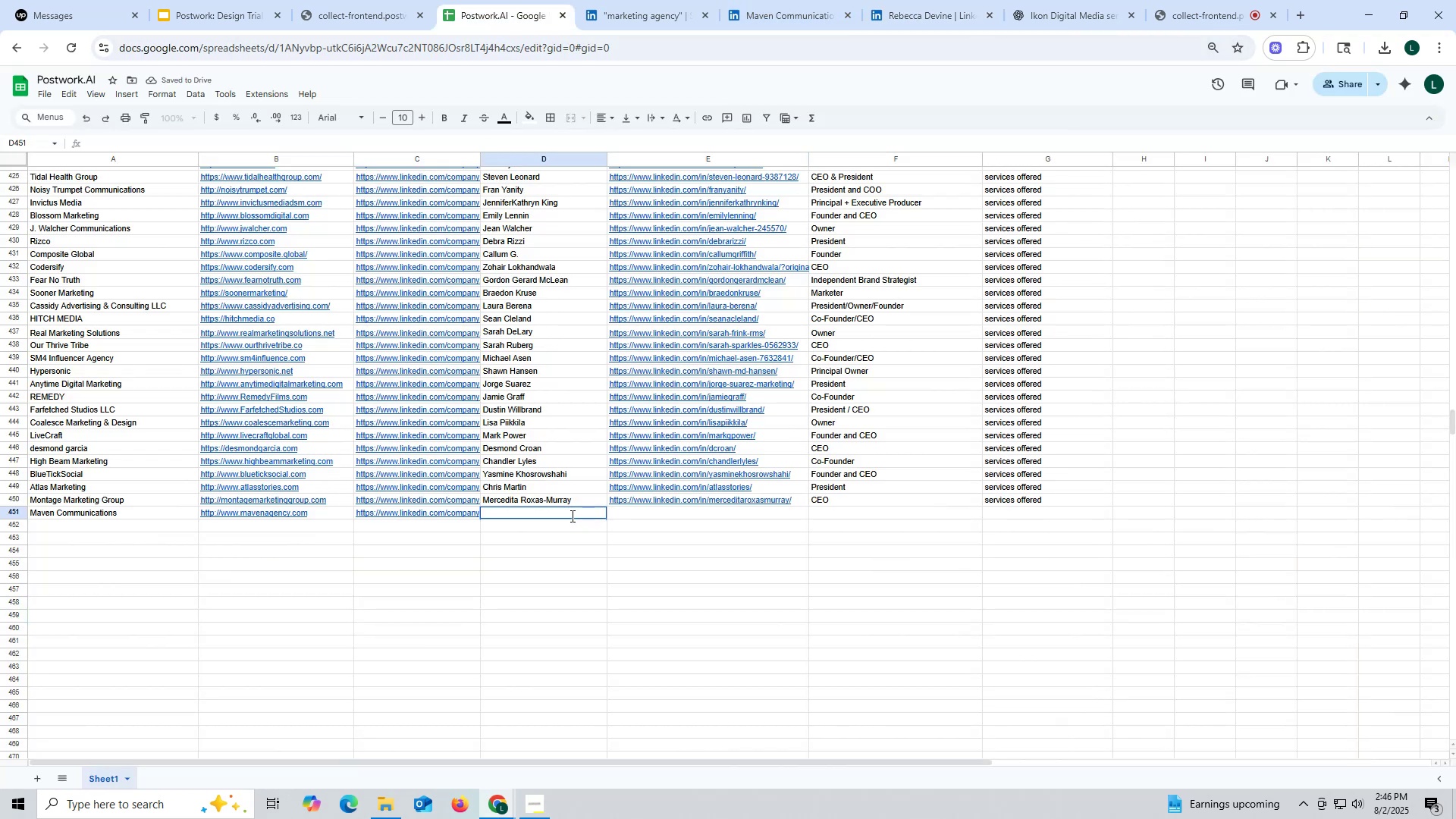 
key(Control+V)
 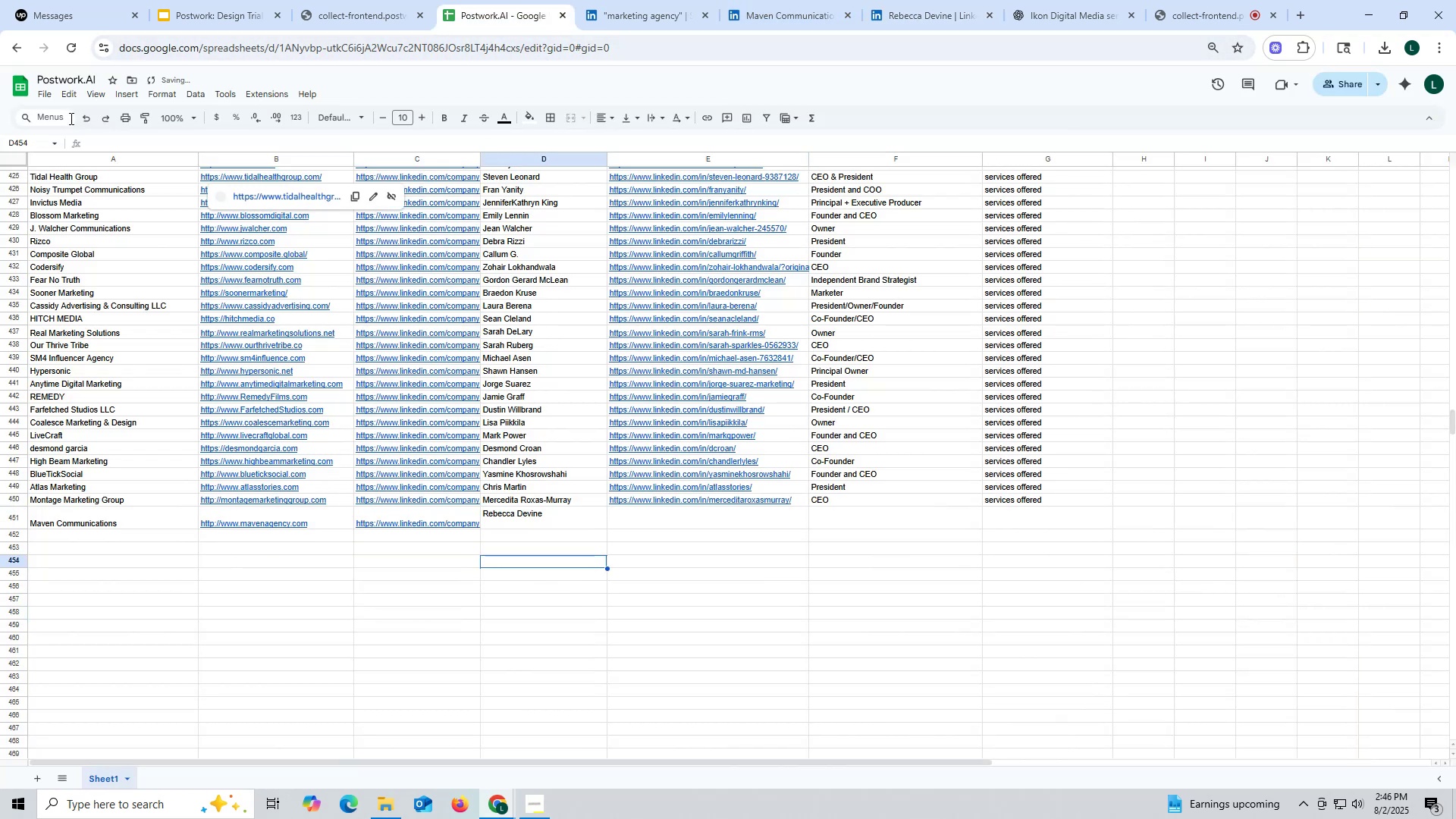 
left_click([88, 121])
 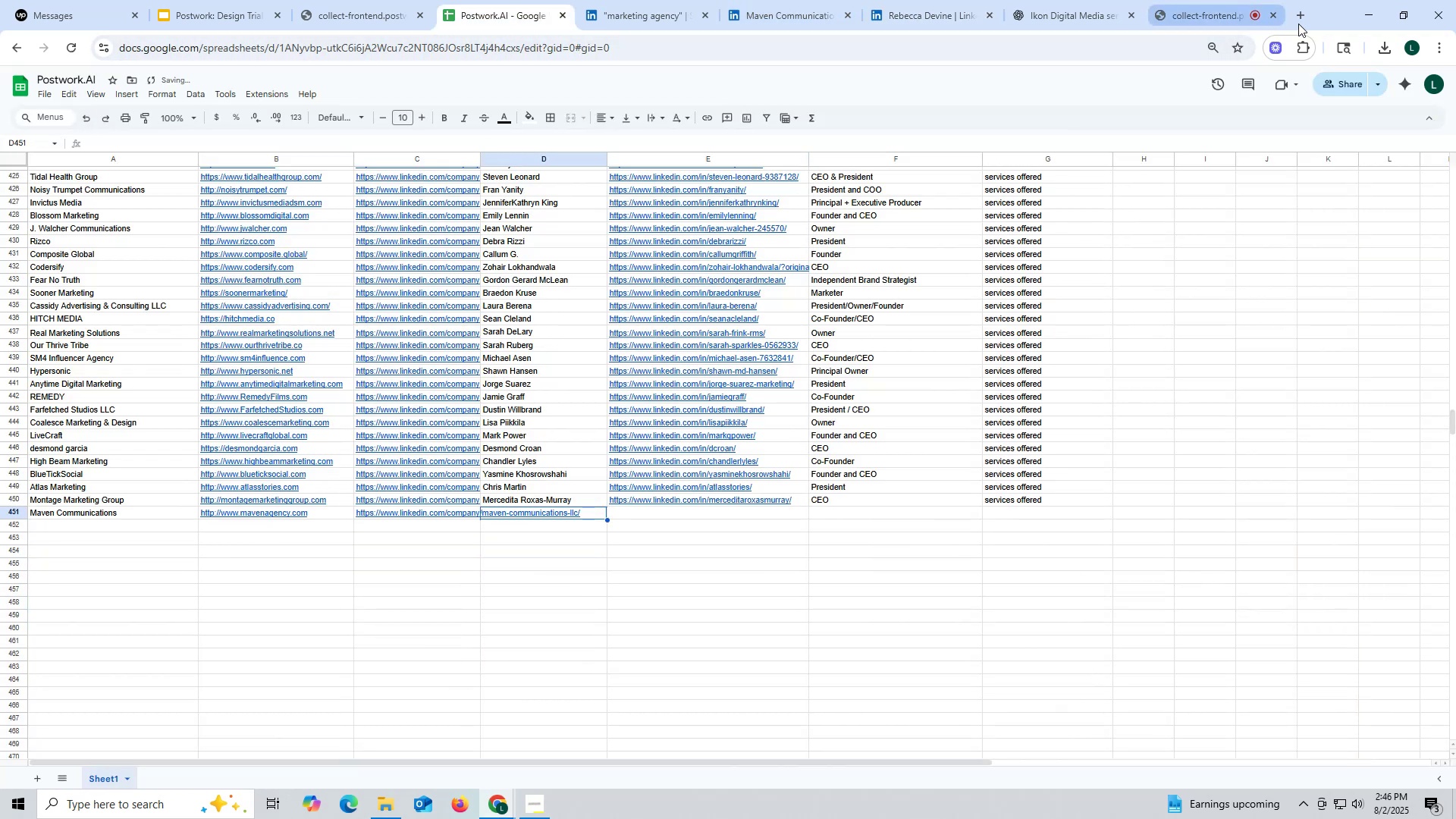 
left_click([1307, 20])
 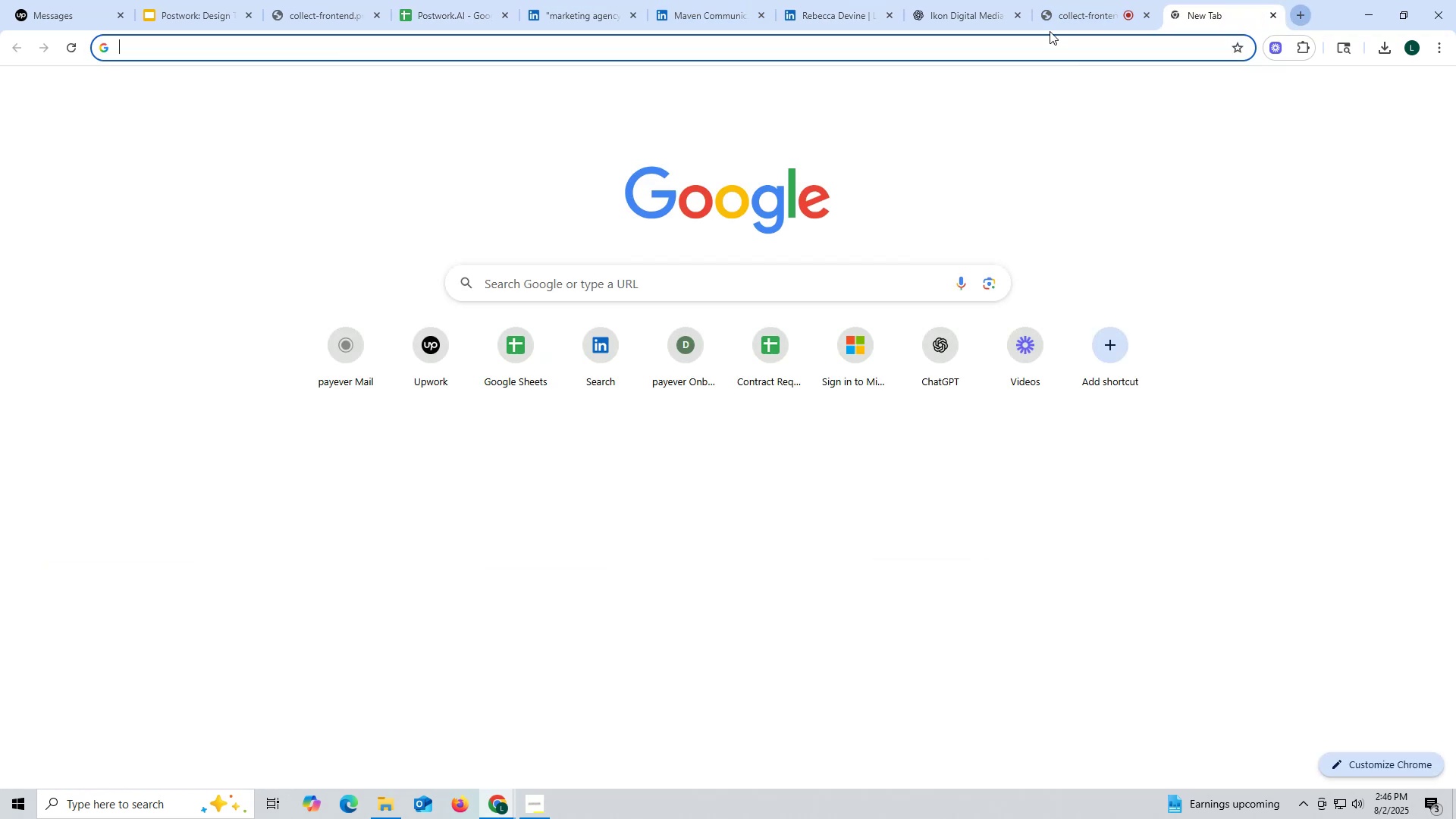 
key(Control+ControlLeft)
 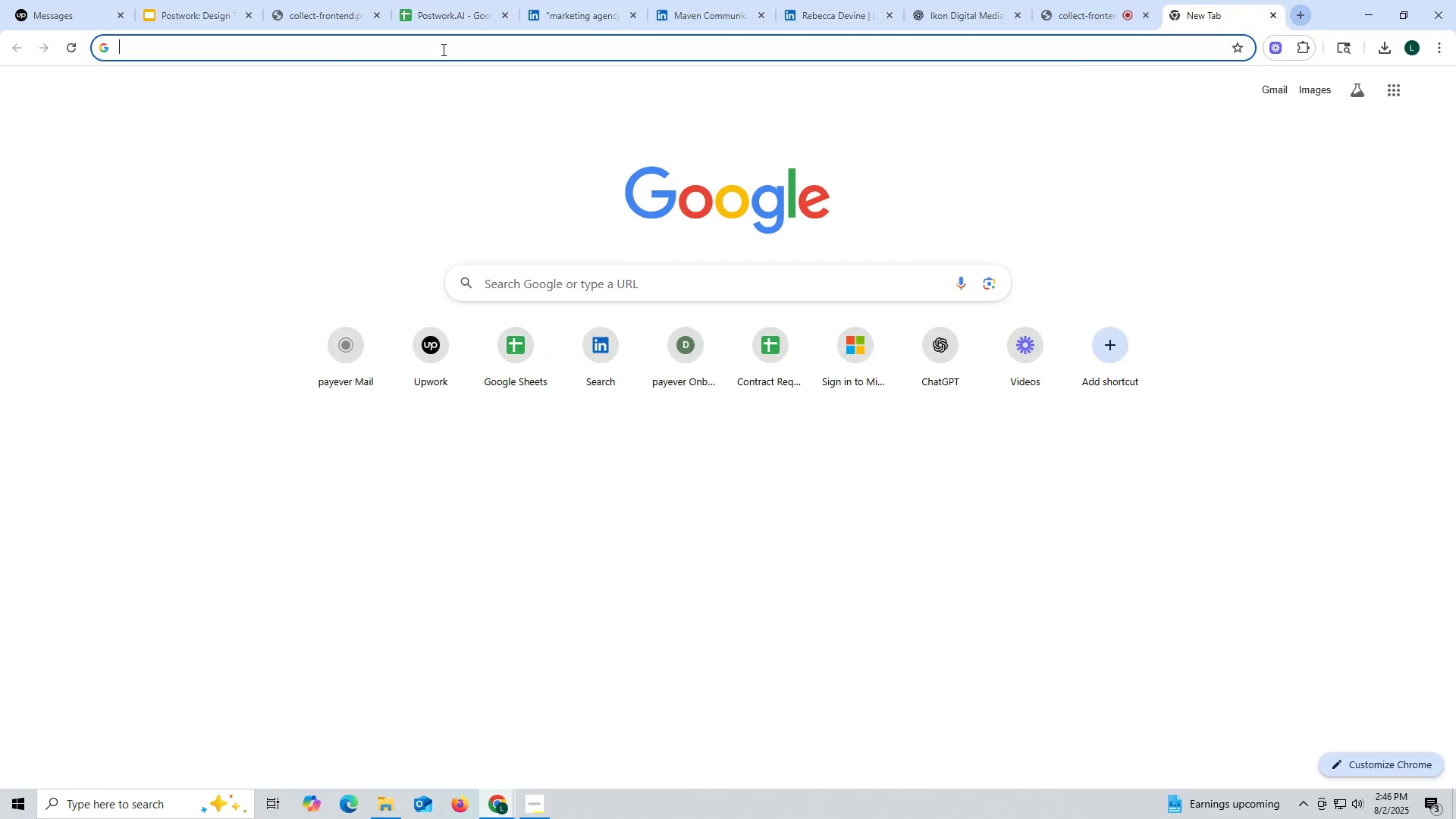 
key(Control+V)
 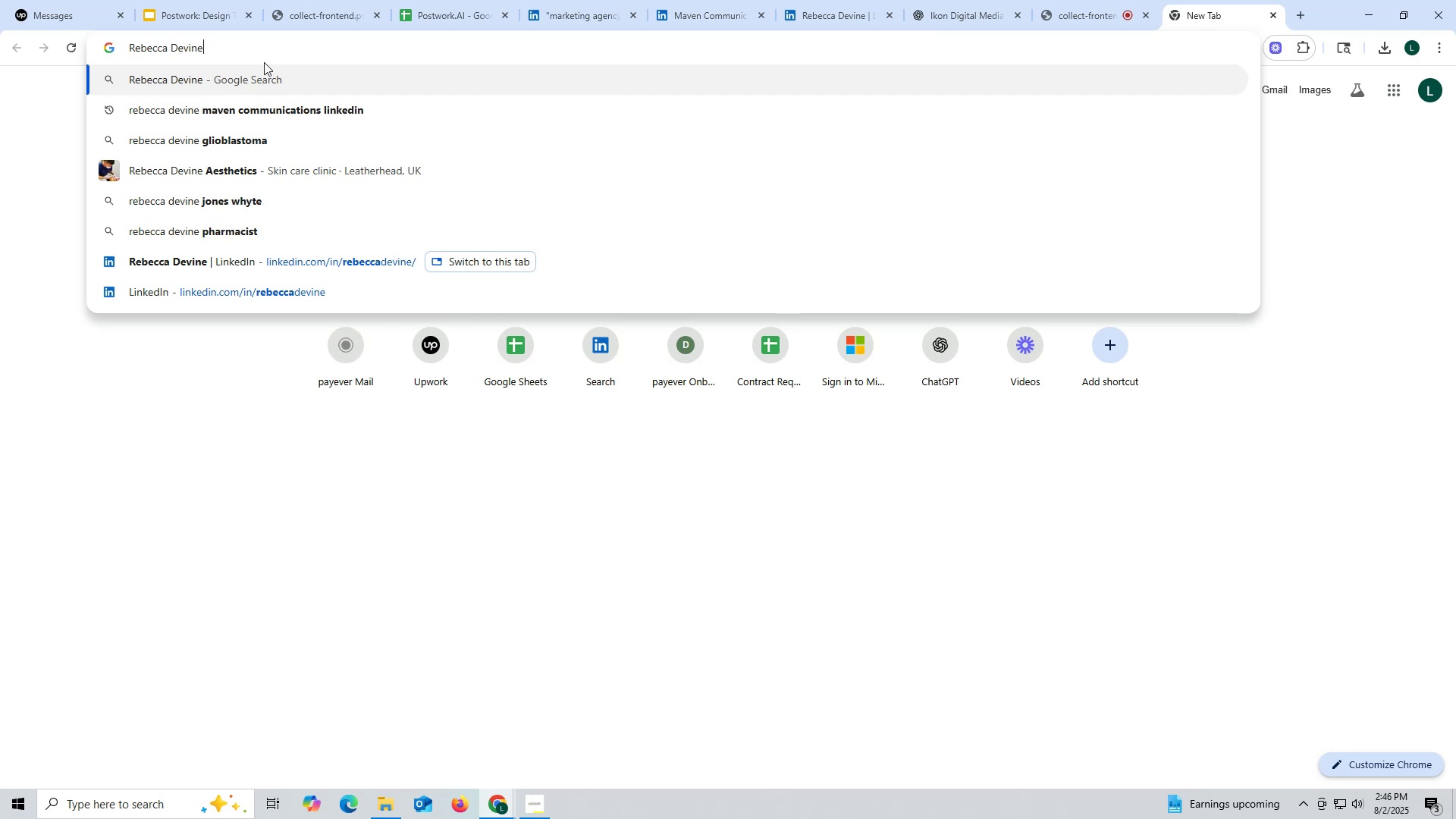 
left_click_drag(start_coordinate=[246, 52], to_coordinate=[60, 48])
 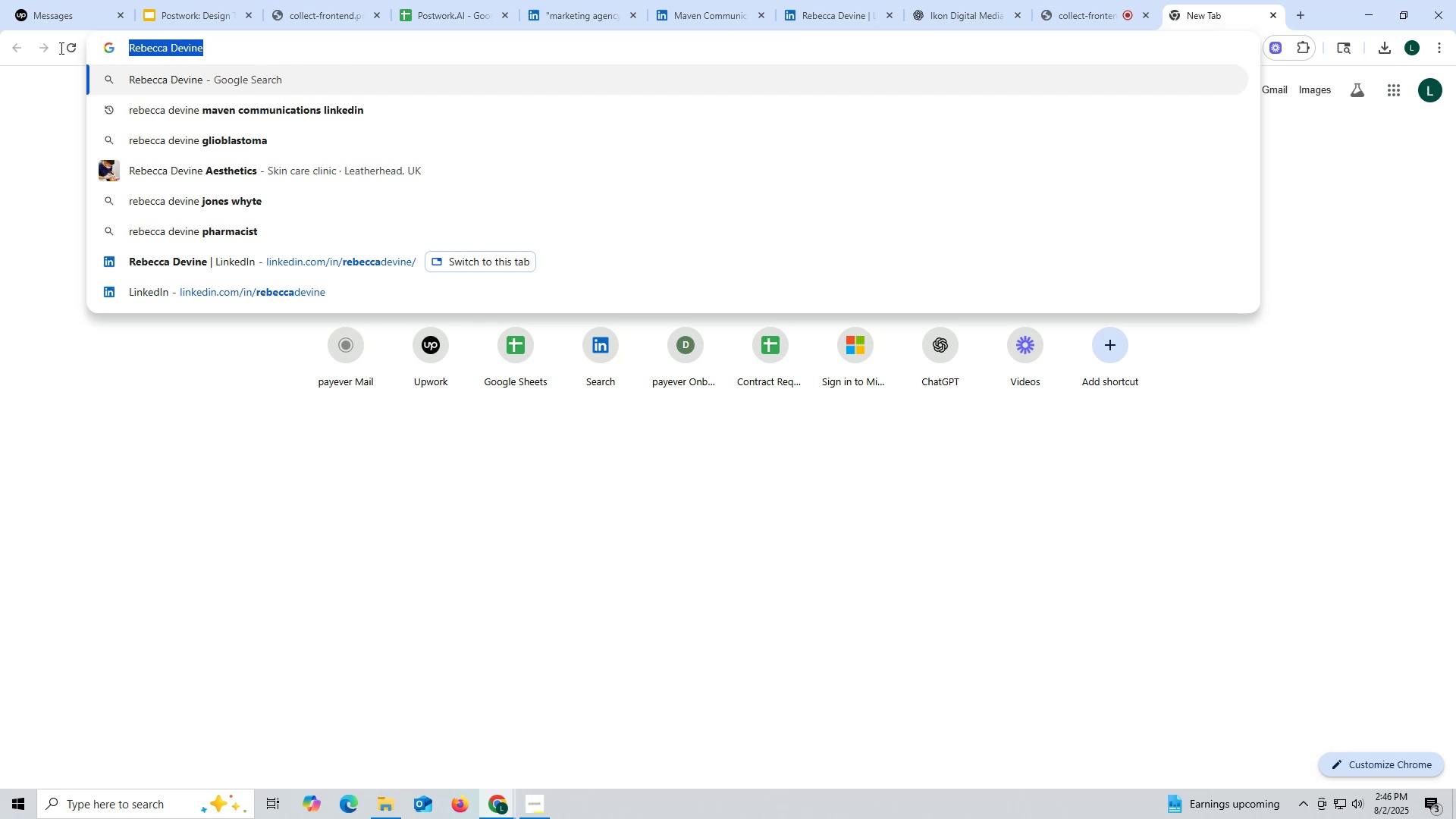 
key(Control+ControlLeft)
 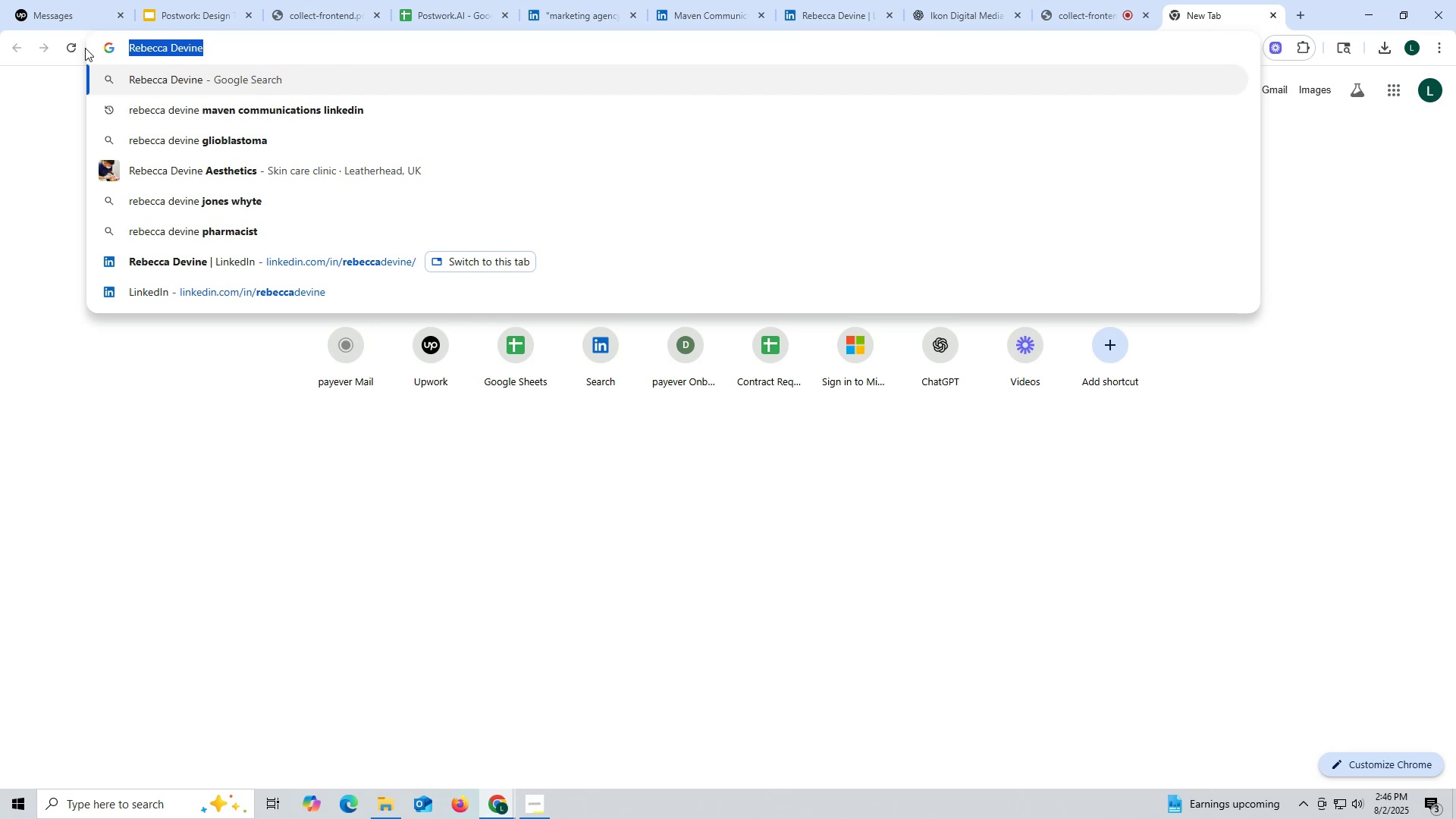 
key(Control+C)
 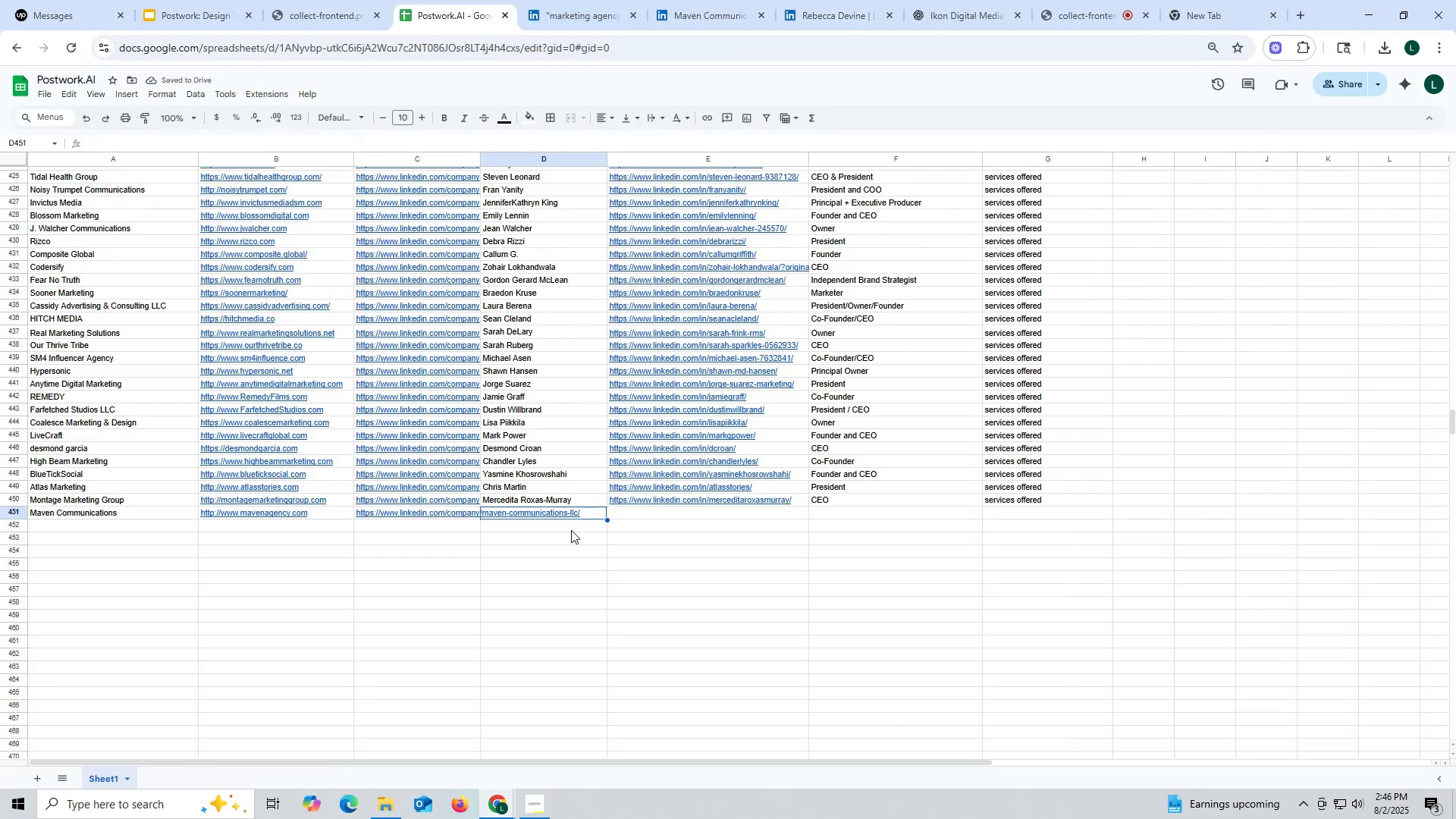 
double_click([582, 514])
 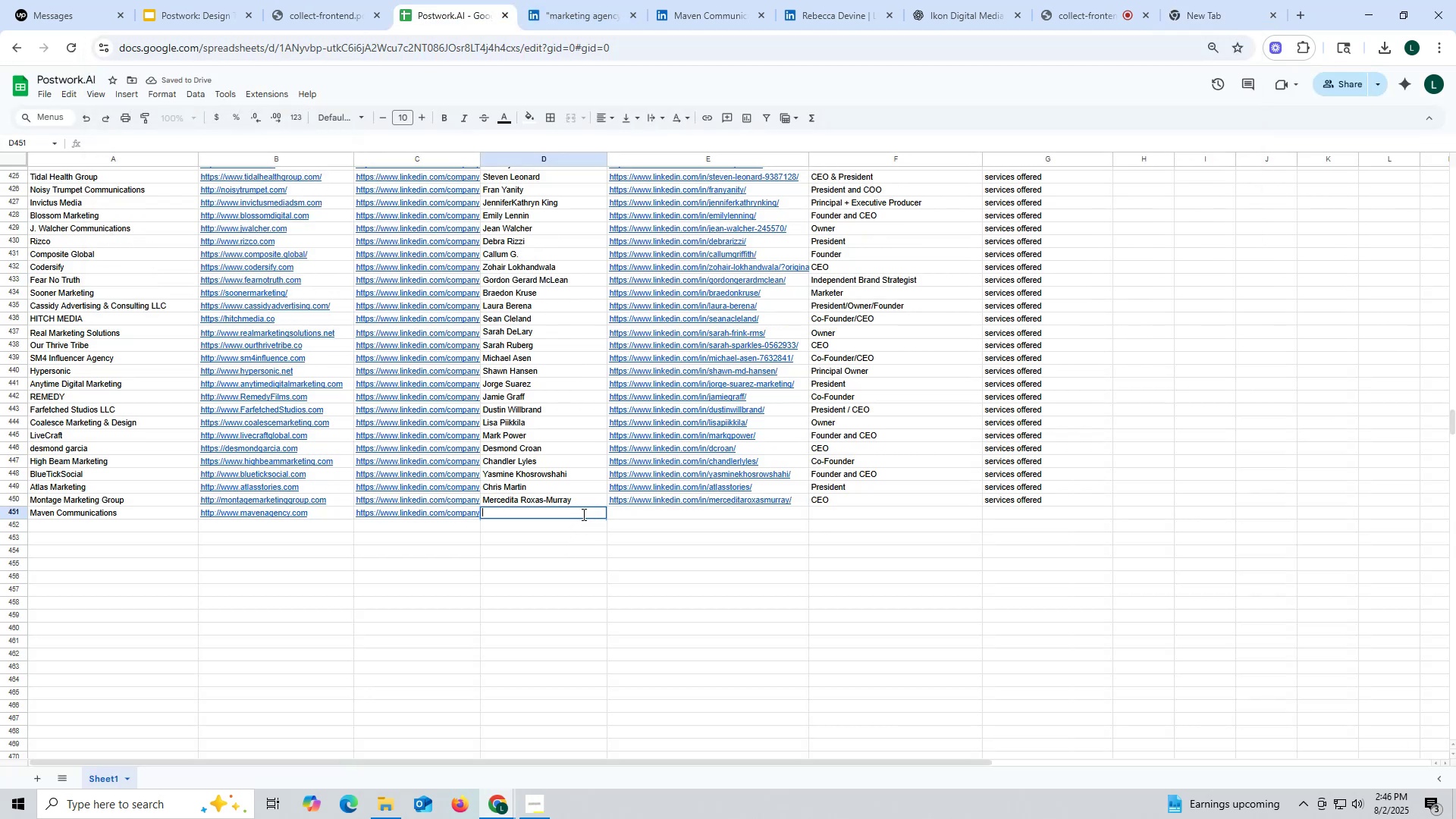 
triple_click([582, 514])
 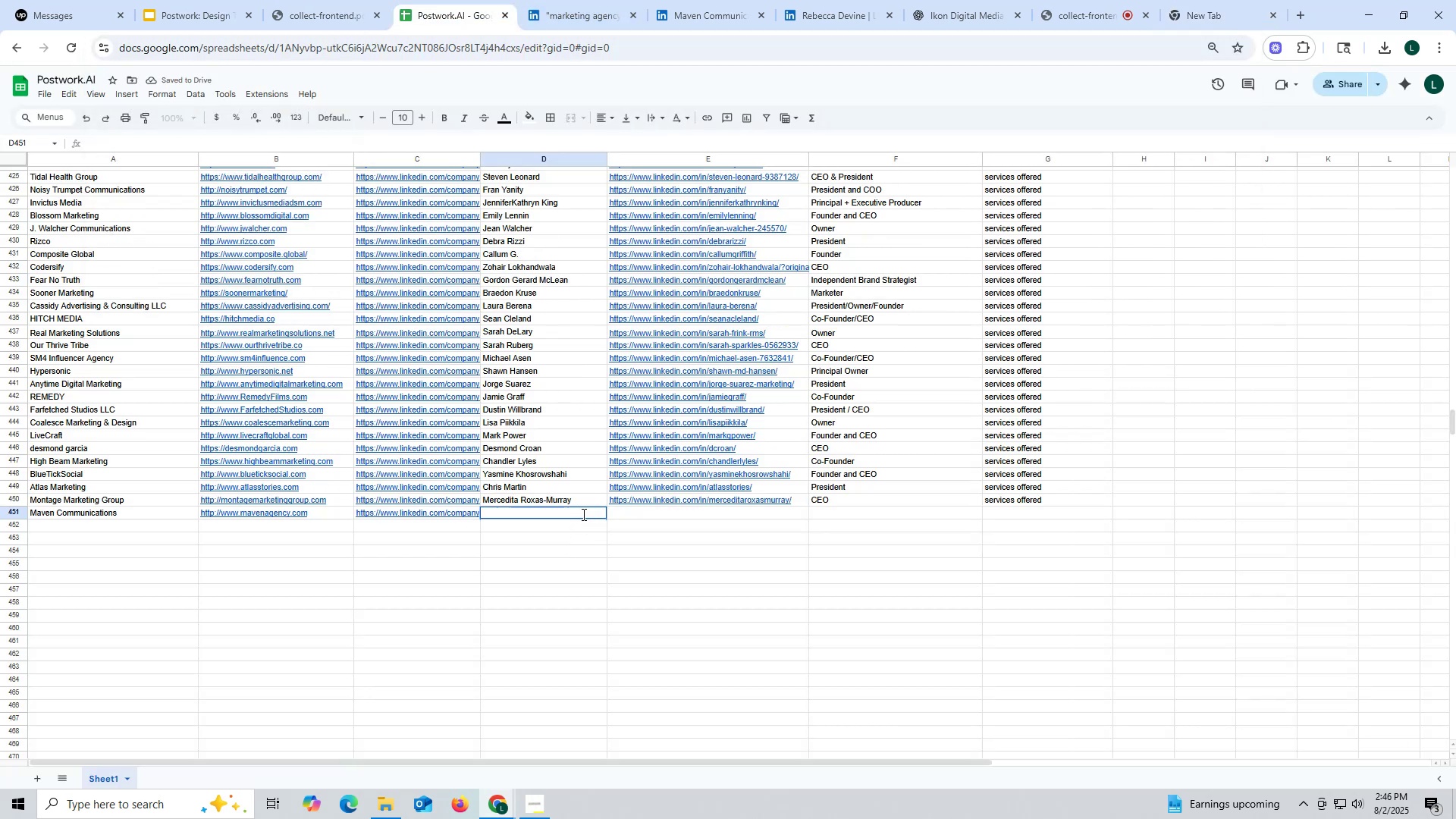 
key(Control+ControlLeft)
 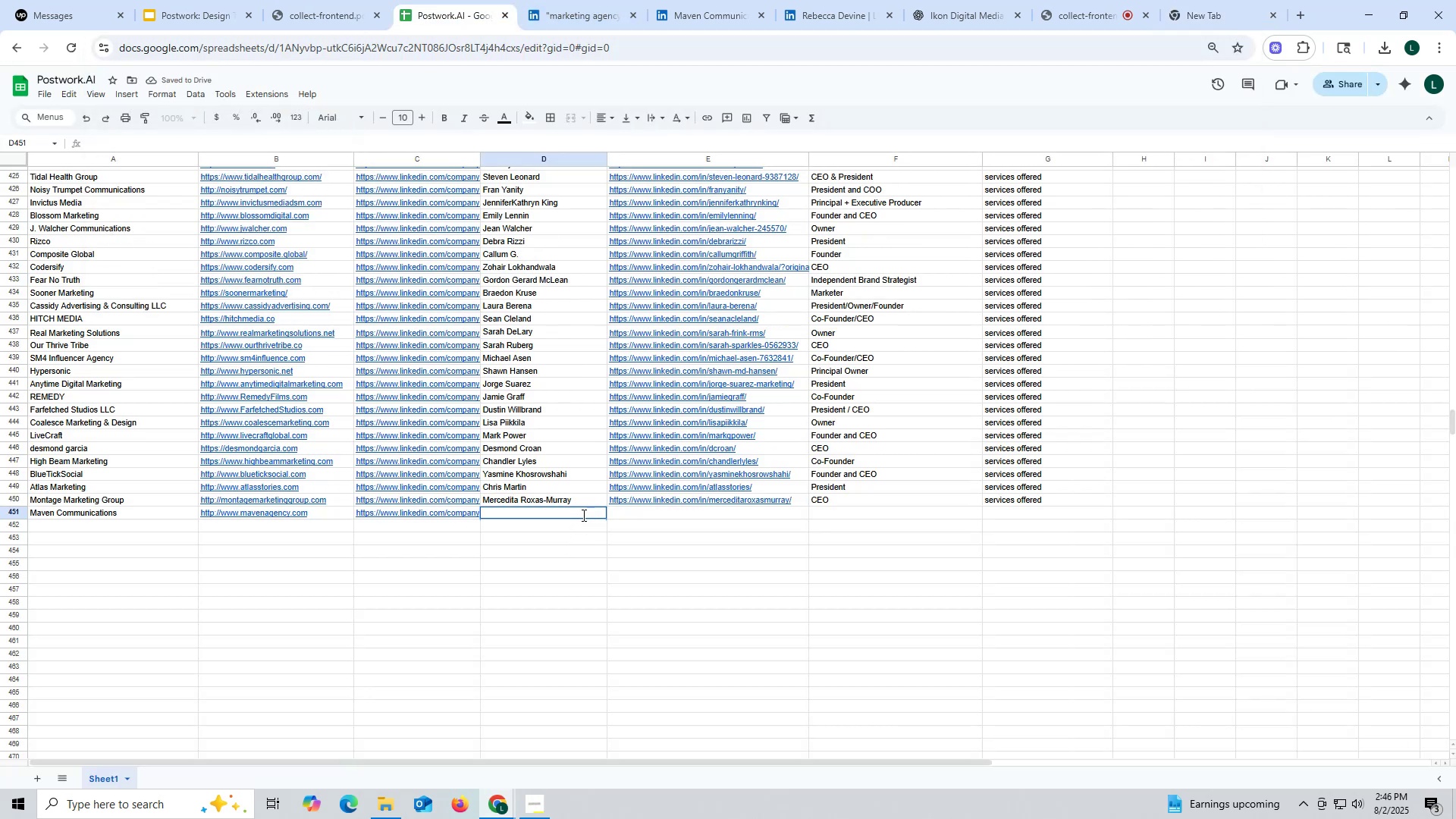 
key(Control+V)
 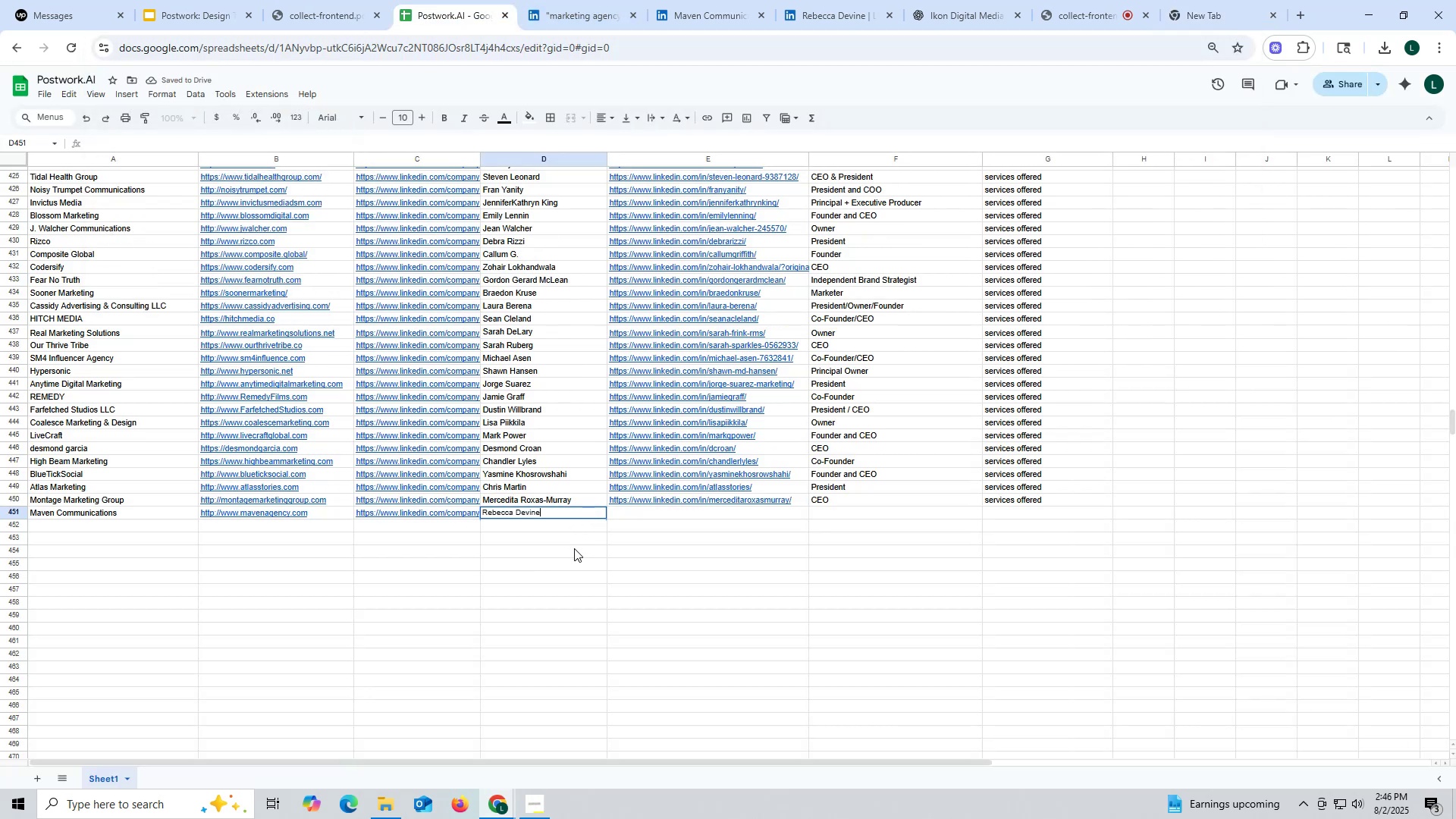 
triple_click([574, 548])
 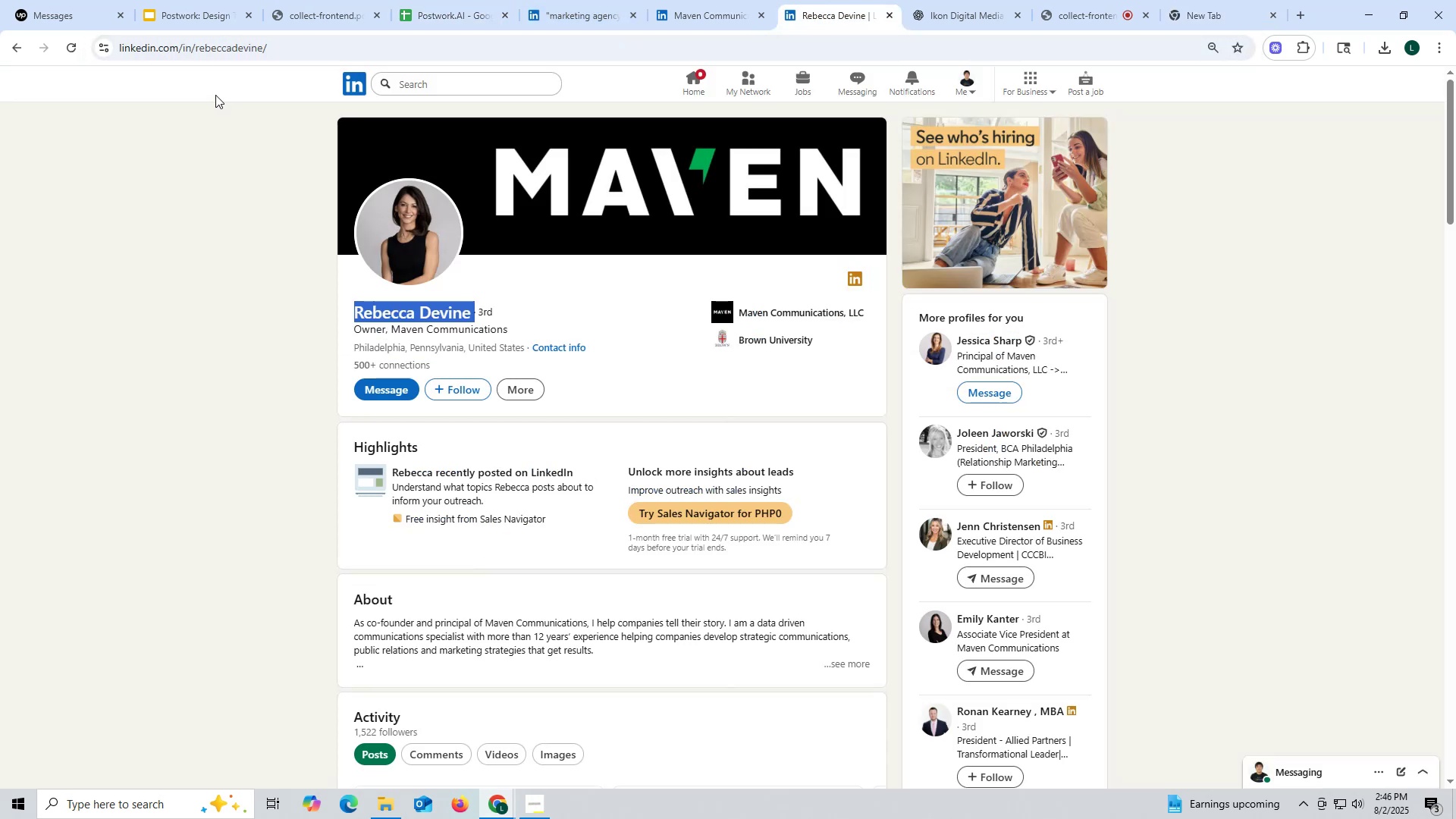 
double_click([237, 57])
 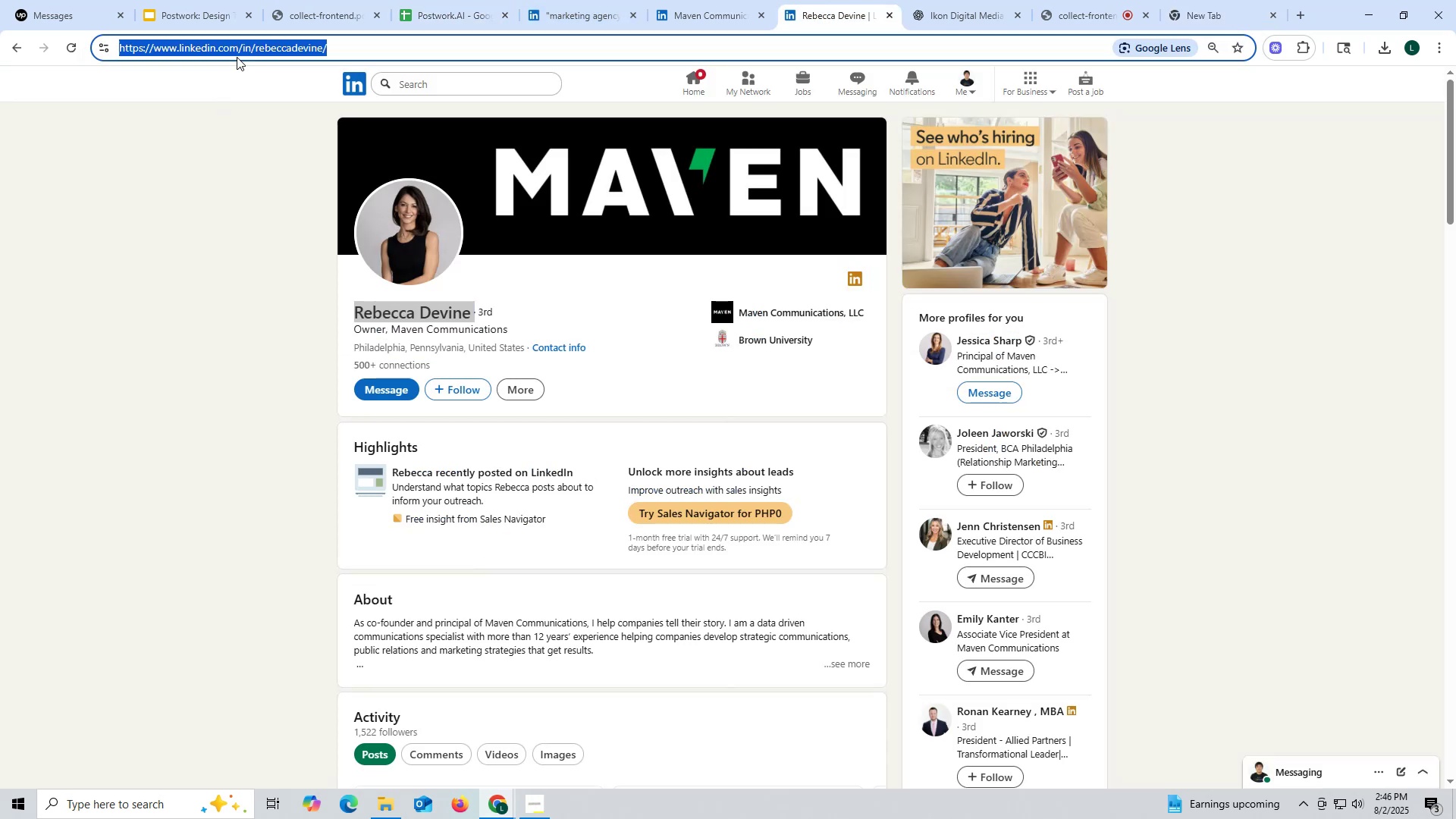 
triple_click([237, 57])
 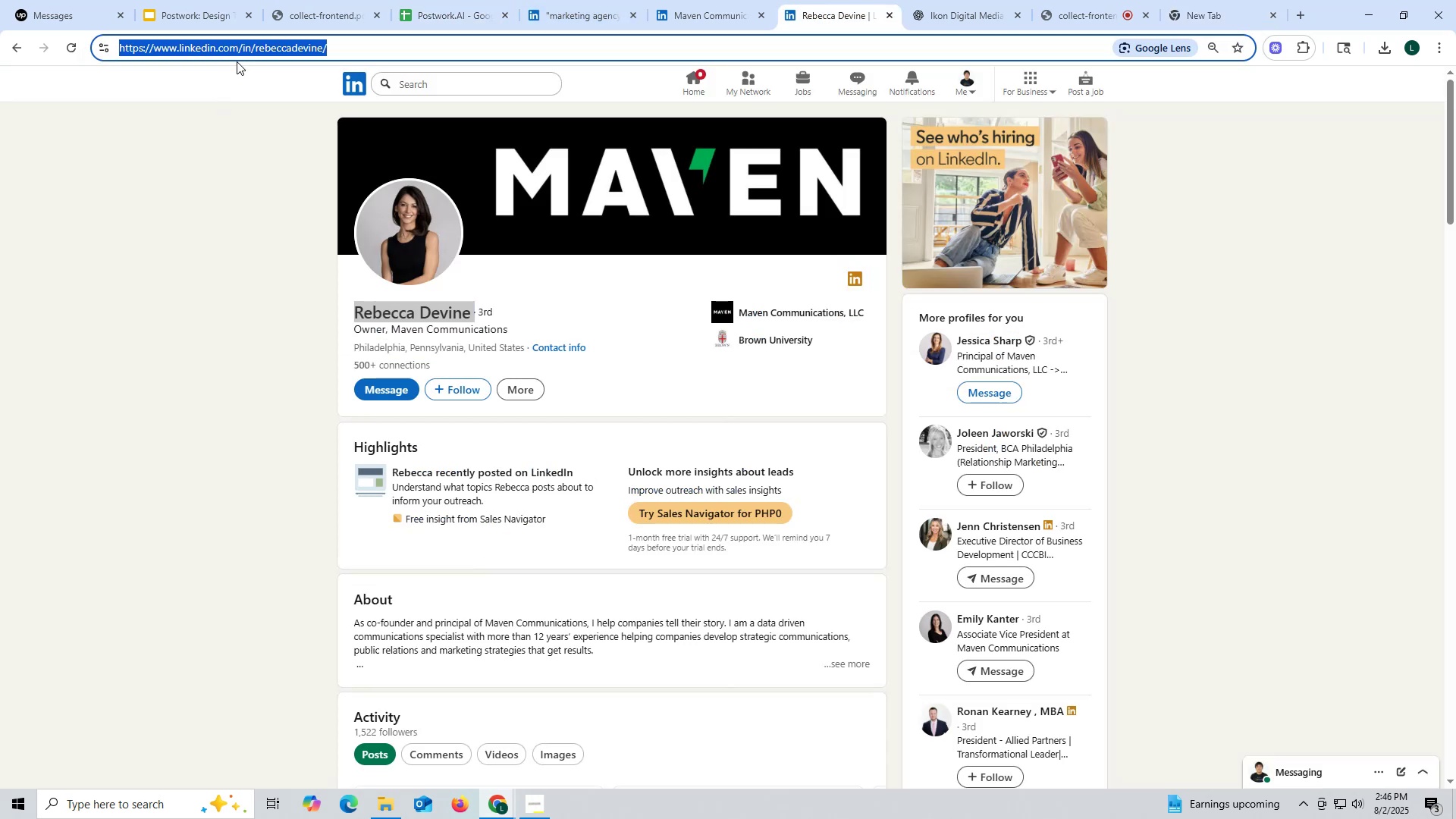 
key(Control+ControlLeft)
 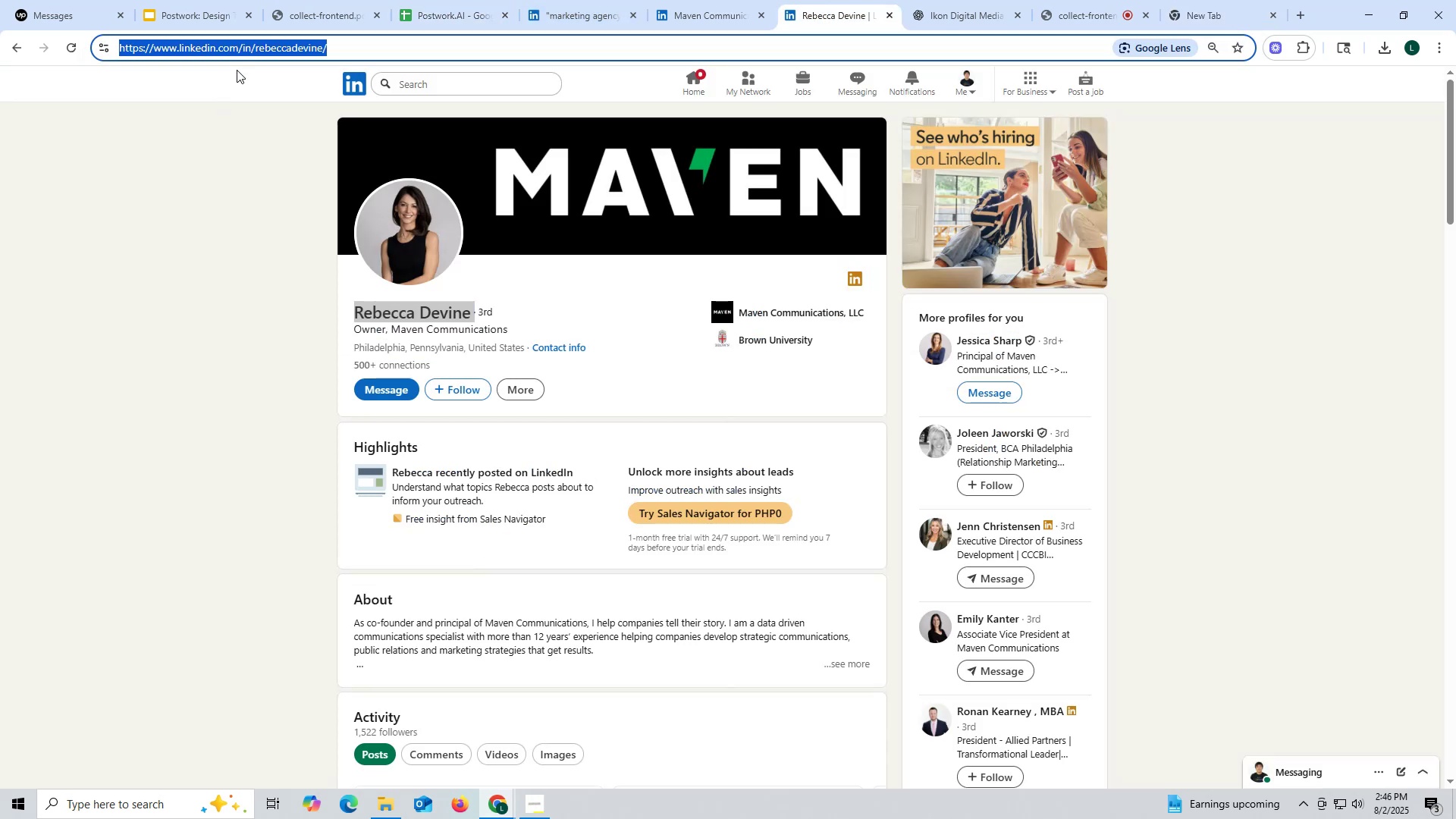 
key(Control+C)
 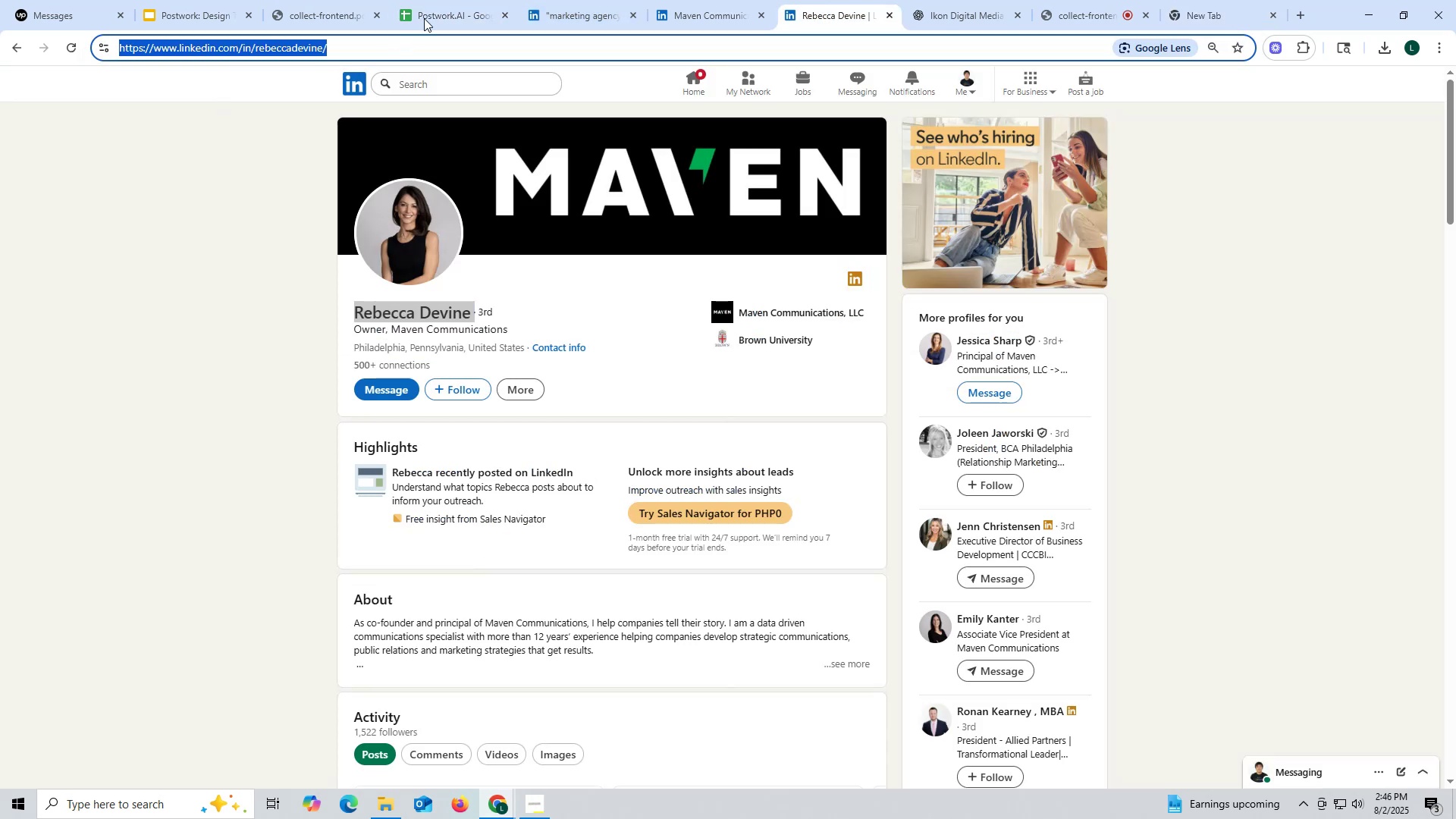 
left_click([459, 8])
 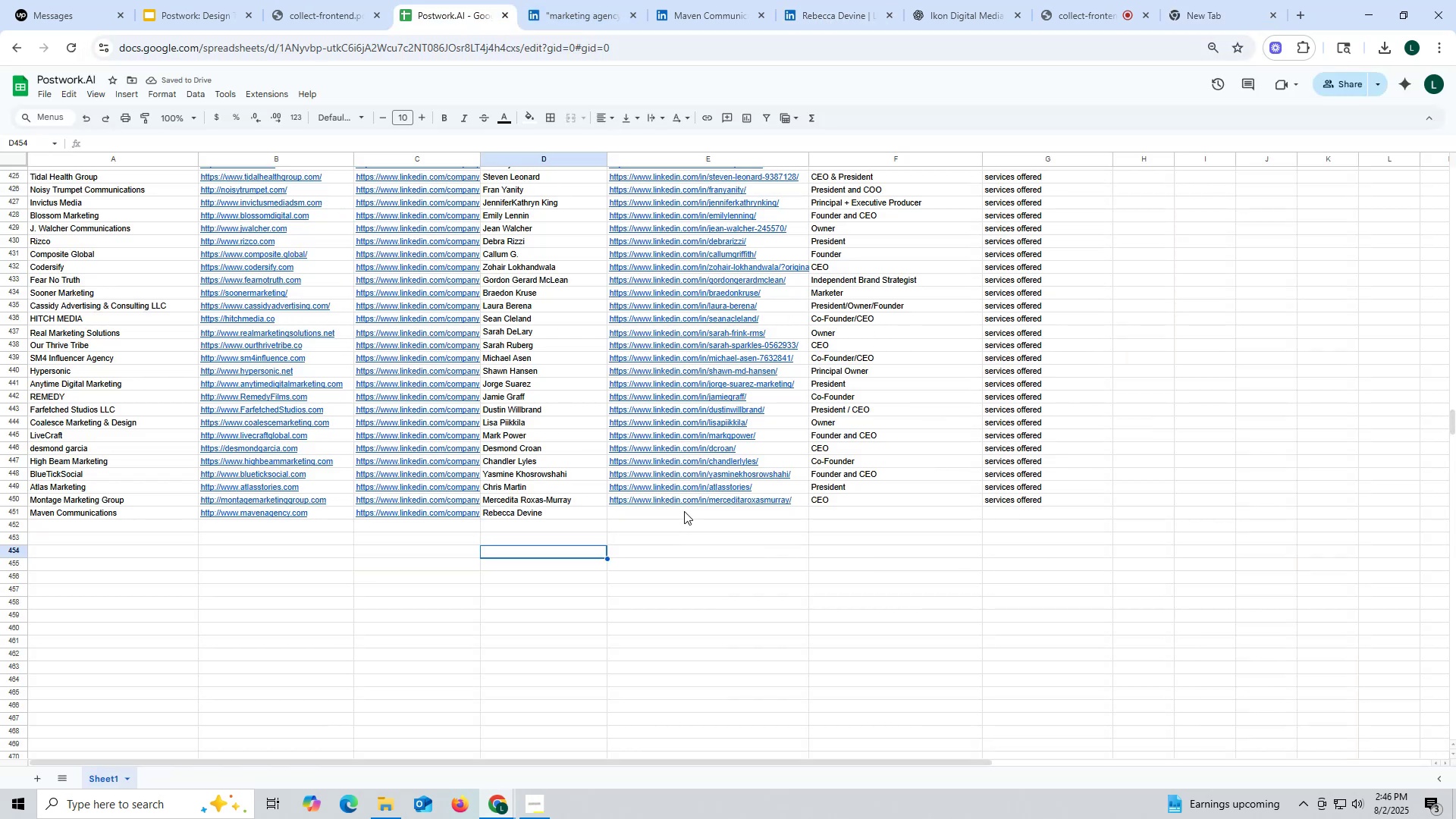 
double_click([684, 510])
 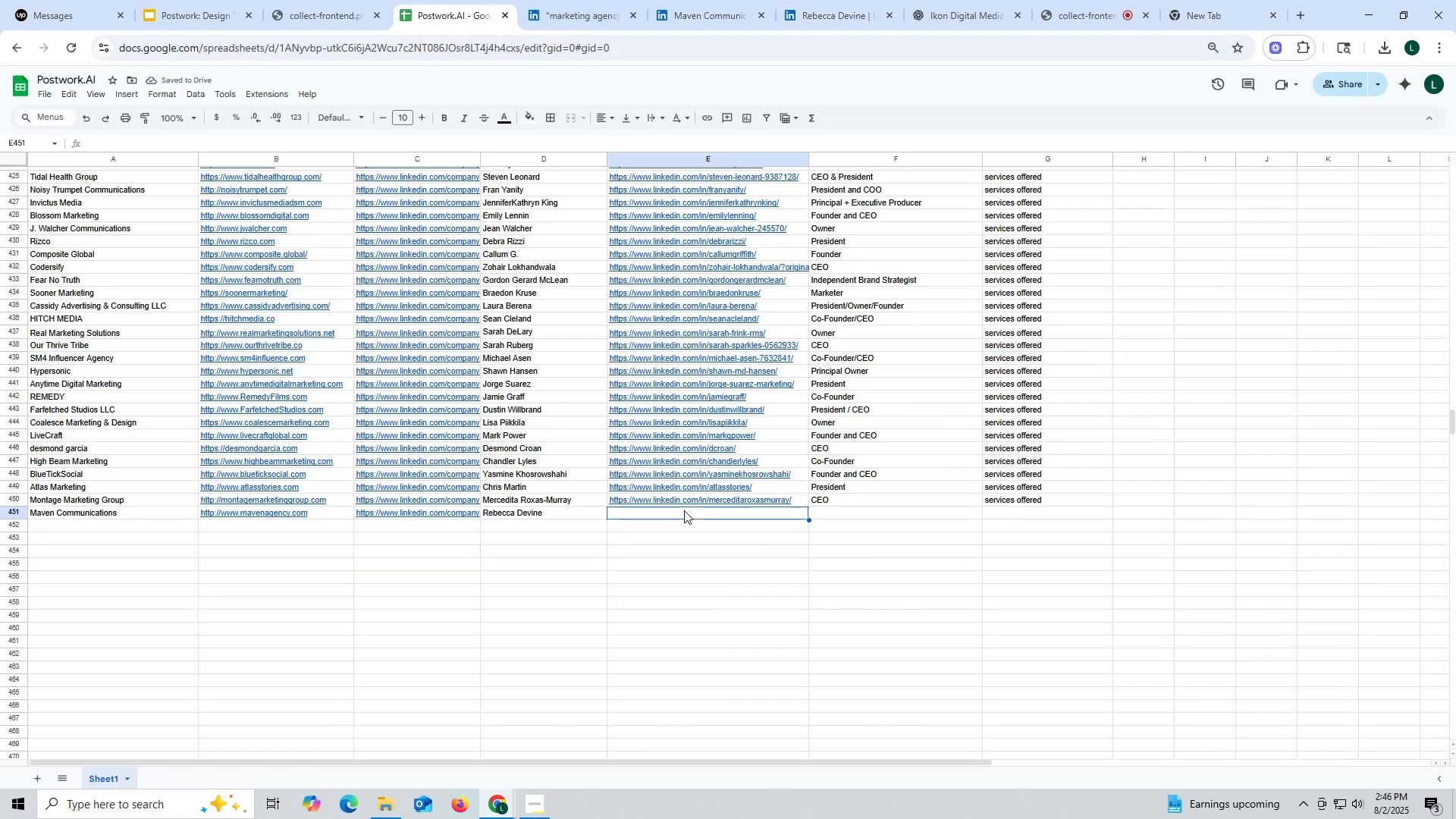 
key(Control+ControlLeft)
 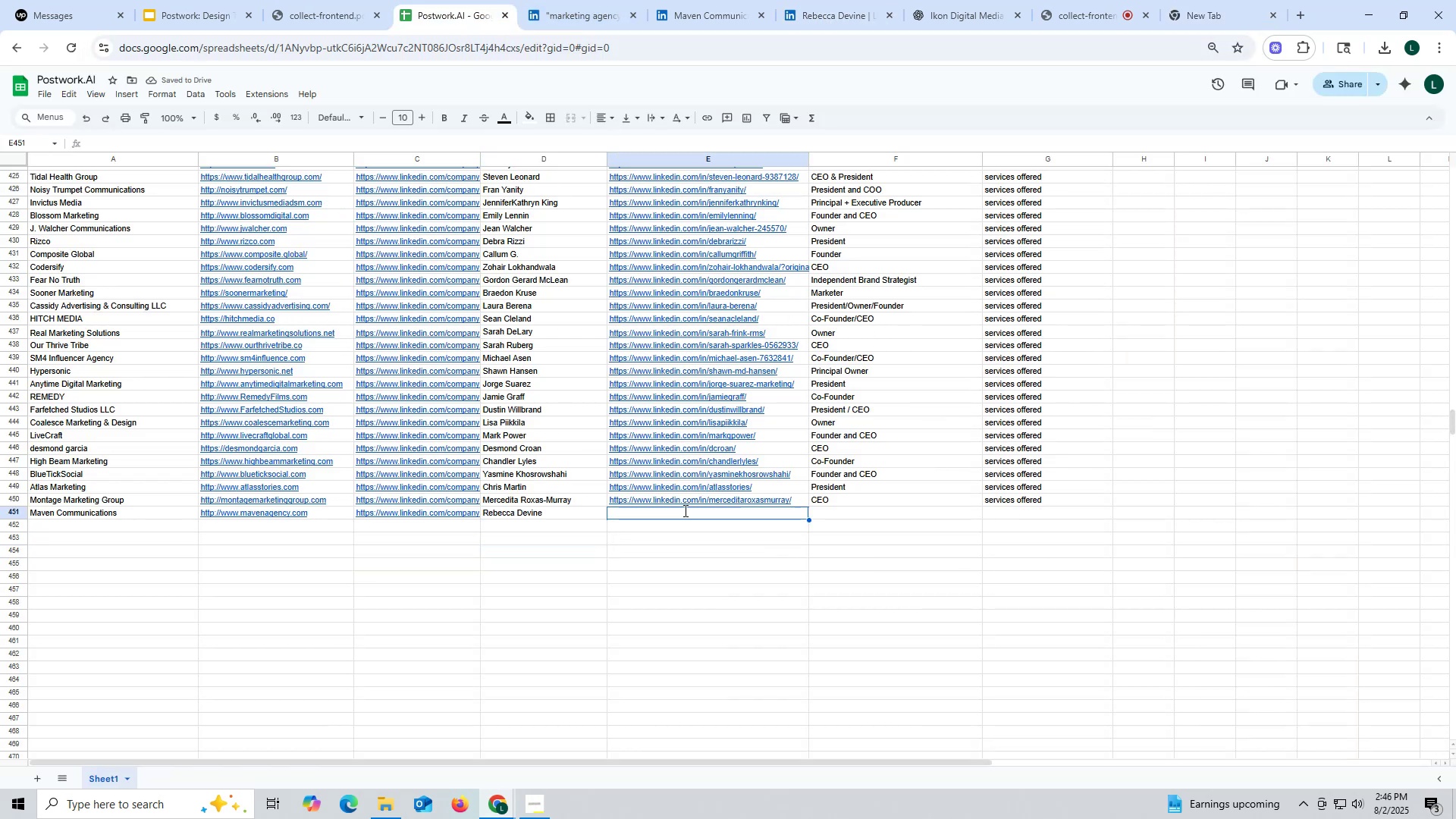 
key(Control+V)
 